 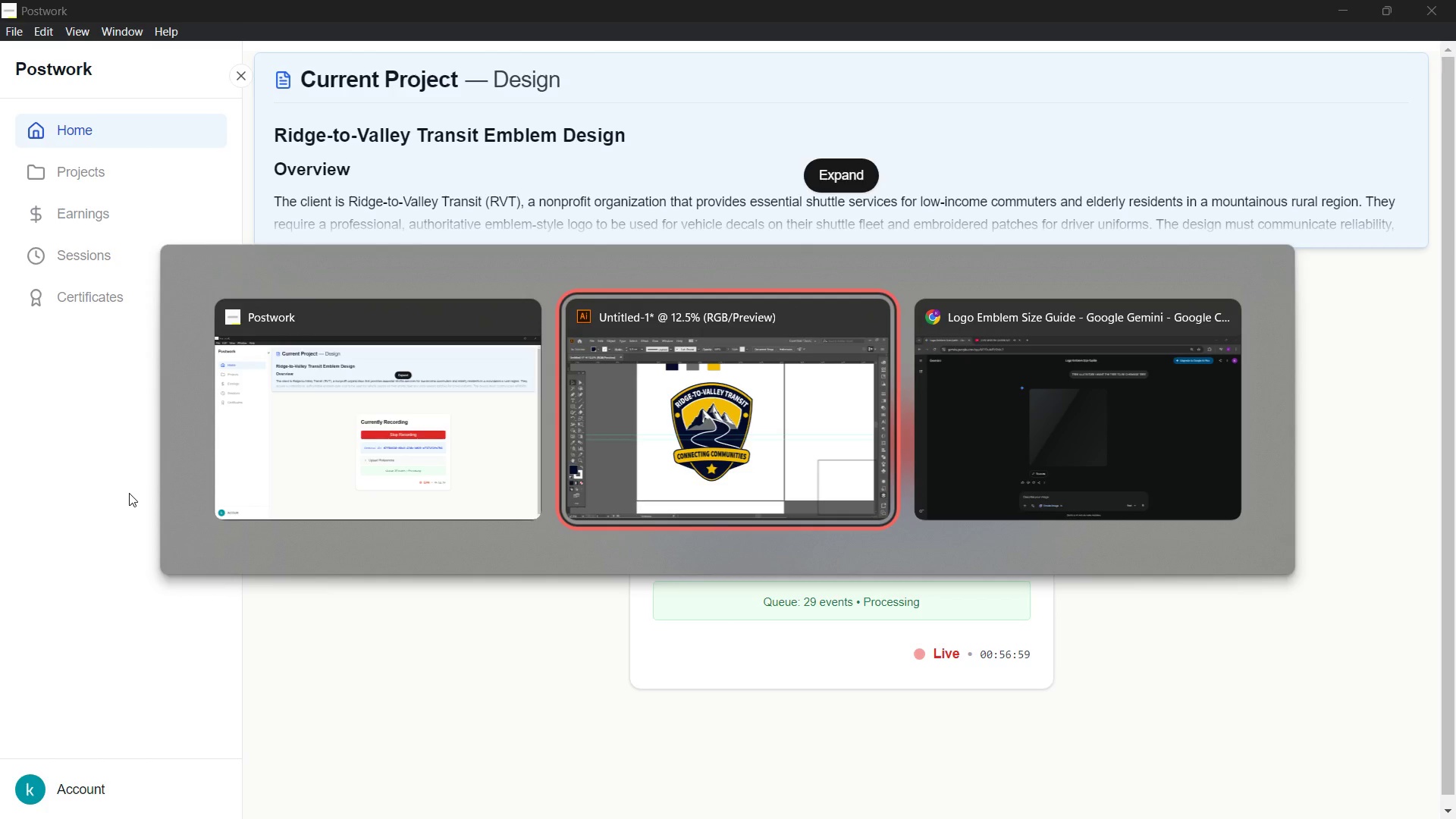 
scroll: coordinate [598, 489], scroll_direction: up, amount: 2.0
 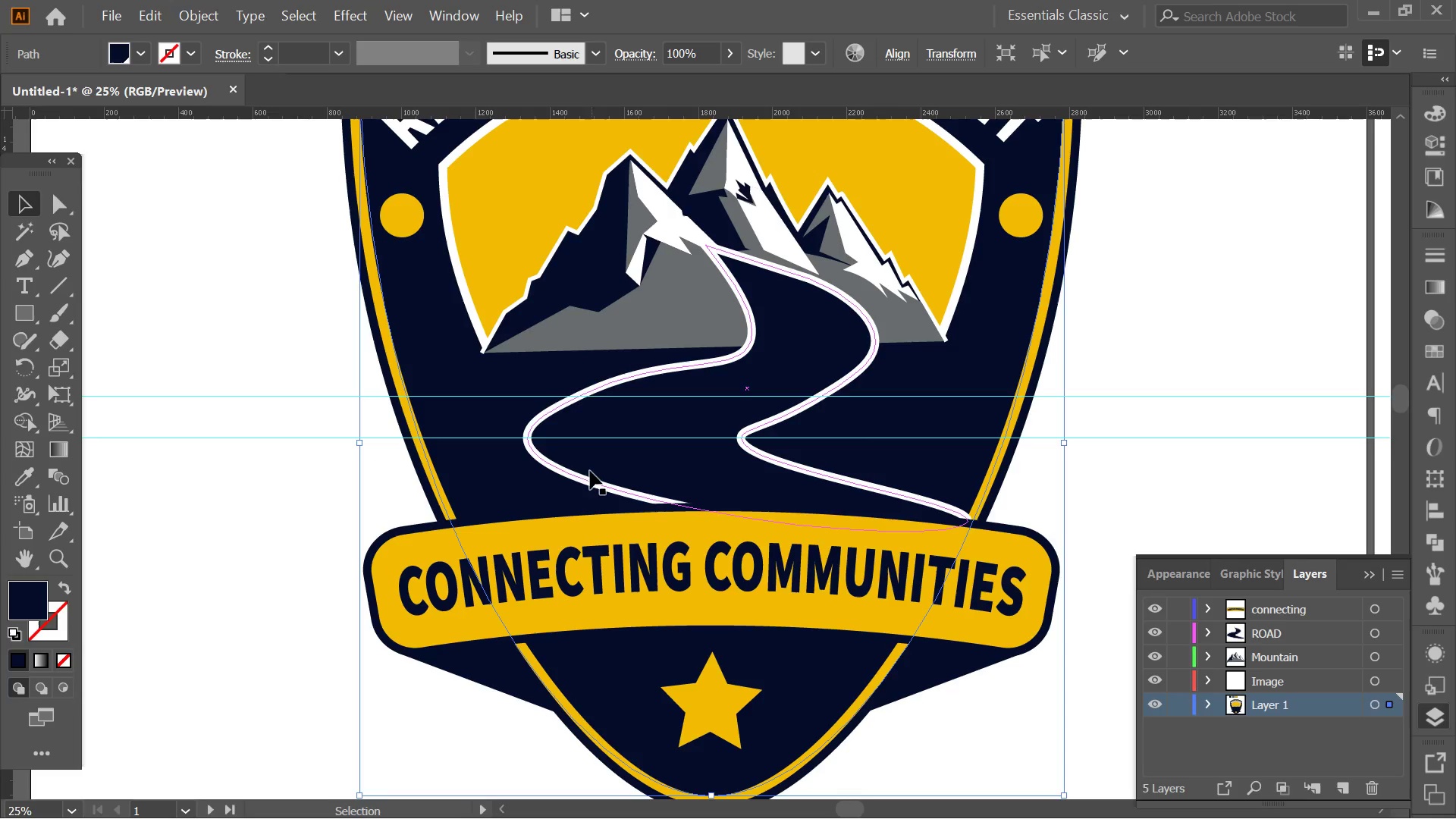 
left_click([582, 479])
 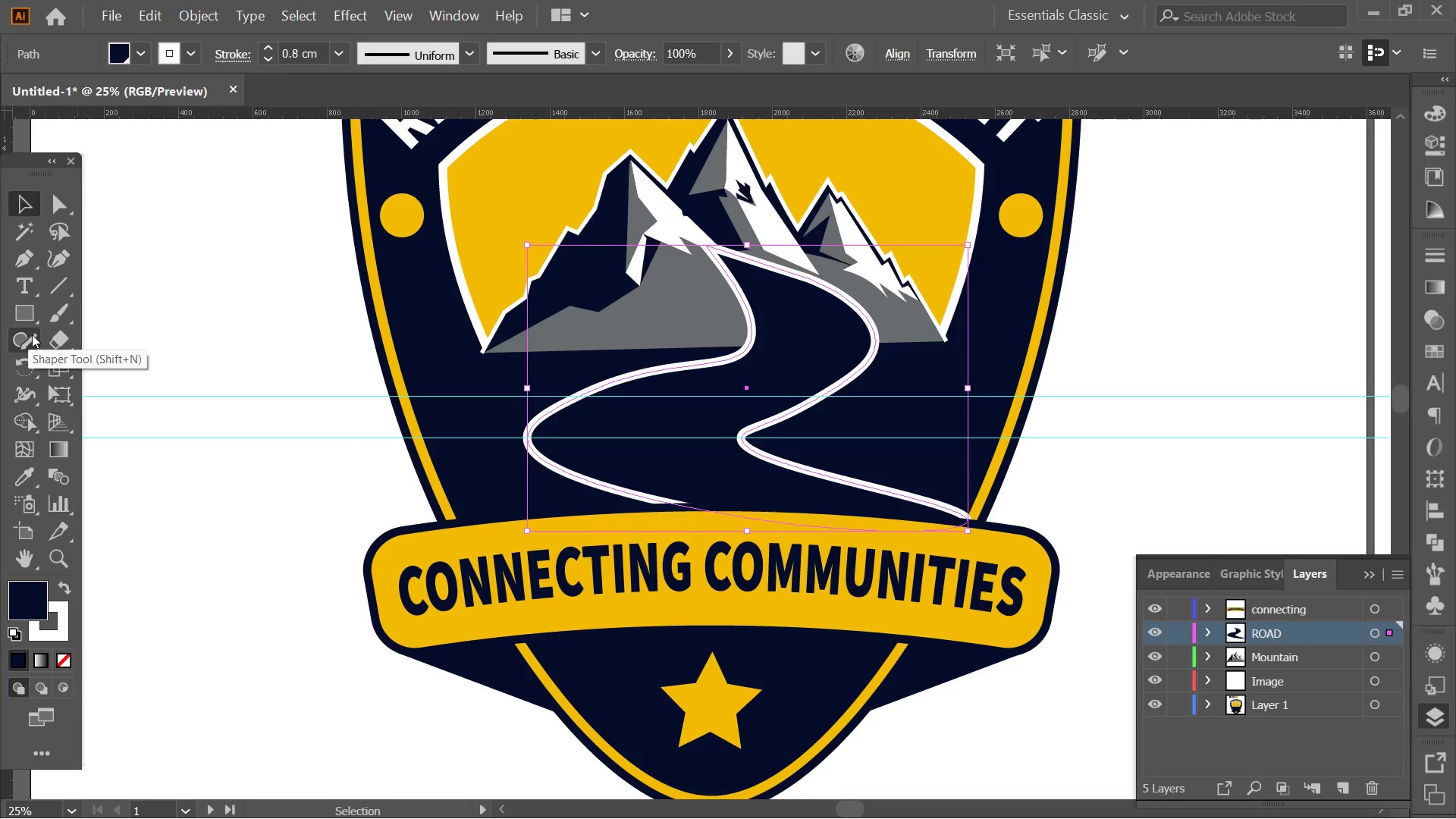 
left_click([32, 334])
 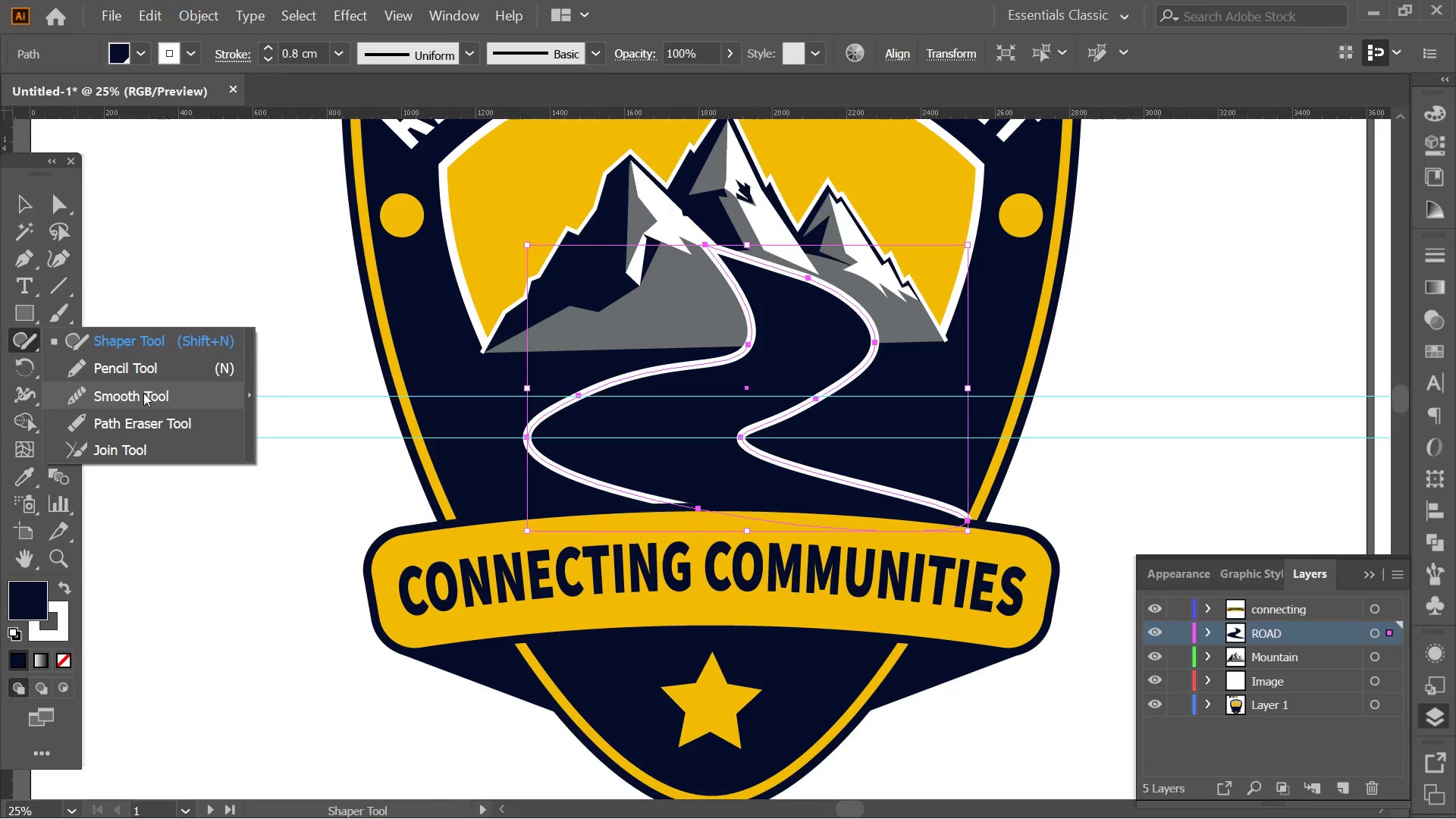 
left_click([143, 393])
 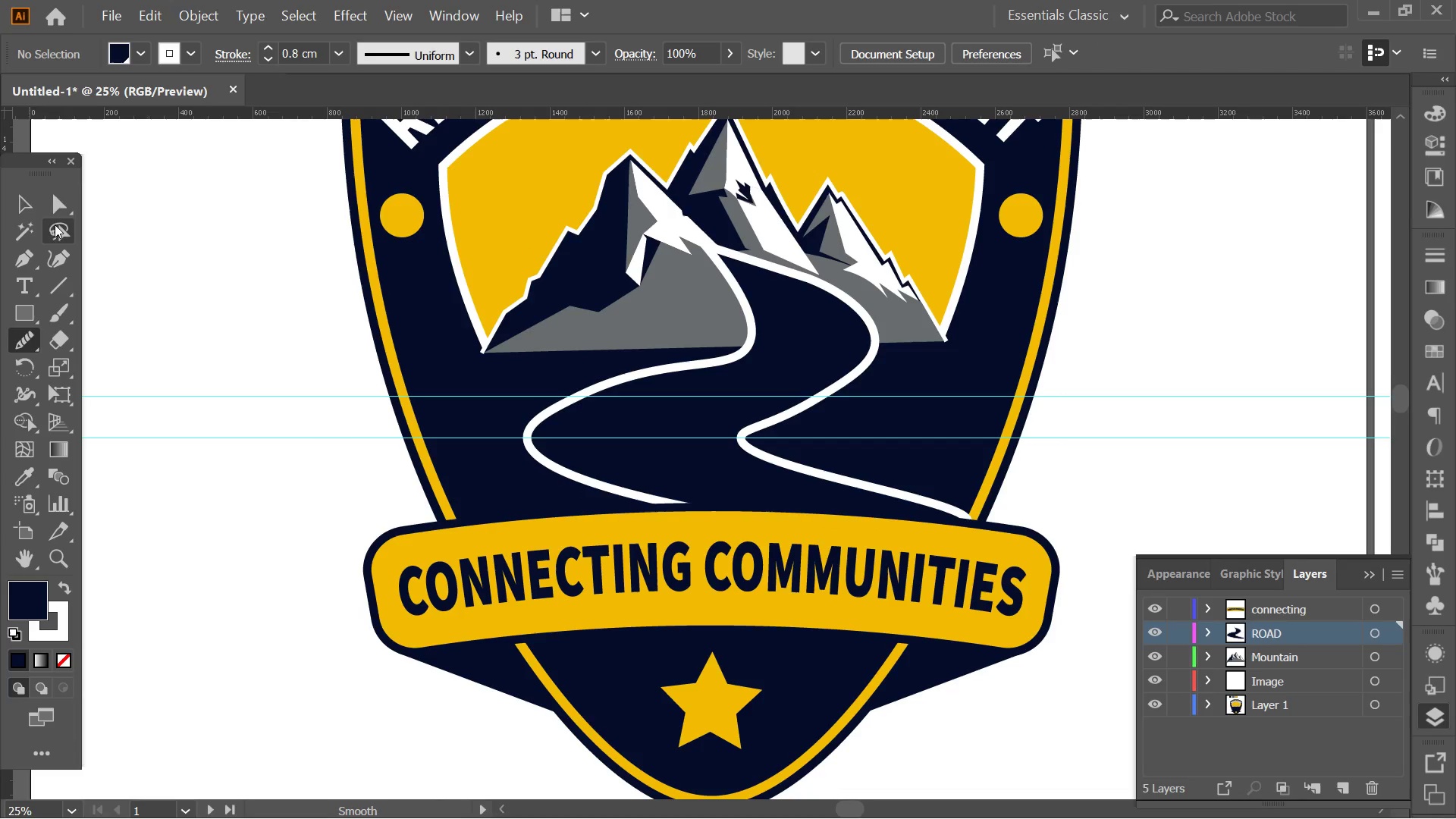 
left_click([34, 203])
 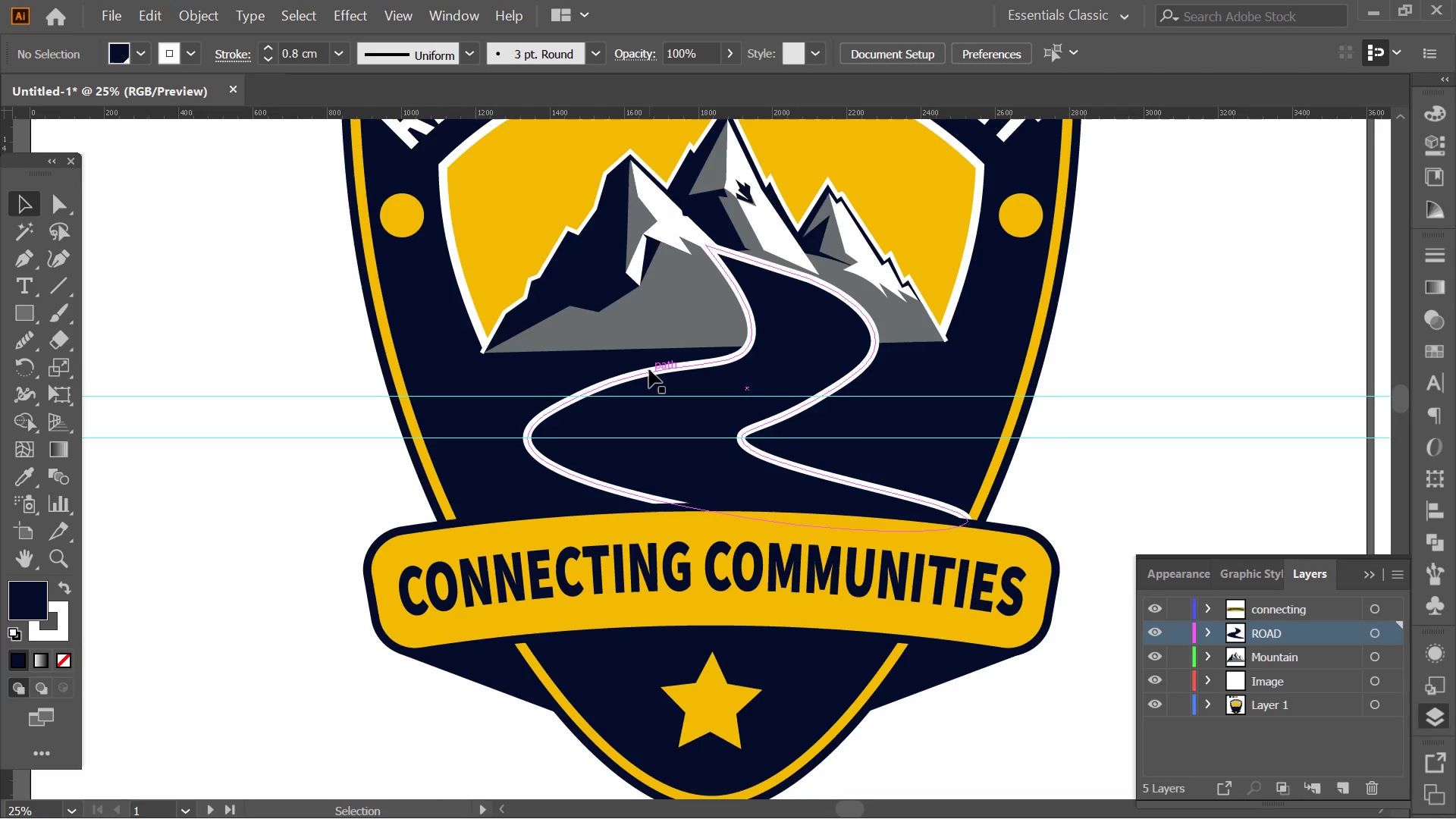 
left_click([649, 369])
 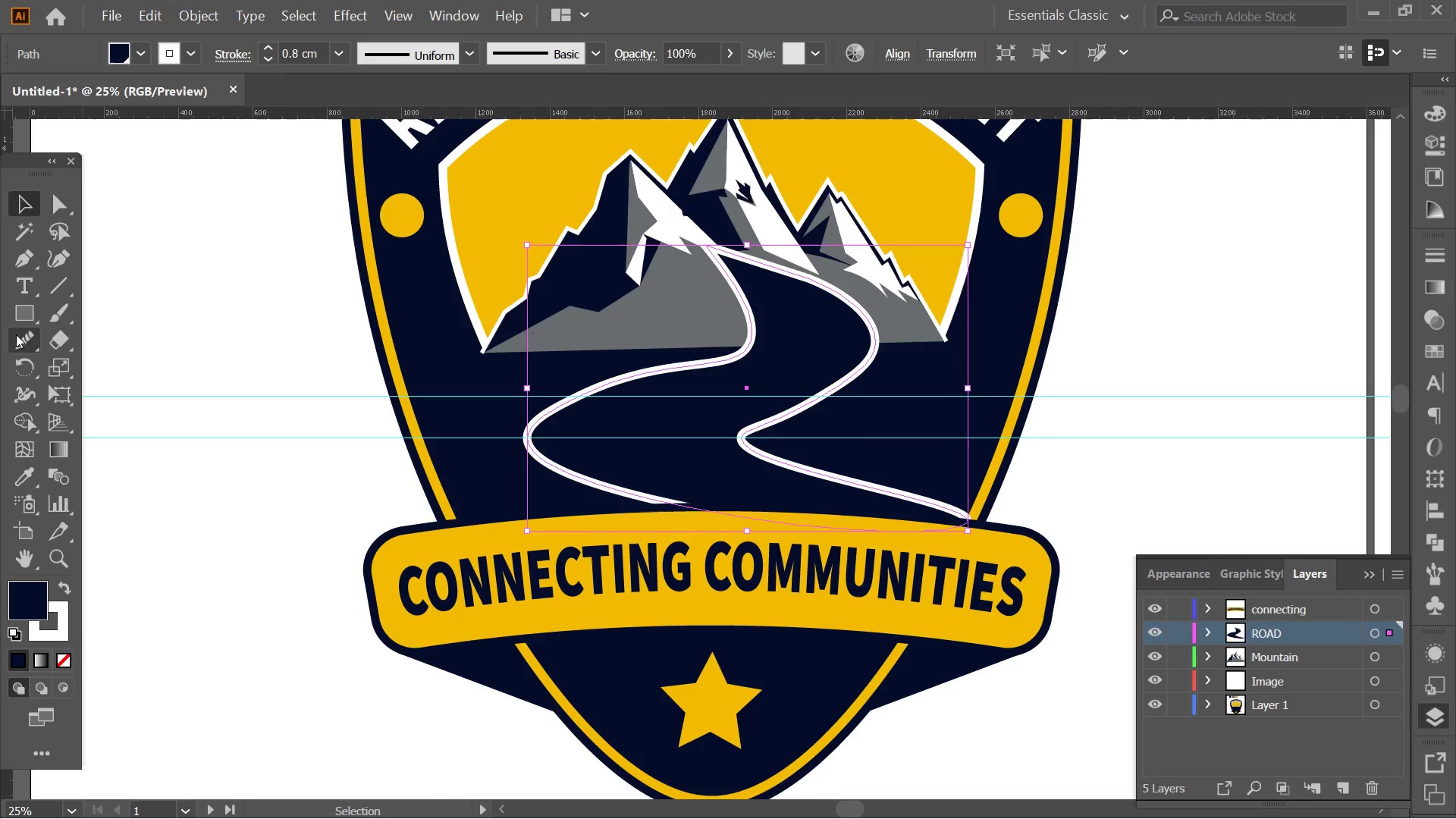 
left_click([17, 336])
 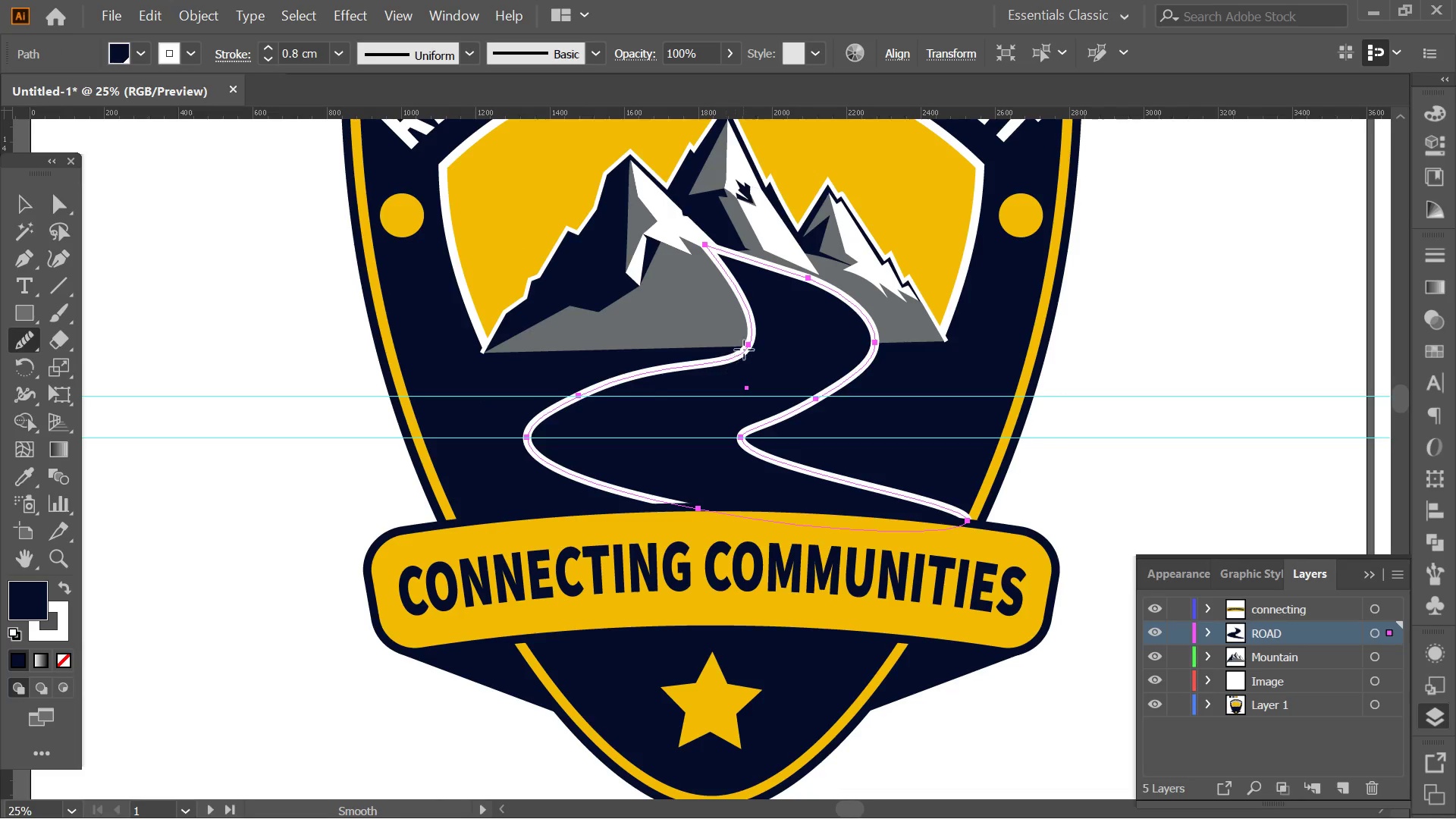 
left_click_drag(start_coordinate=[755, 330], to_coordinate=[582, 477])
 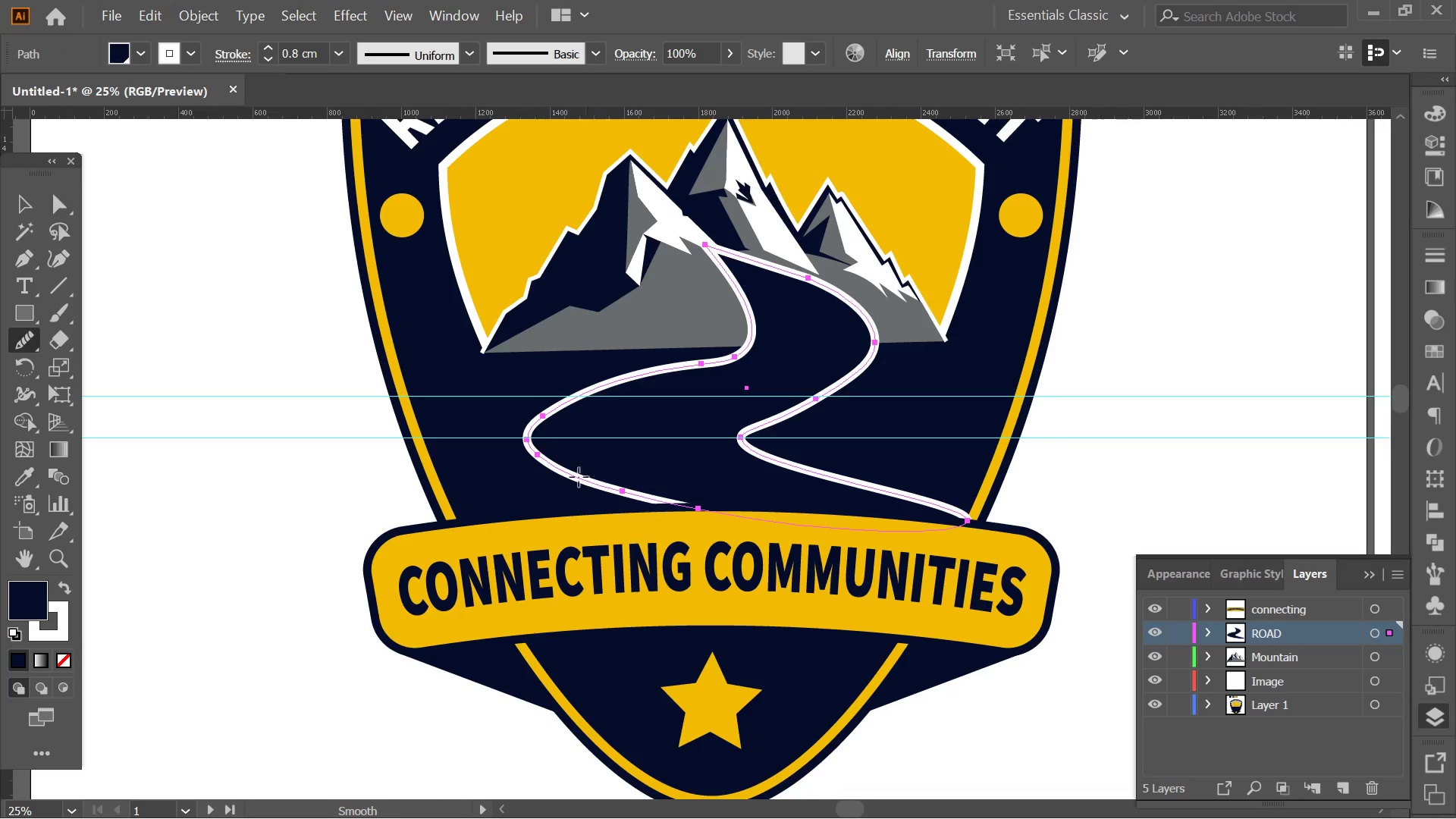 
left_click_drag(start_coordinate=[553, 476], to_coordinate=[708, 355])
 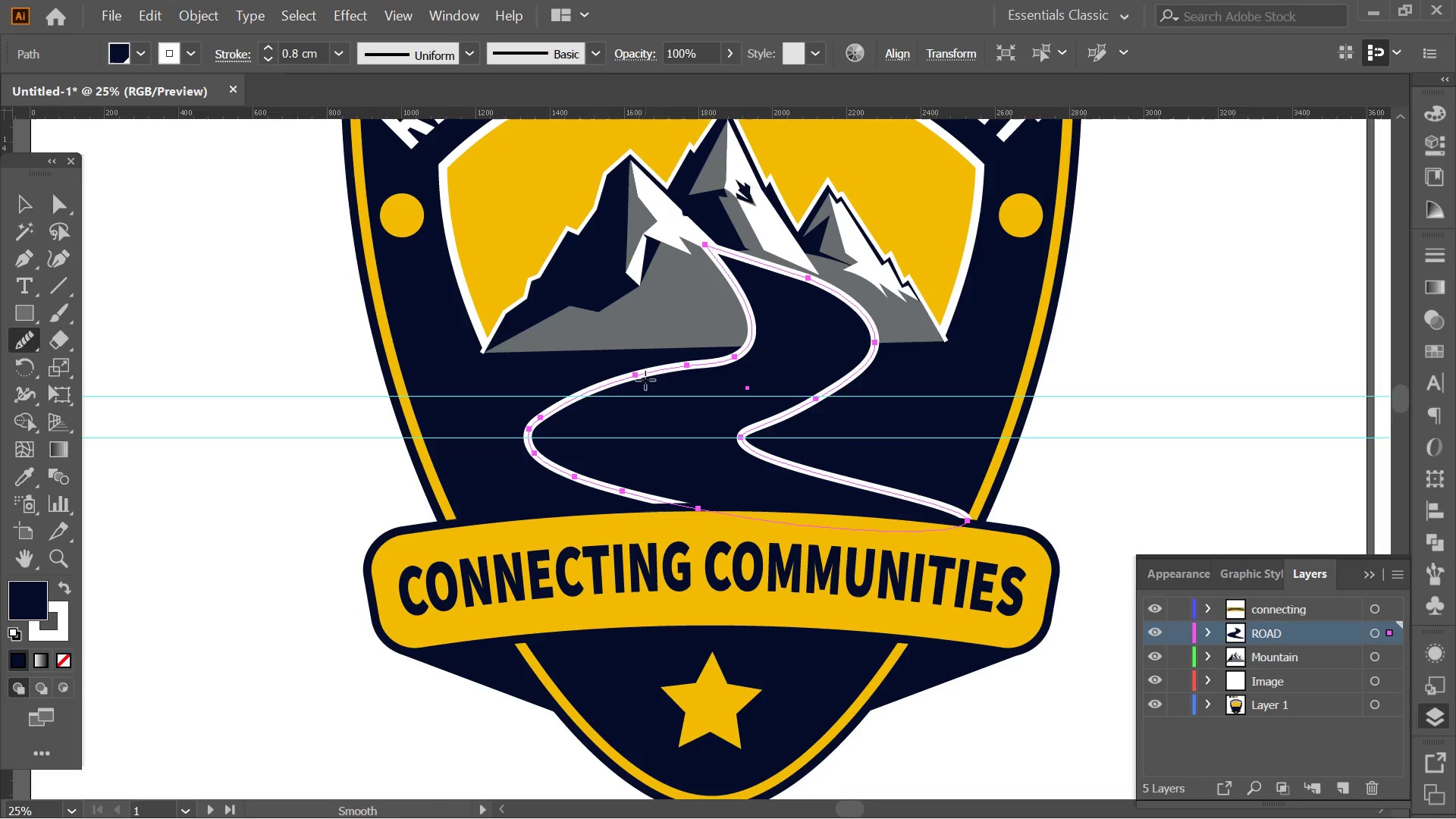 
left_click_drag(start_coordinate=[588, 393], to_coordinate=[729, 478])
 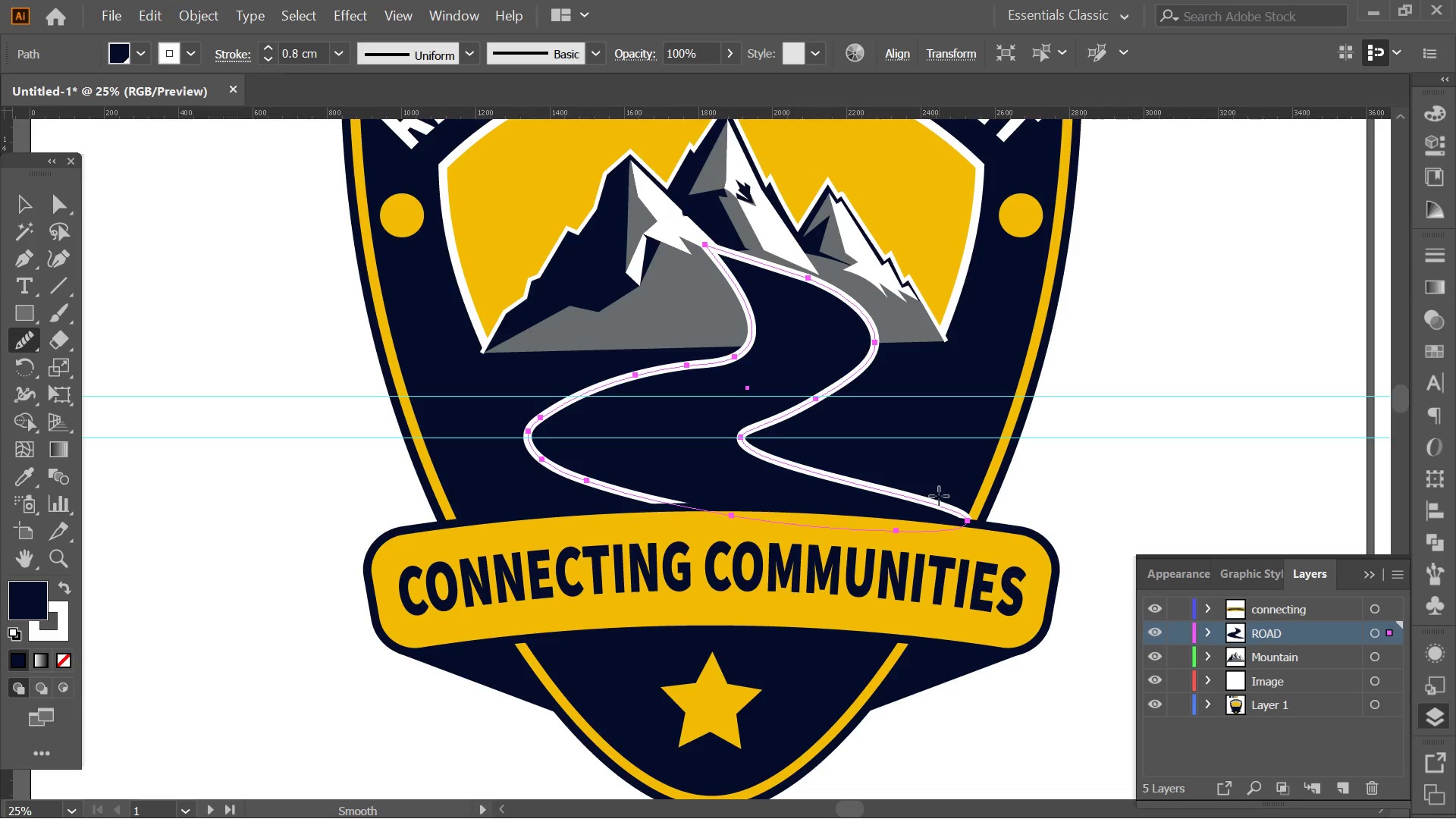 
left_click_drag(start_coordinate=[927, 501], to_coordinate=[714, 247])
 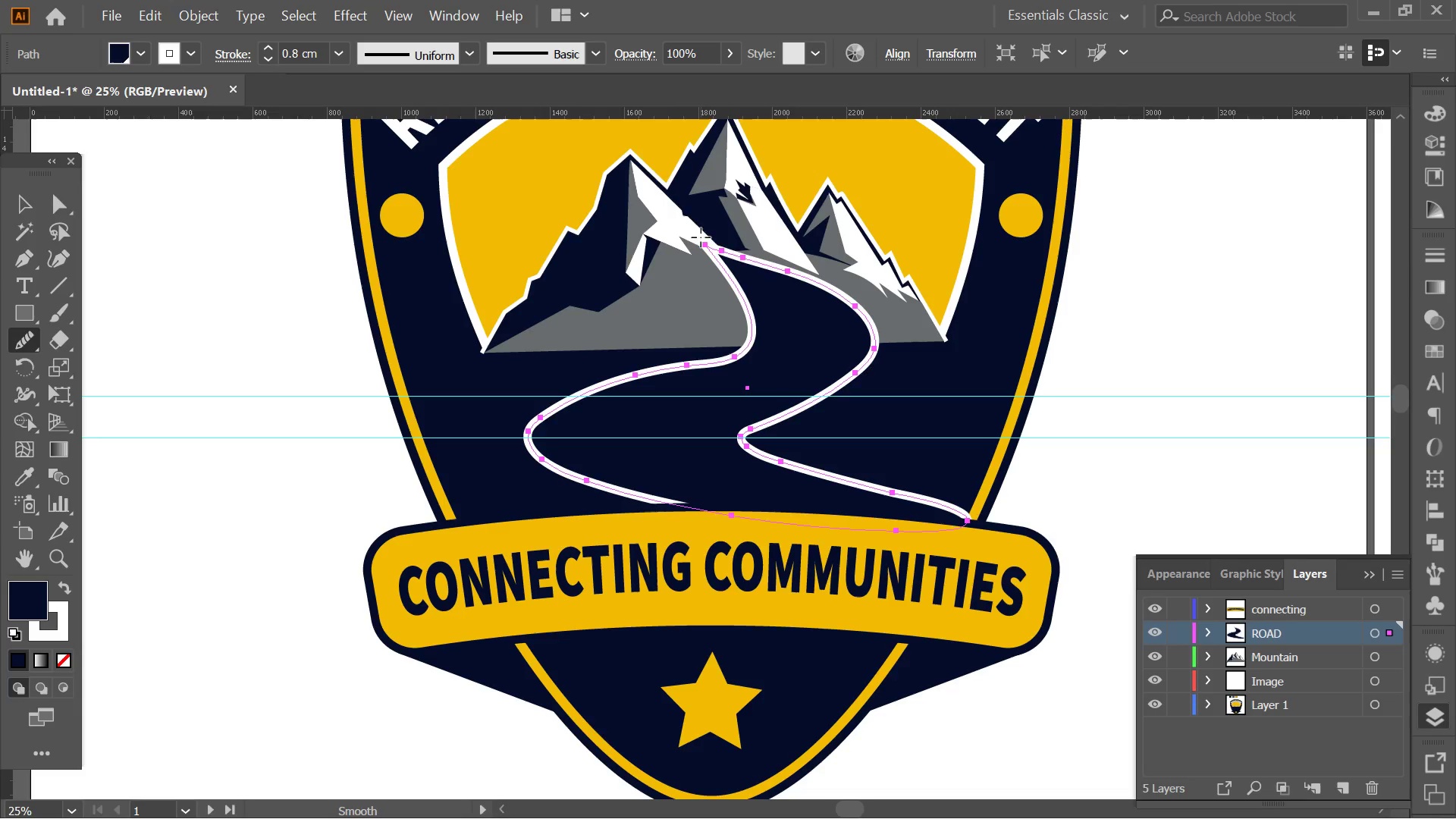 
left_click_drag(start_coordinate=[703, 236], to_coordinate=[926, 526])
 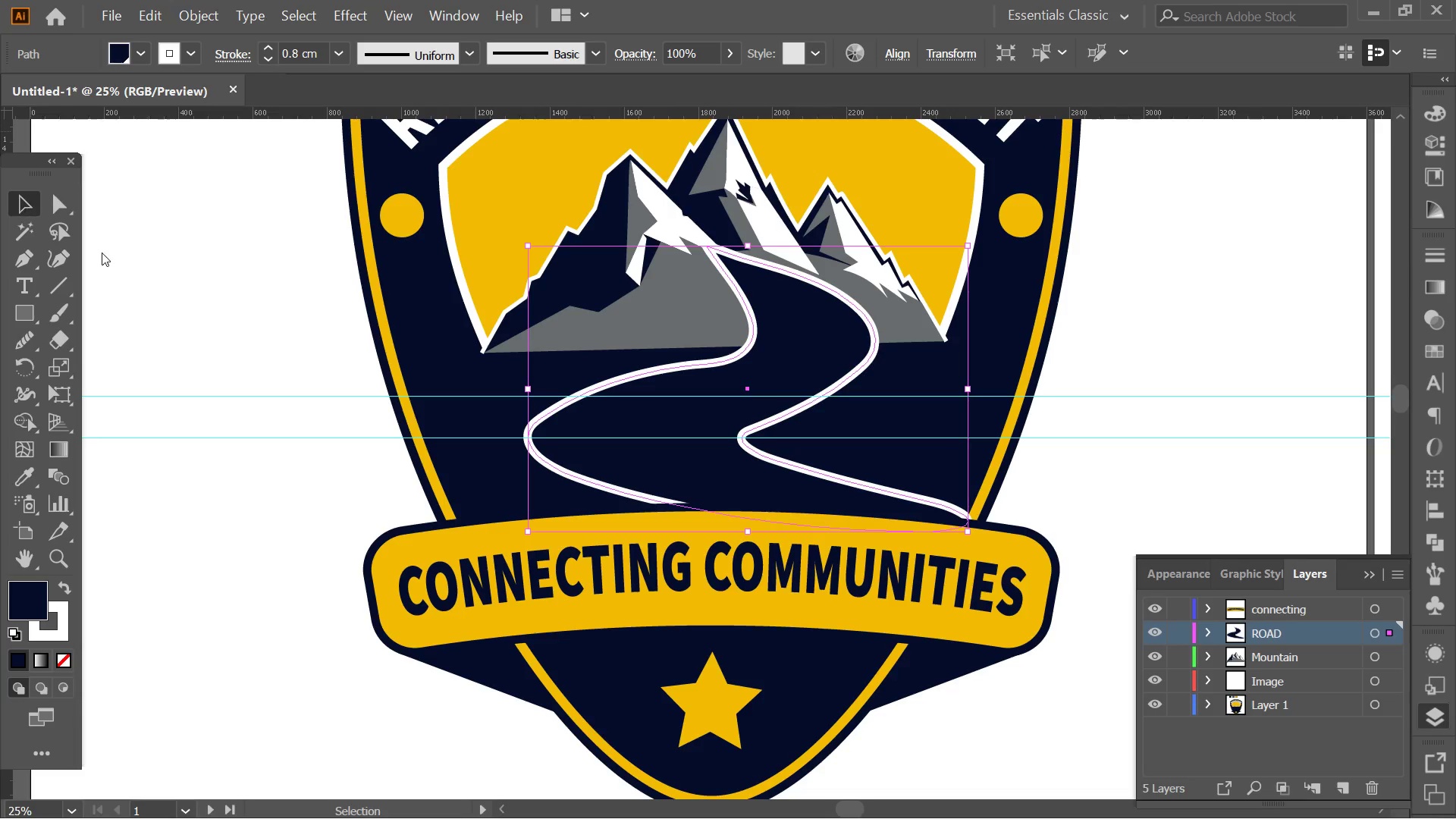 
double_click([194, 287])
 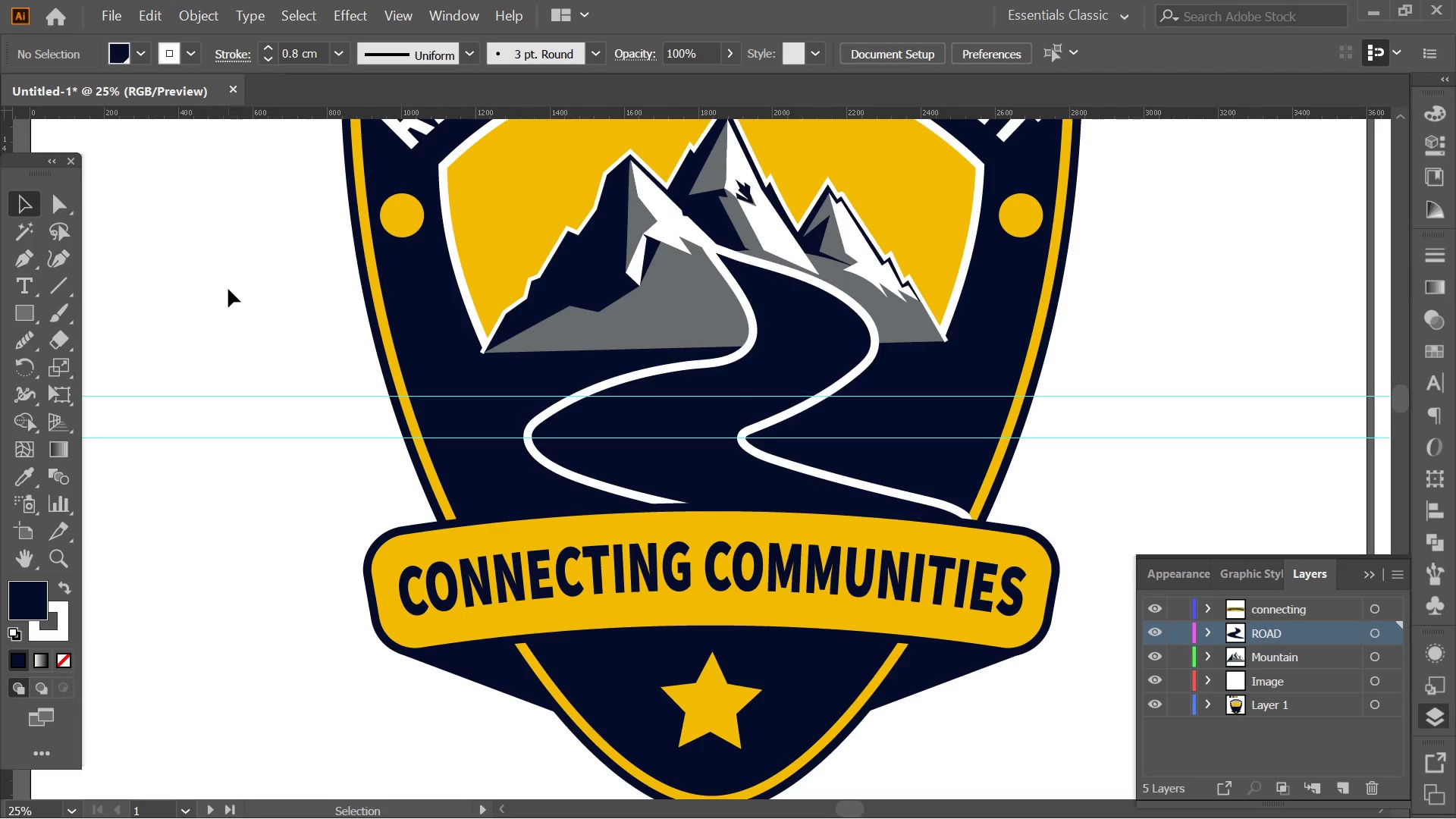 
key(Alt+AltLeft)
 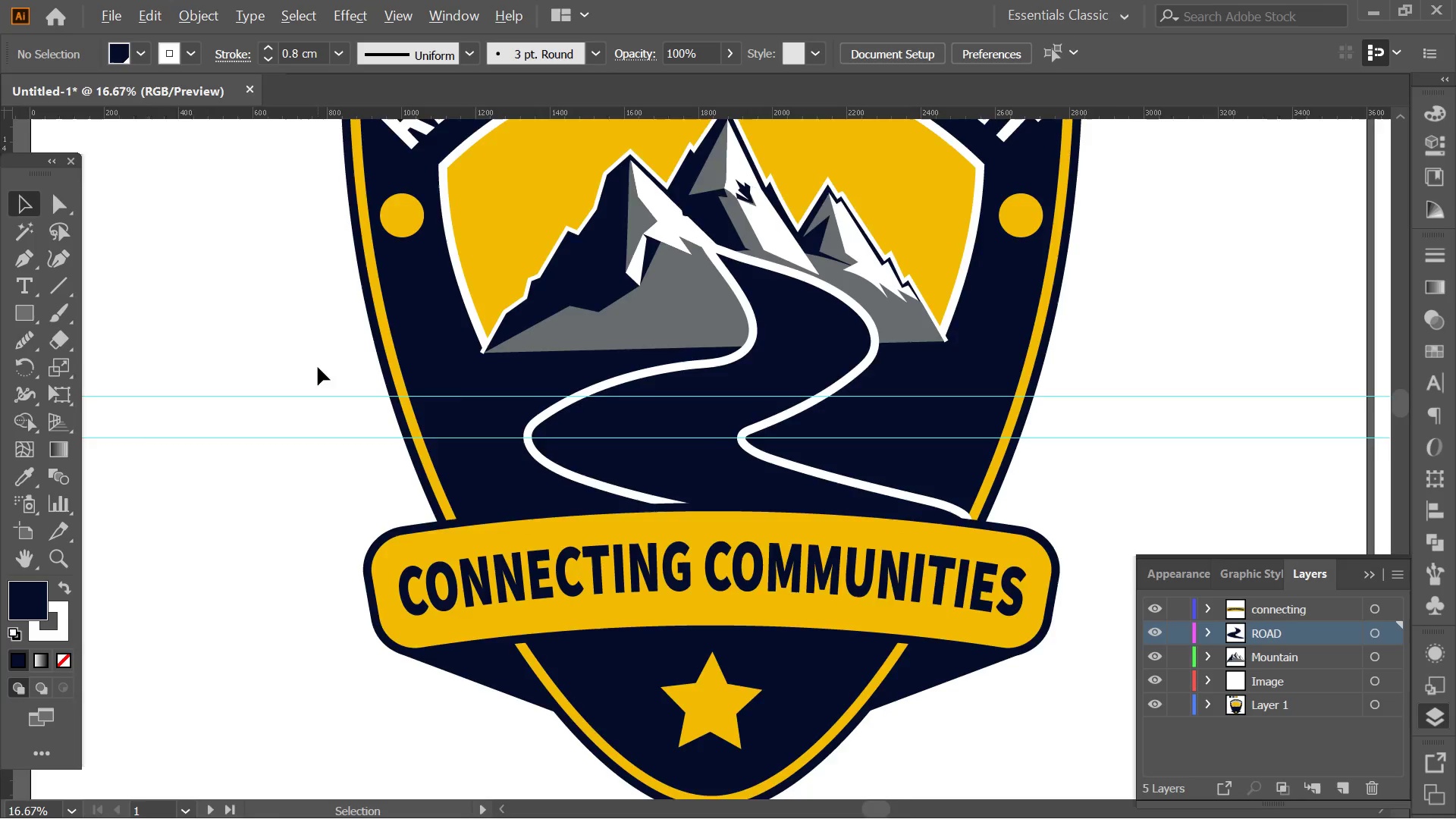 
hold_key(key=AltLeft, duration=0.41)
 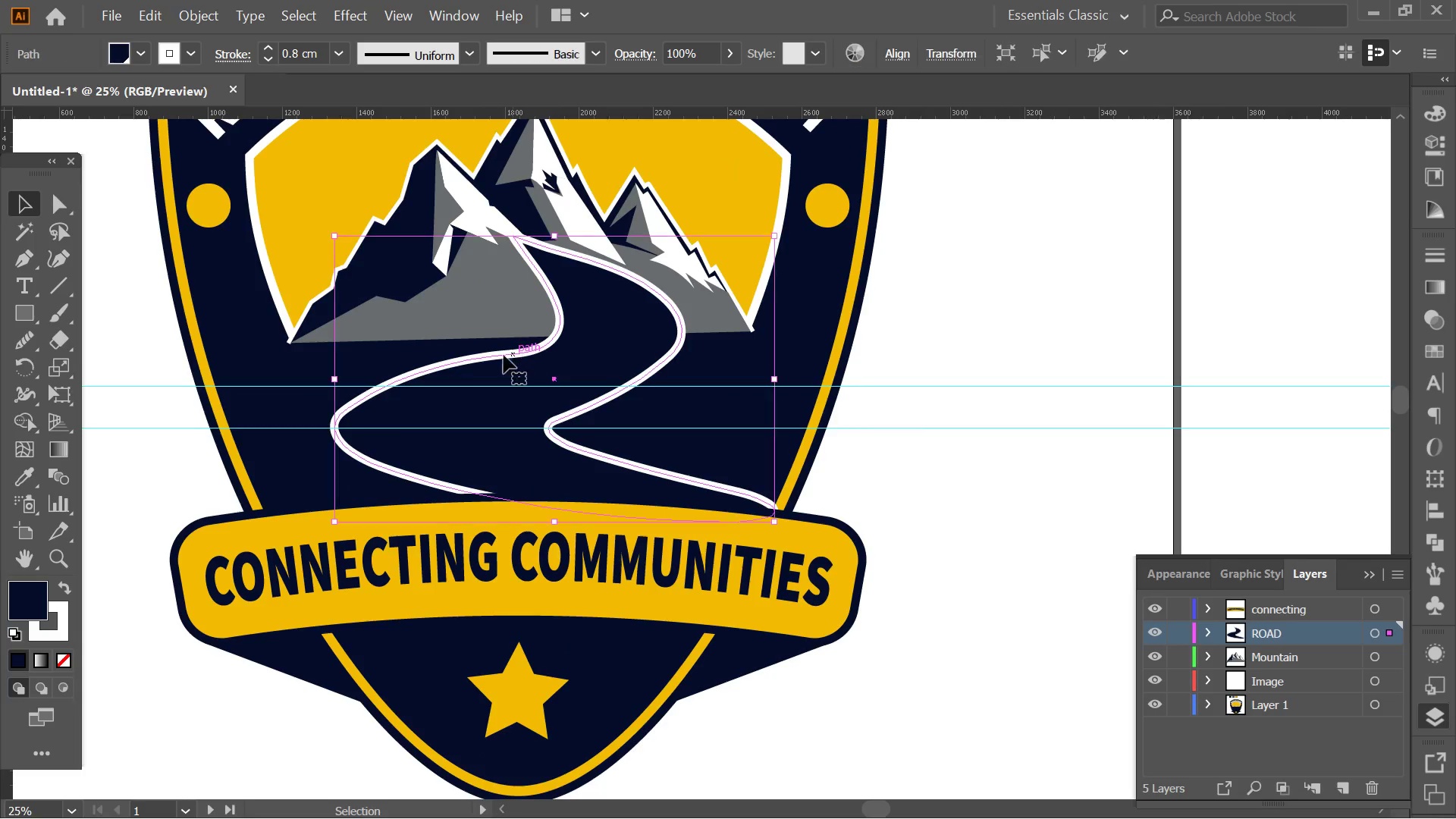 
scroll: coordinate [318, 369], scroll_direction: down, amount: 2.0
 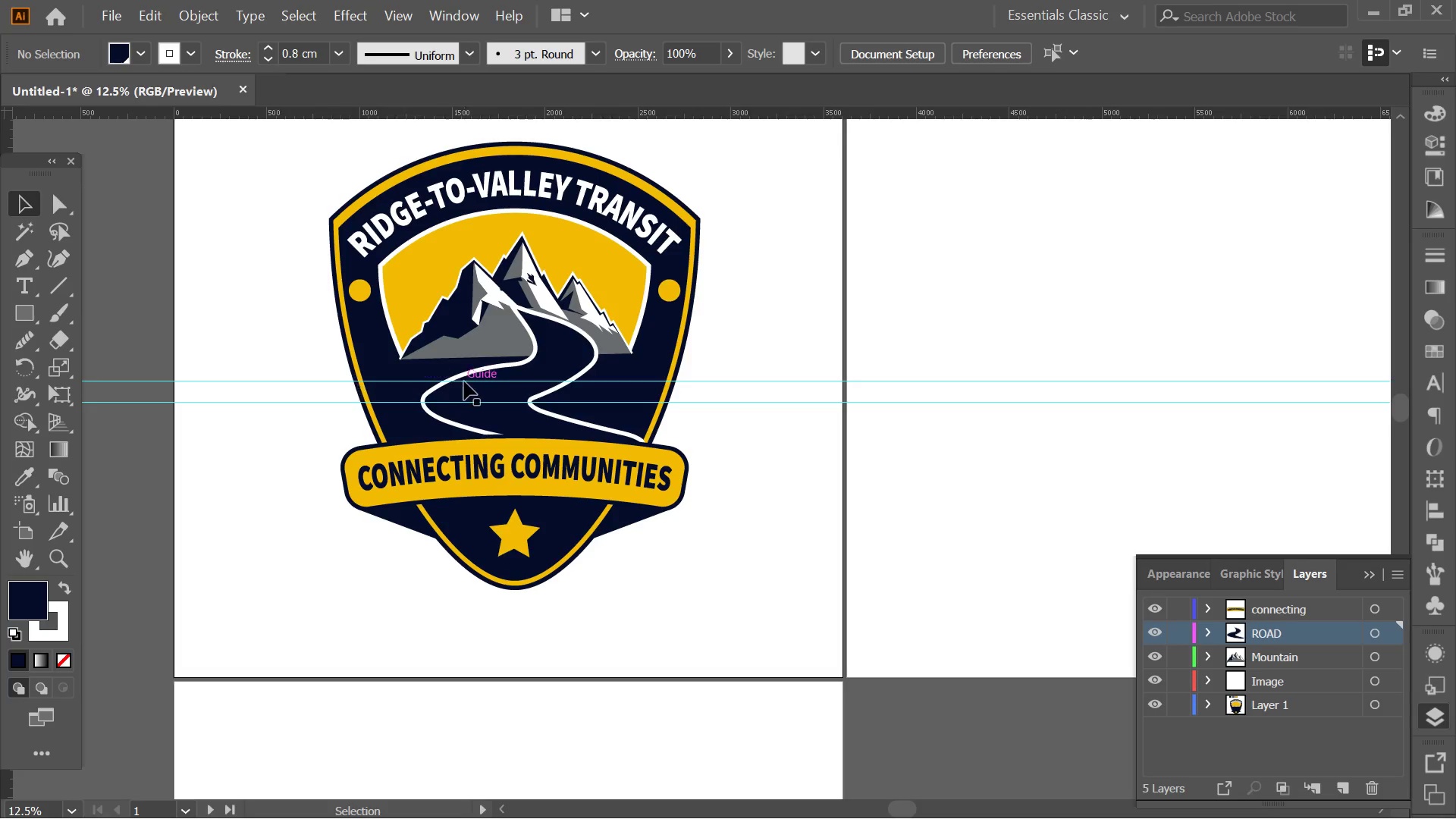 
left_click([513, 355])
 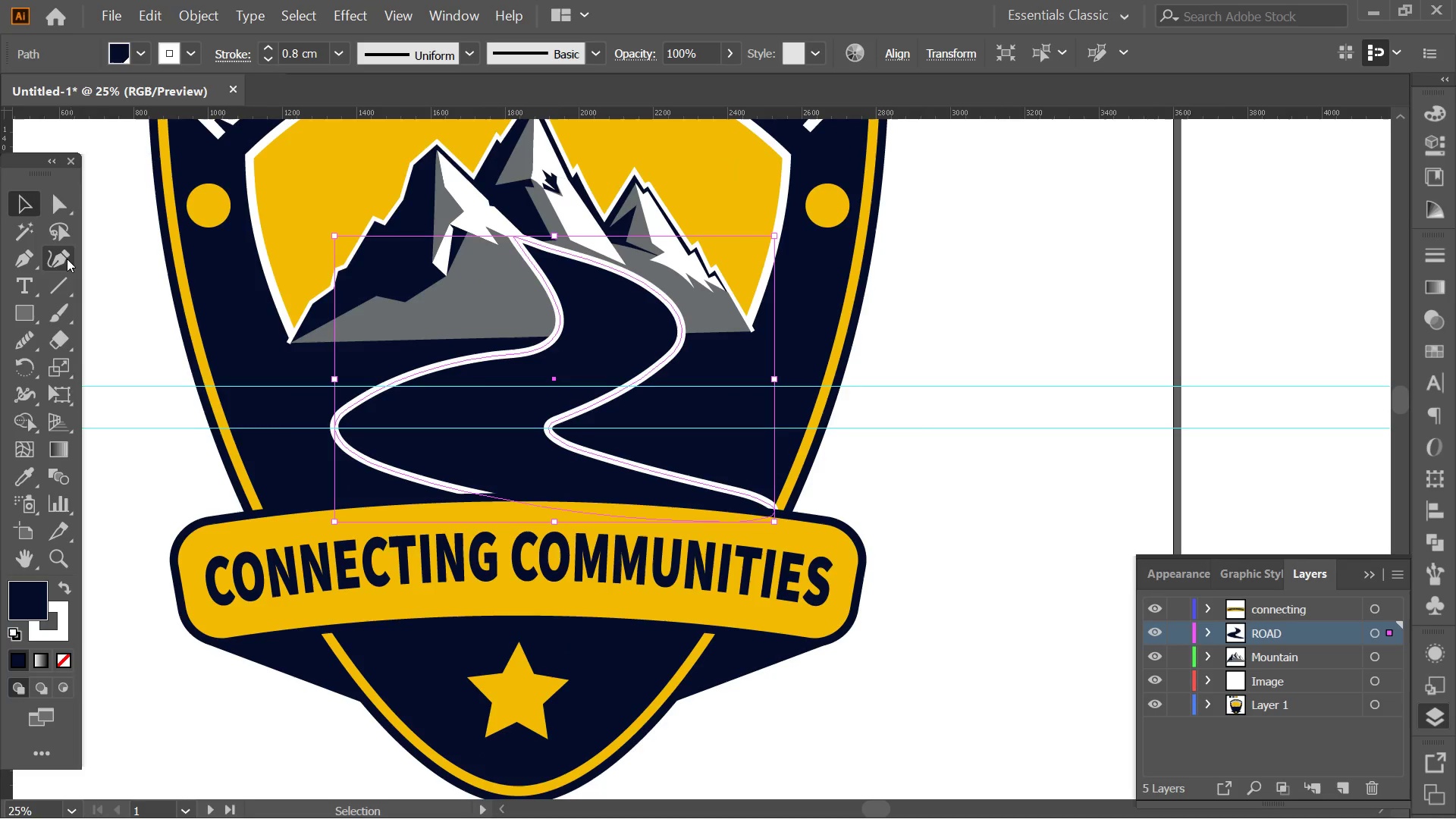 
scroll: coordinate [511, 375], scroll_direction: up, amount: 2.0
 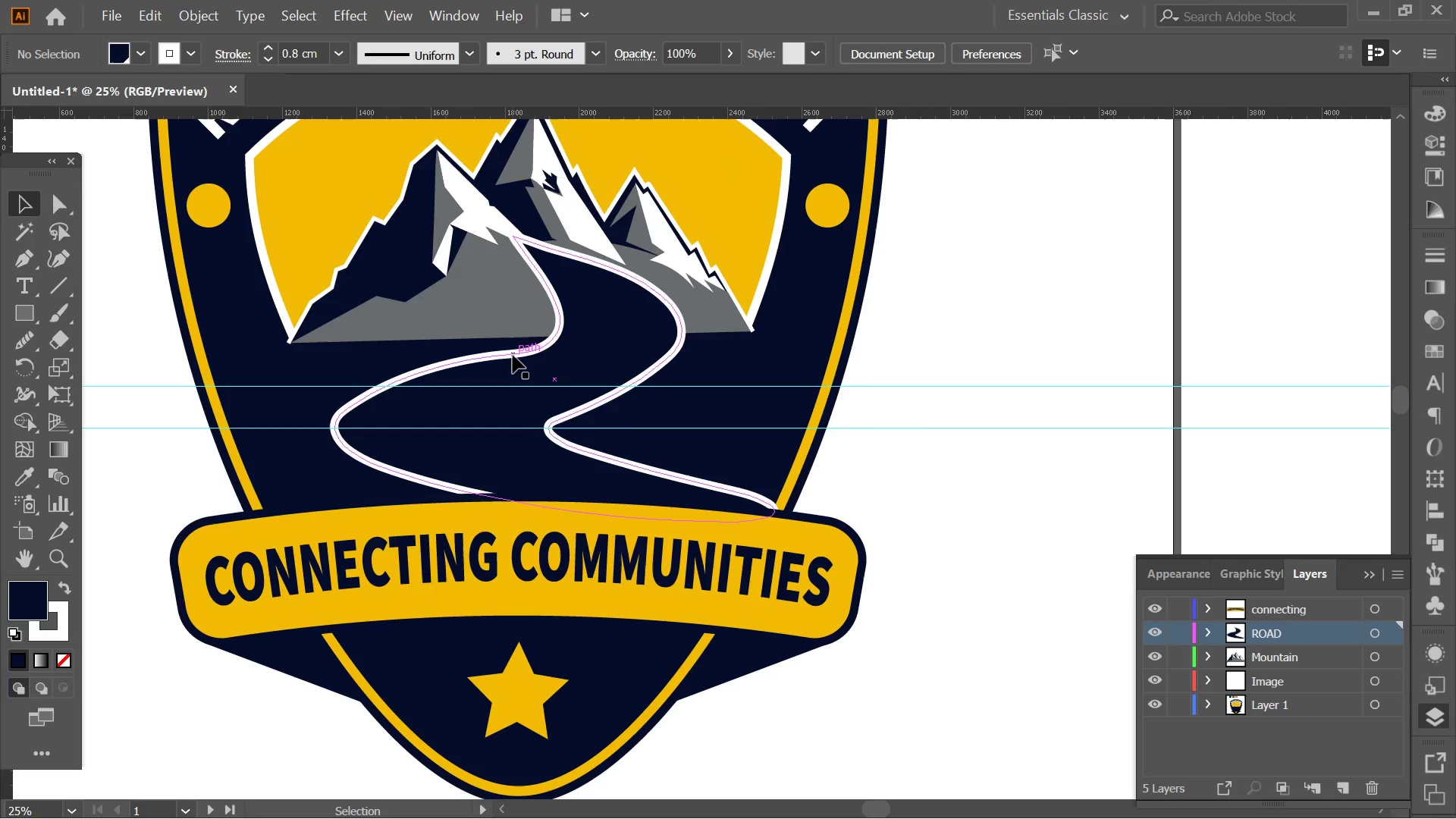 
left_click([67, 259])
 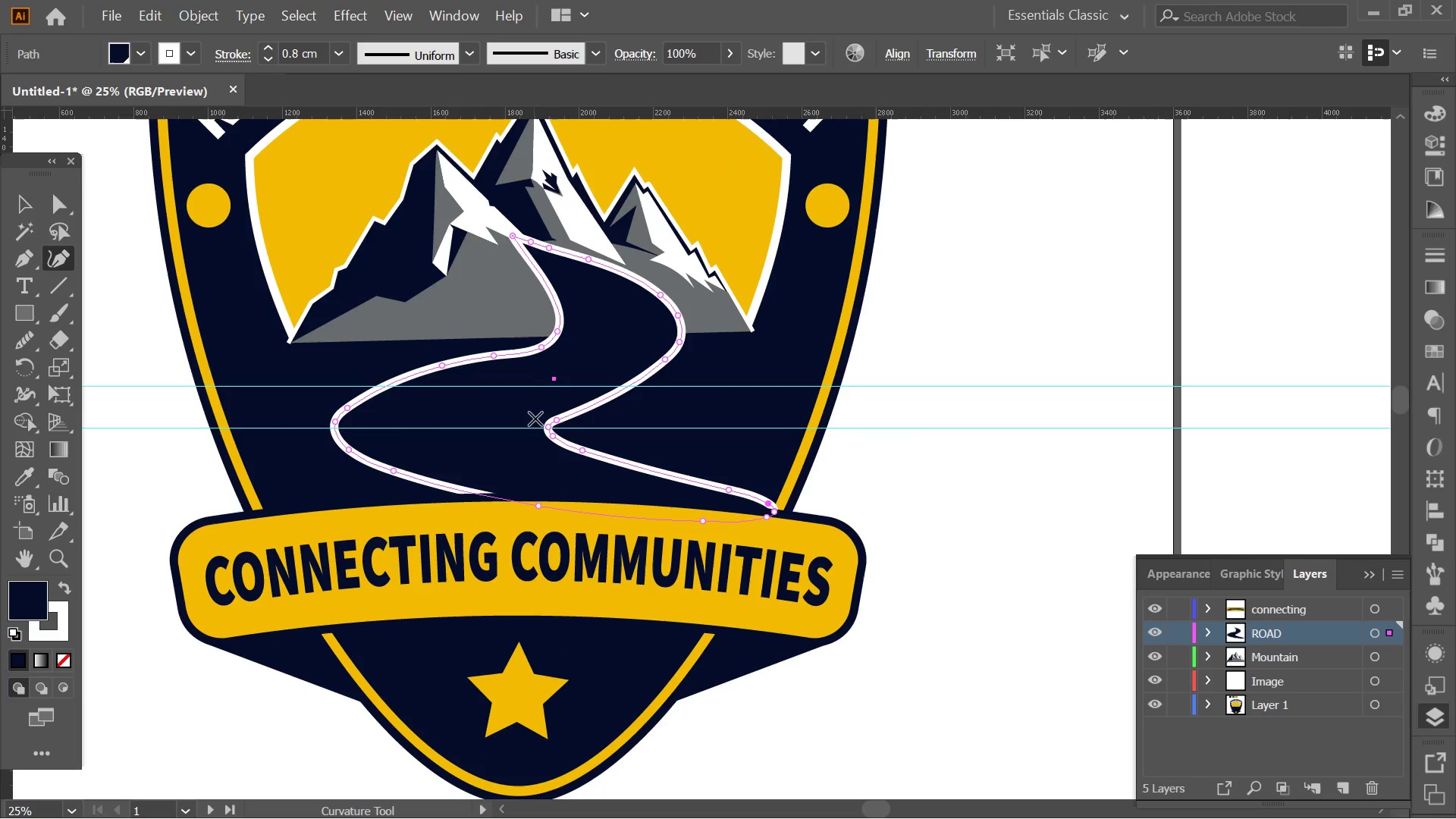 
key(Alt+AltLeft)
 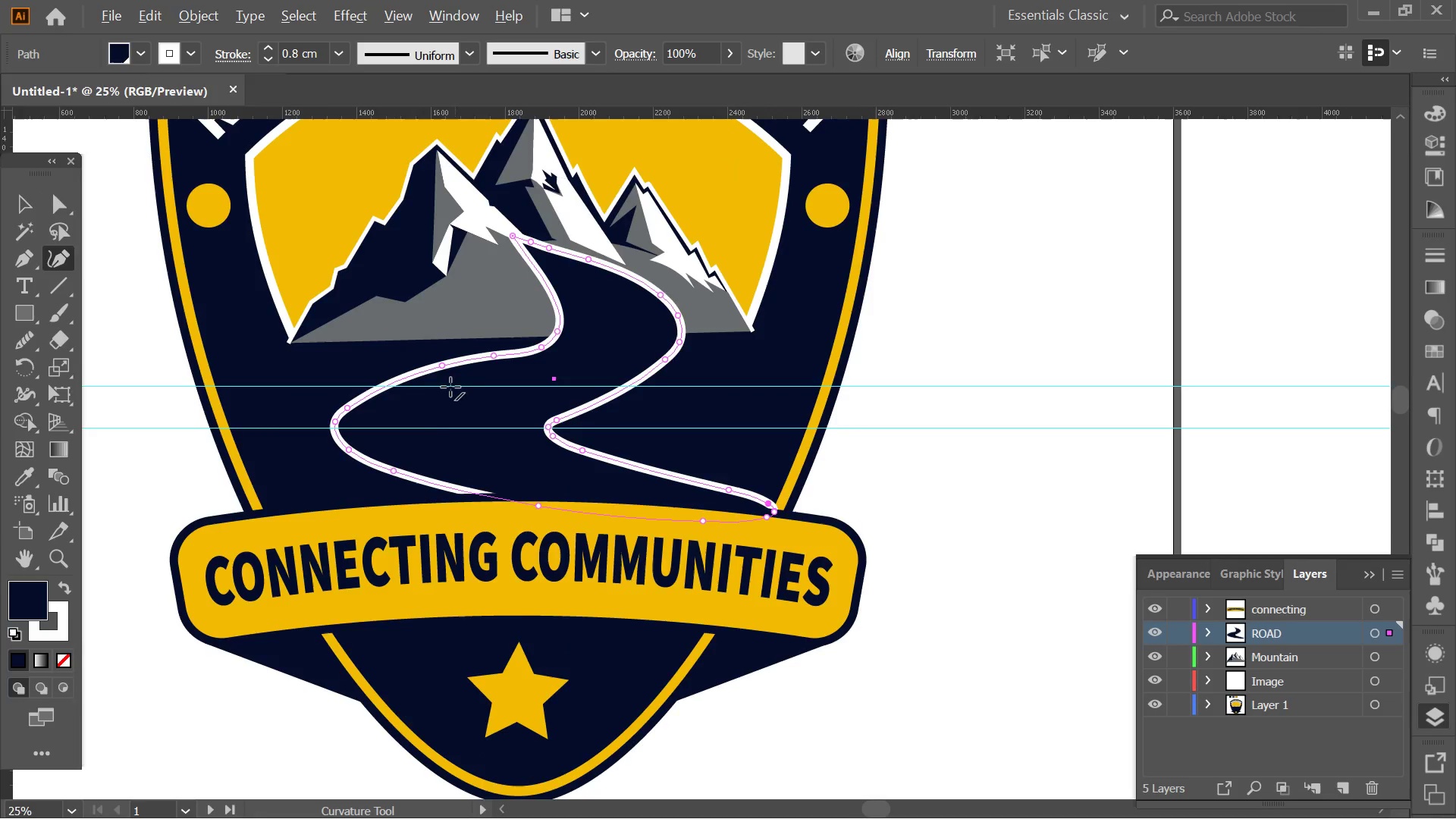 
scroll: coordinate [445, 385], scroll_direction: up, amount: 2.0
 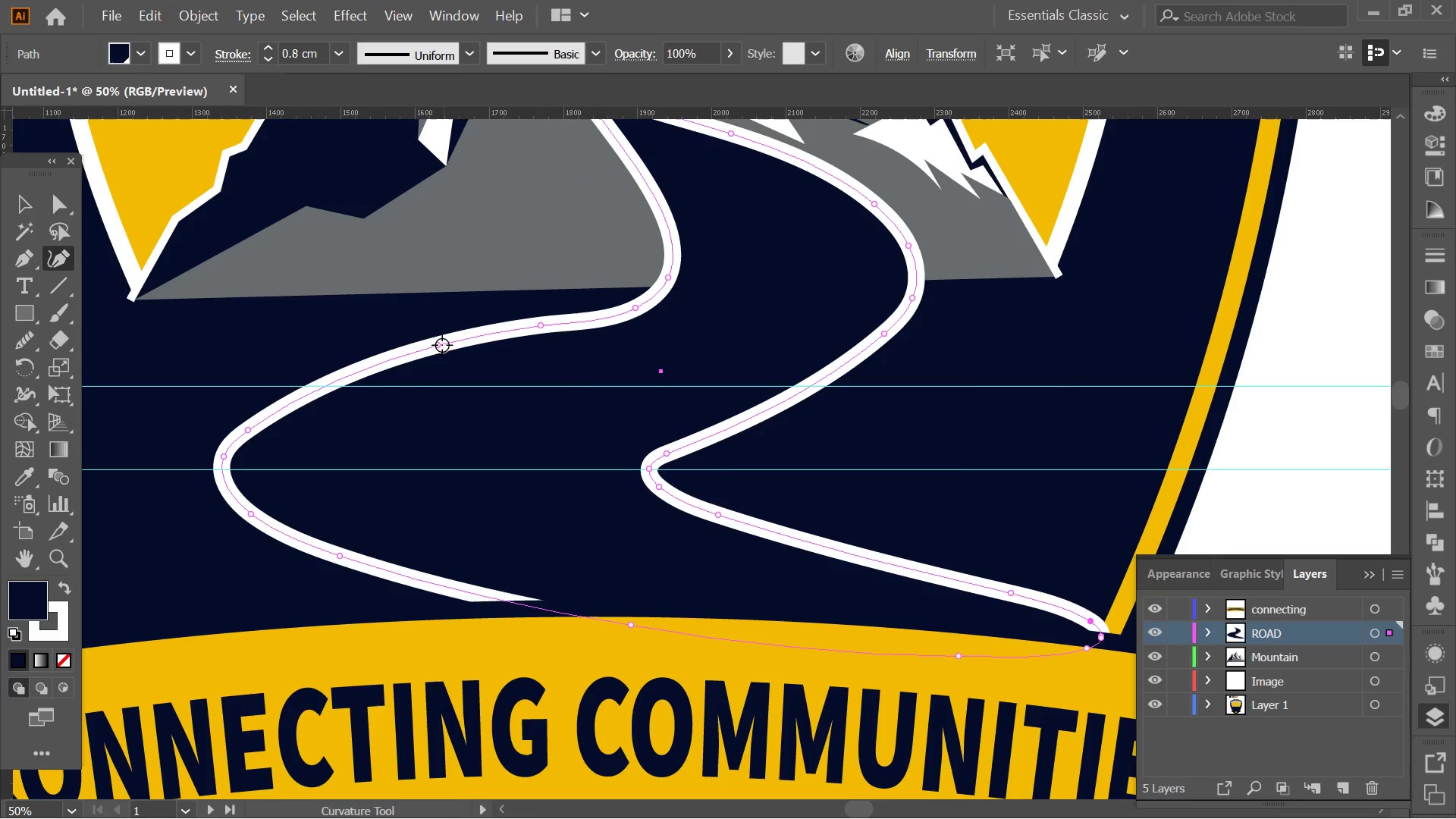 
left_click_drag(start_coordinate=[442, 345], to_coordinate=[416, 356])
 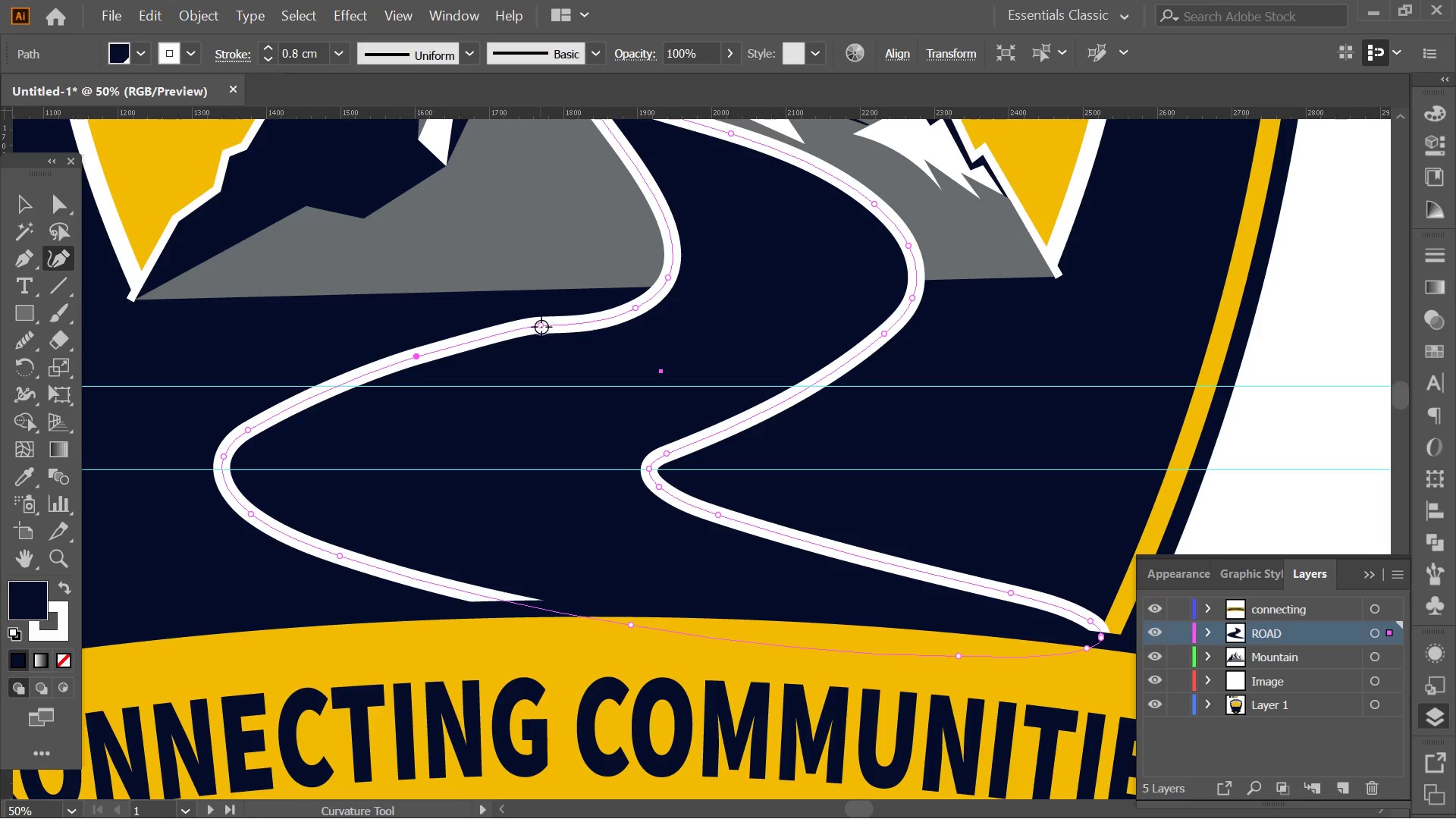 
left_click([541, 325])
 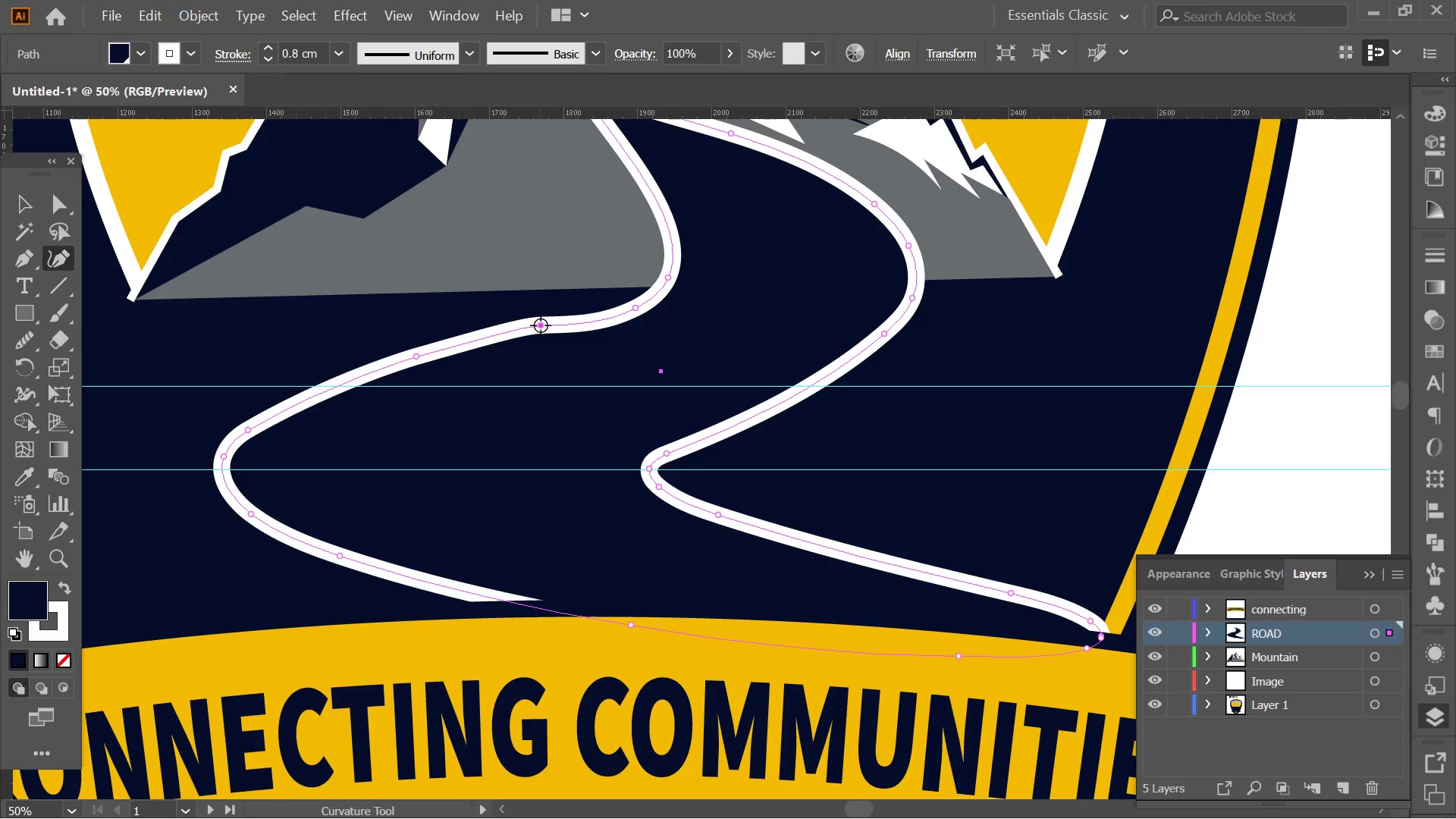 
key(Delete)
 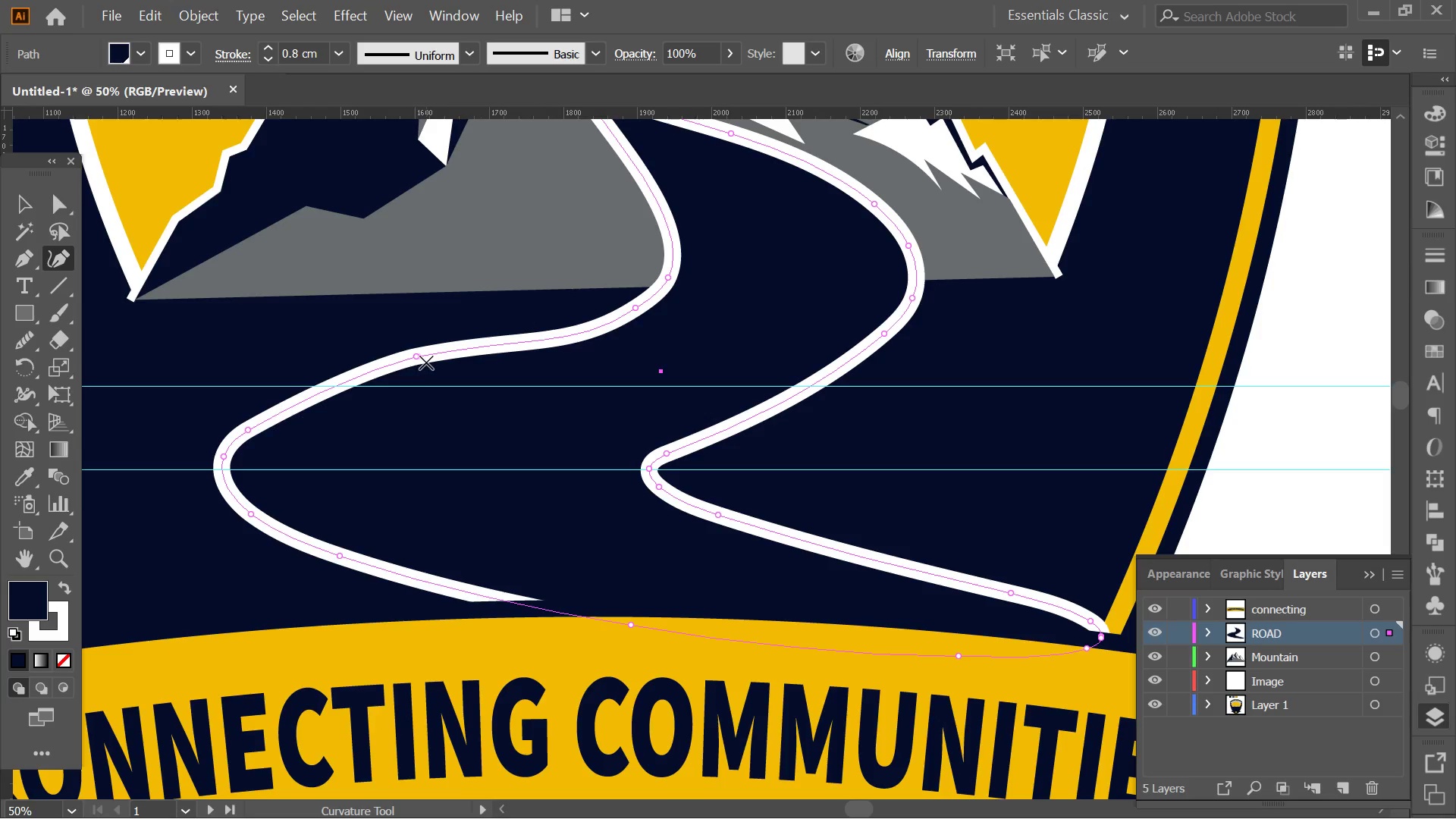 
left_click_drag(start_coordinate=[421, 359], to_coordinate=[410, 355])
 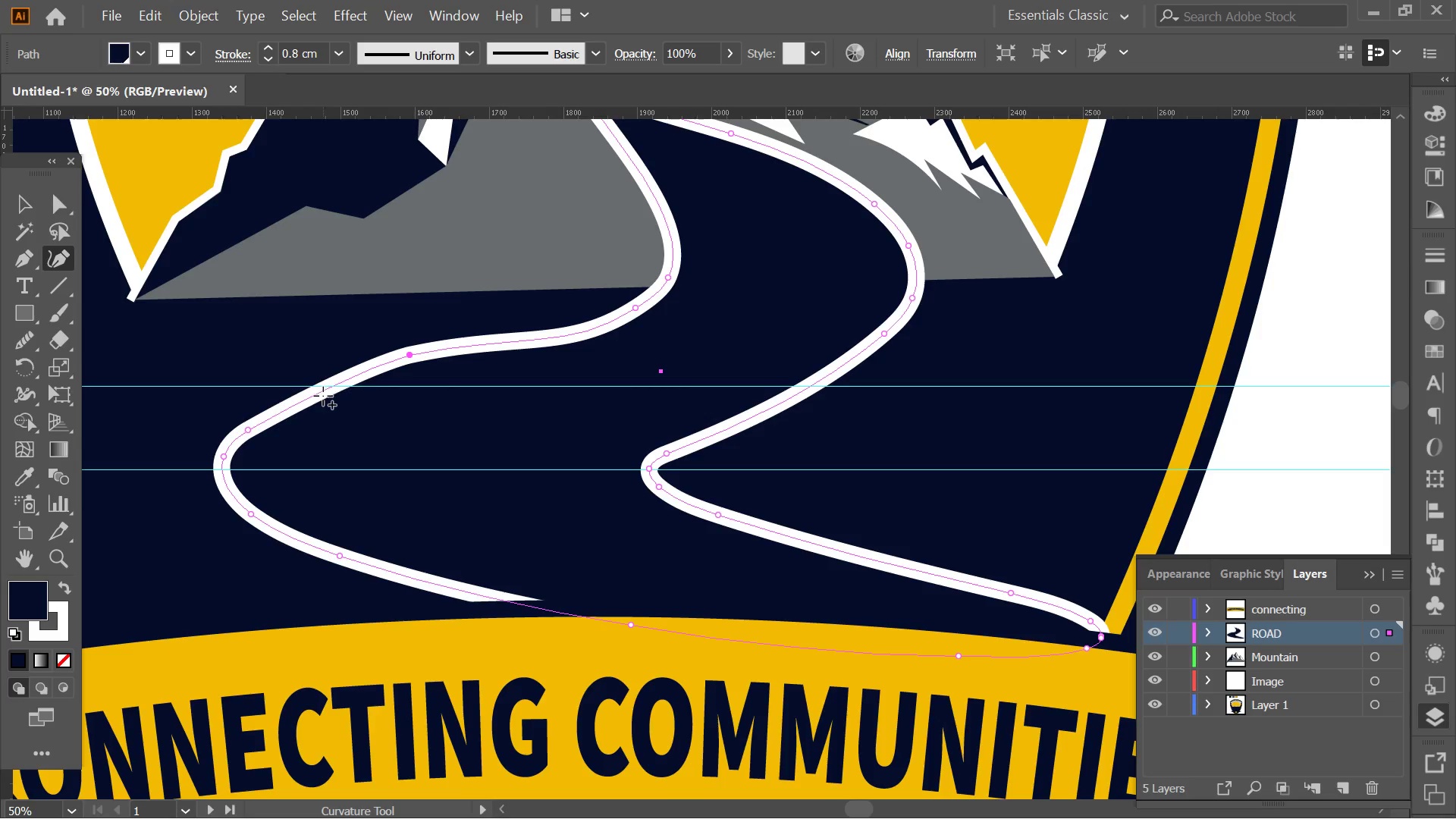 
left_click_drag(start_coordinate=[323, 396], to_coordinate=[312, 385])
 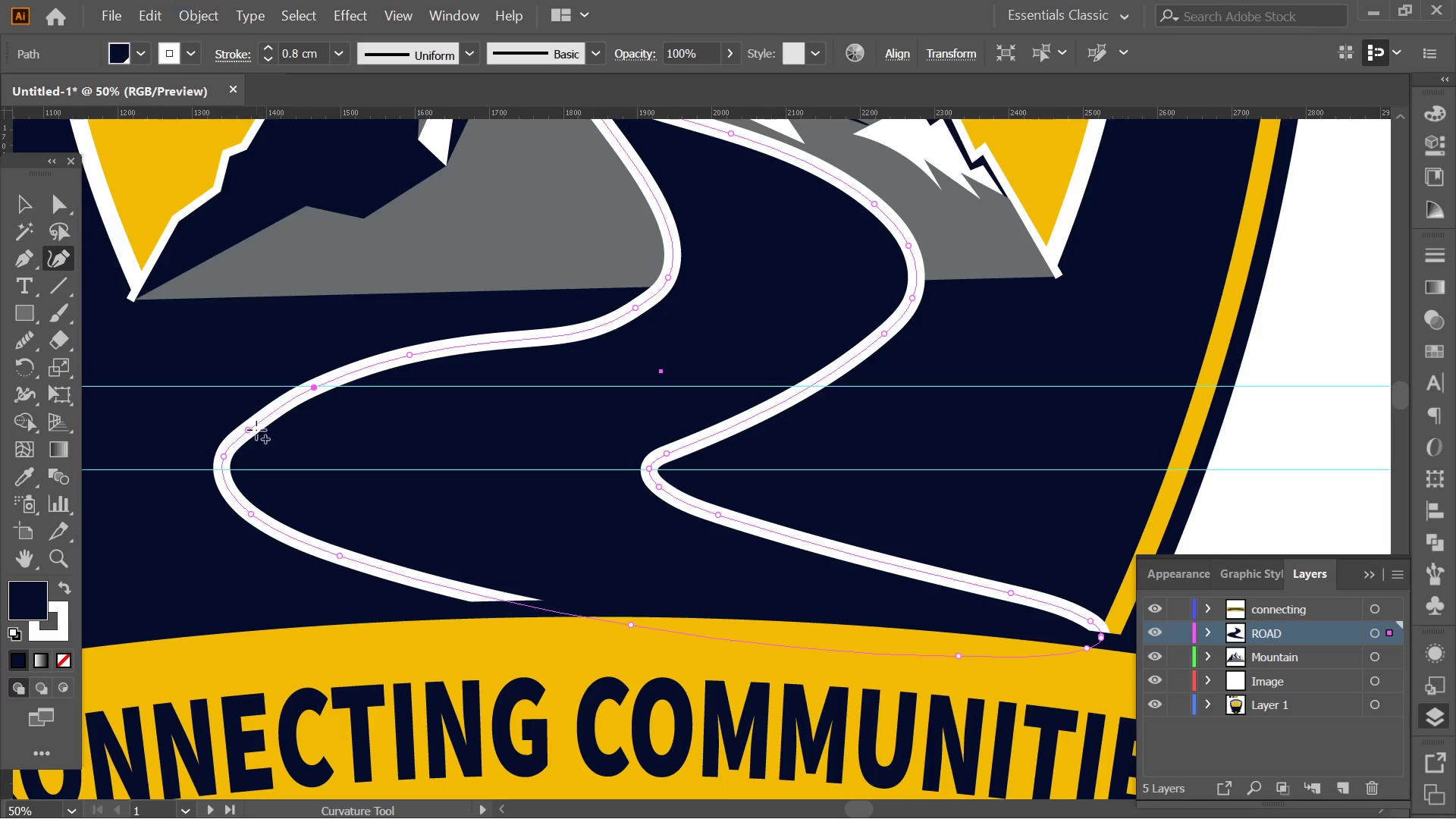 
hold_key(key=AltLeft, duration=0.64)
 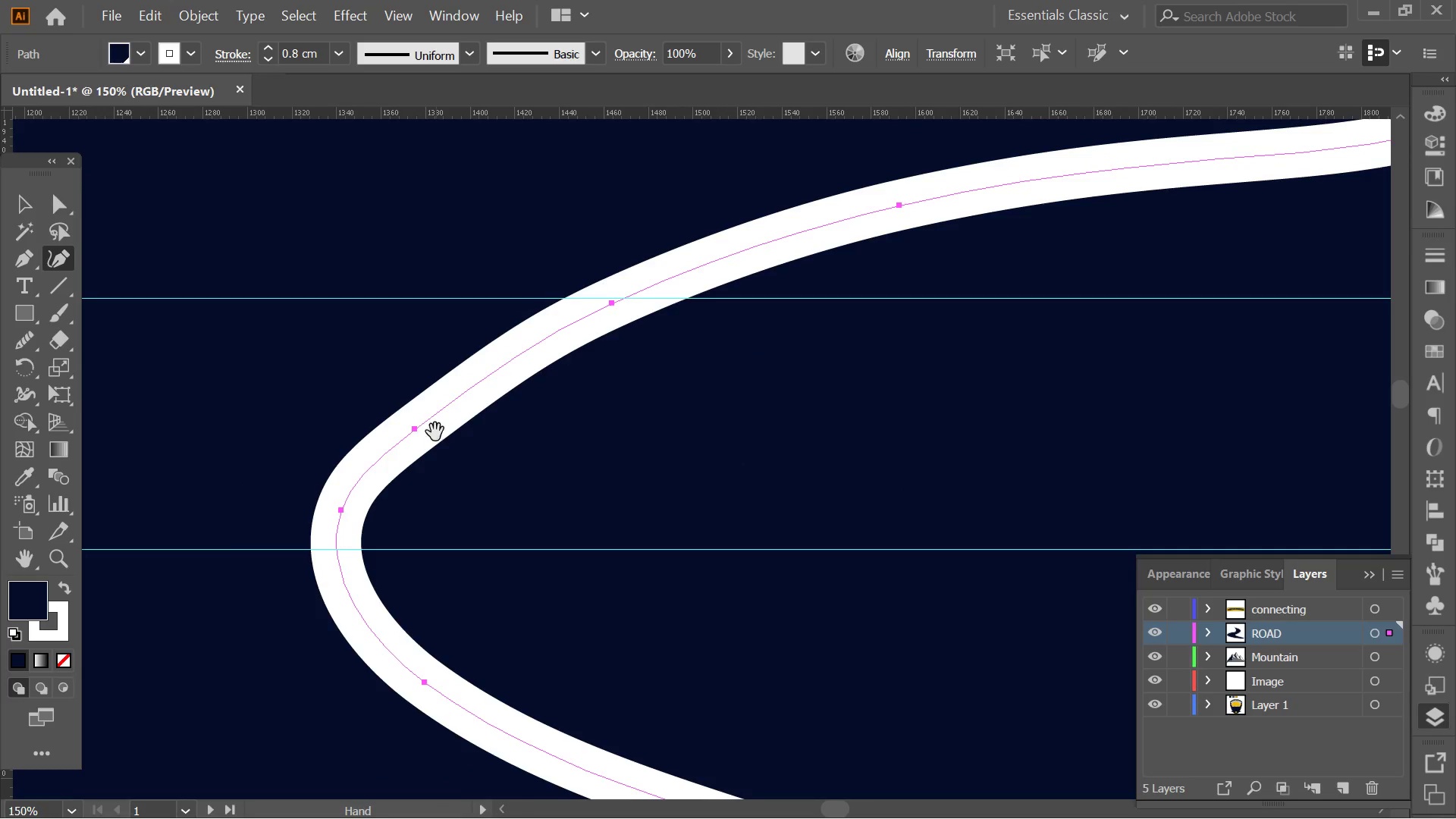 
hold_key(key=Space, duration=0.41)
 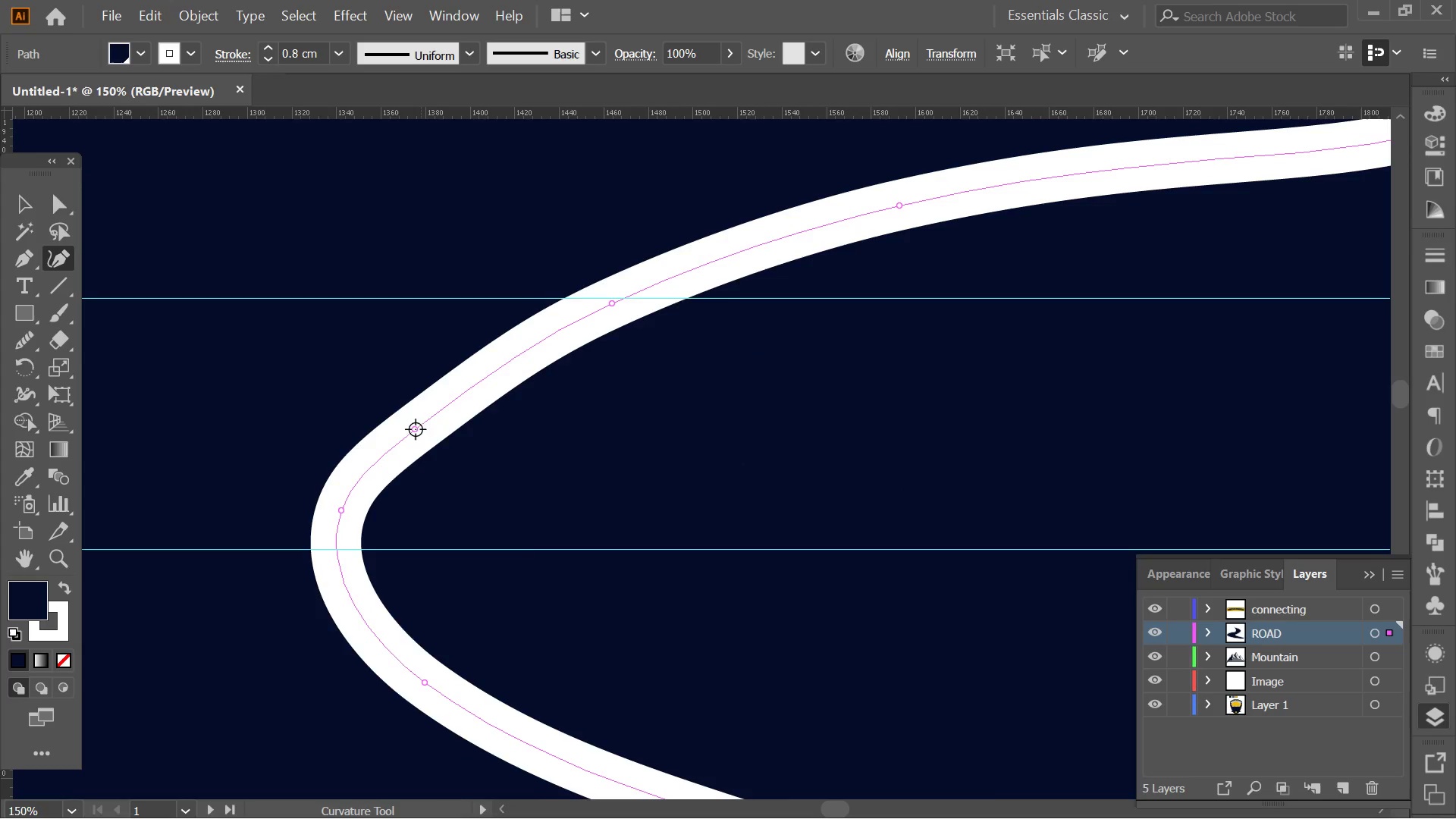 
left_click_drag(start_coordinate=[278, 433], to_coordinate=[435, 432])
 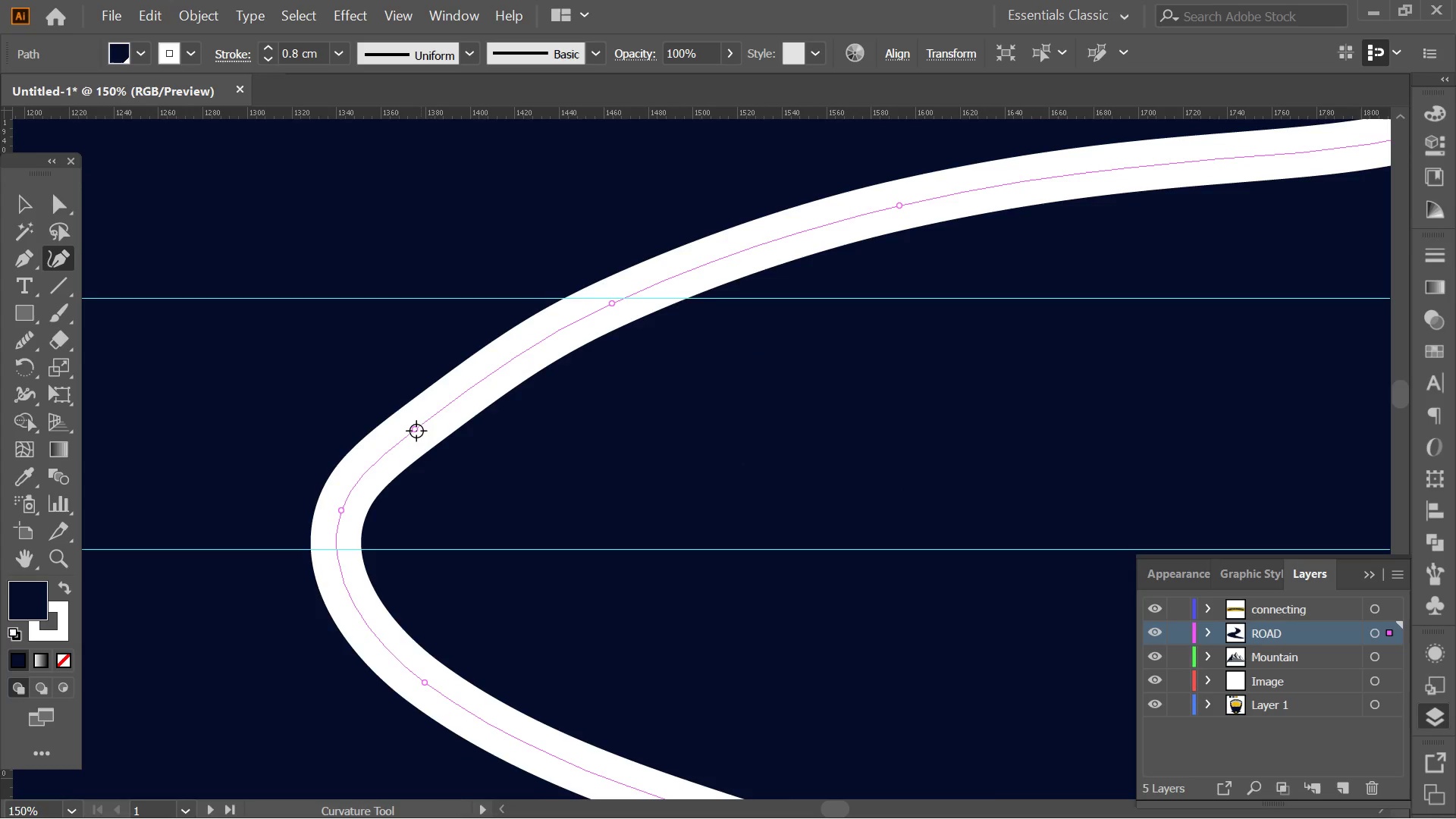 
scroll: coordinate [246, 429], scroll_direction: up, amount: 3.0
 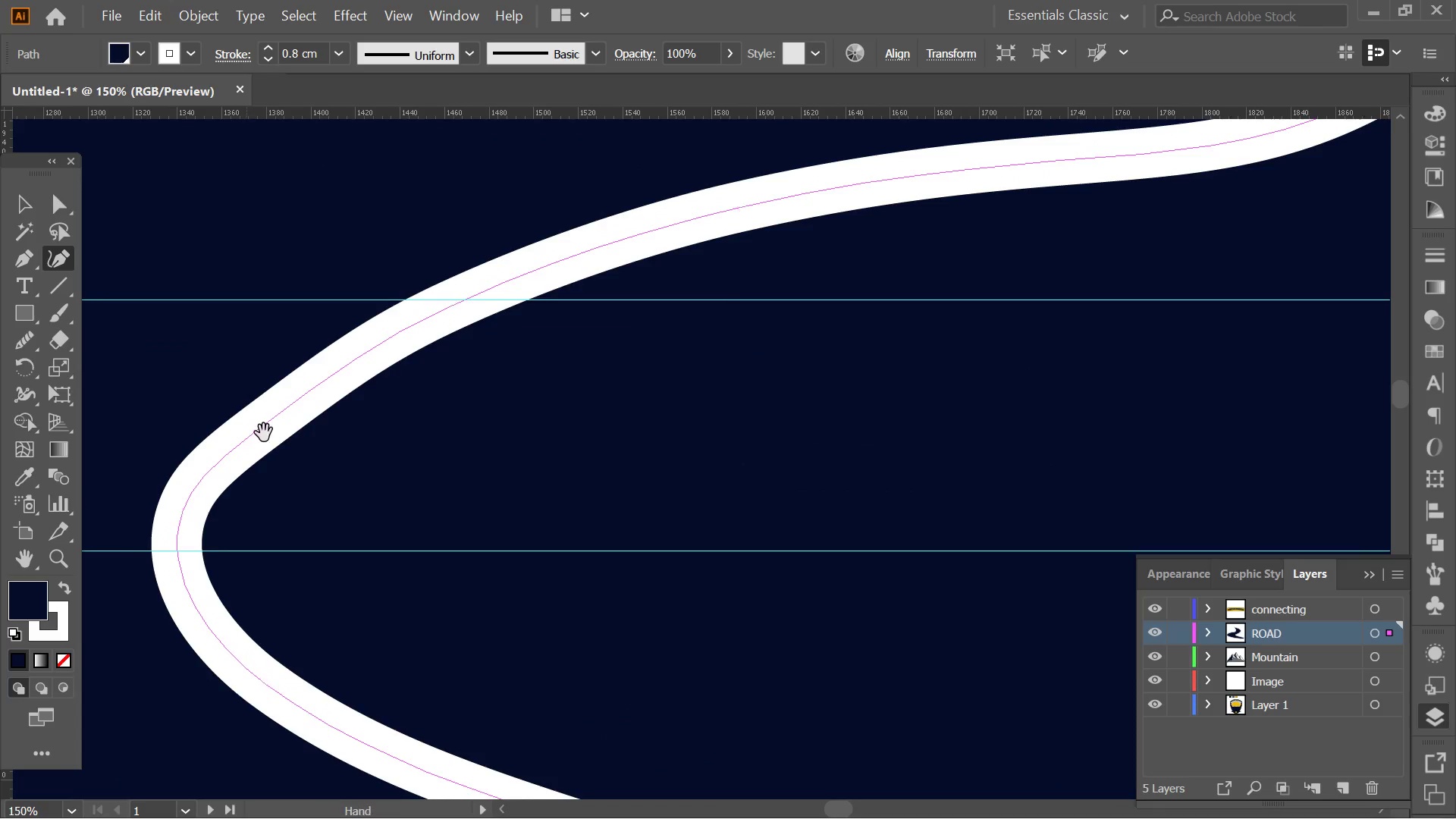 
left_click_drag(start_coordinate=[416, 429], to_coordinate=[404, 415])
 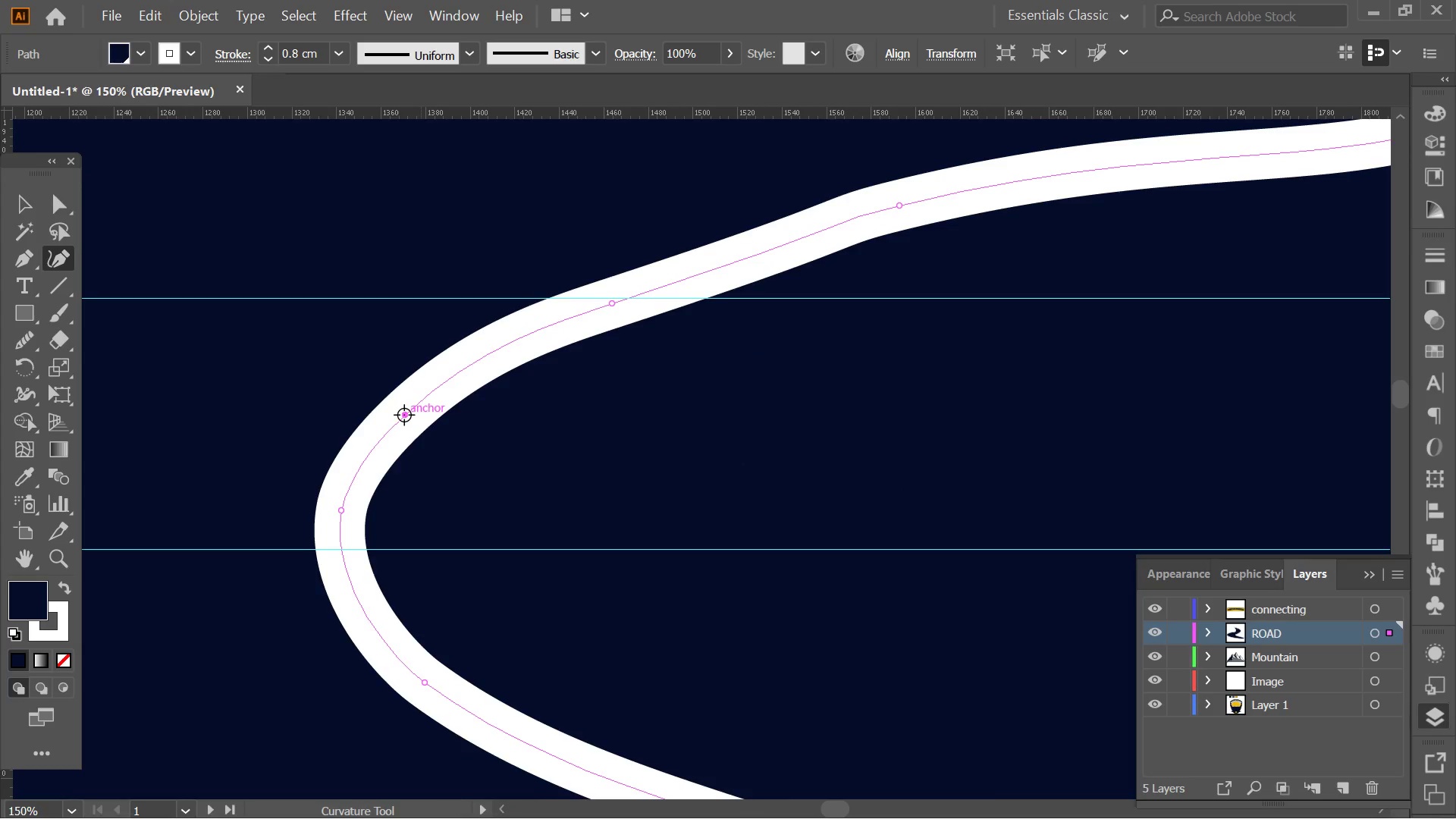 
hold_key(key=AltLeft, duration=0.34)
 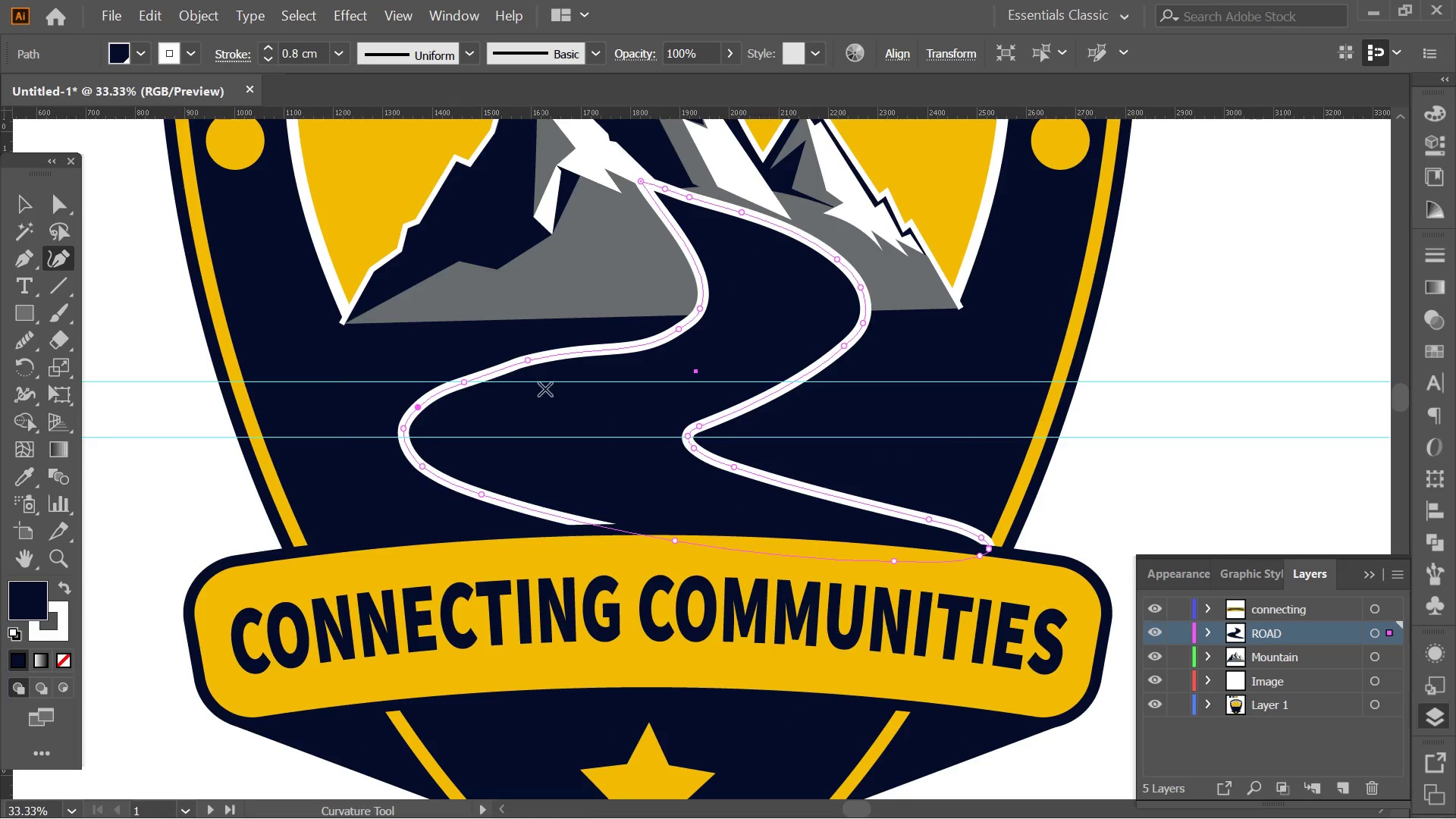 
key(Alt+AltLeft)
 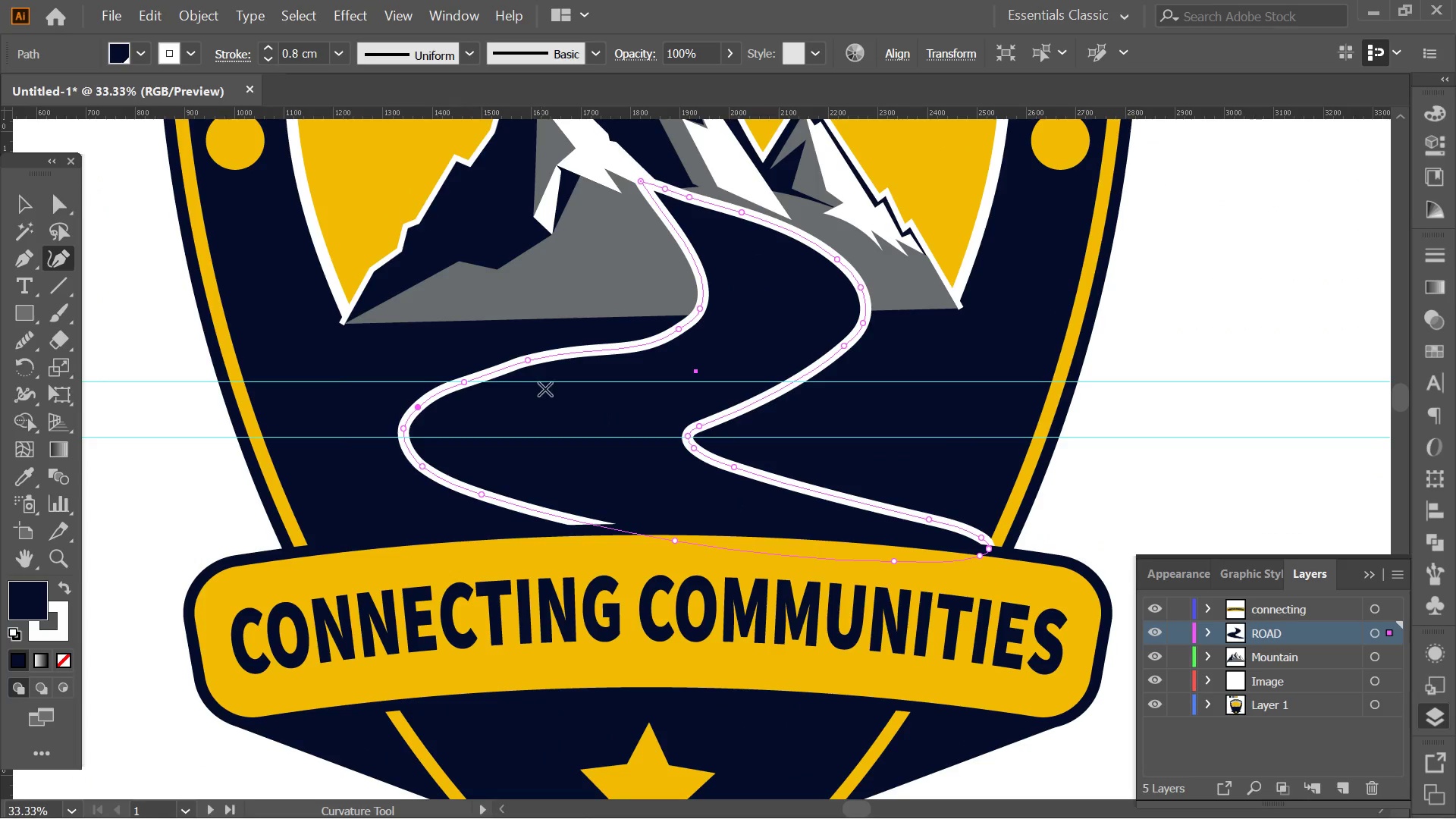 
key(Alt+AltLeft)
 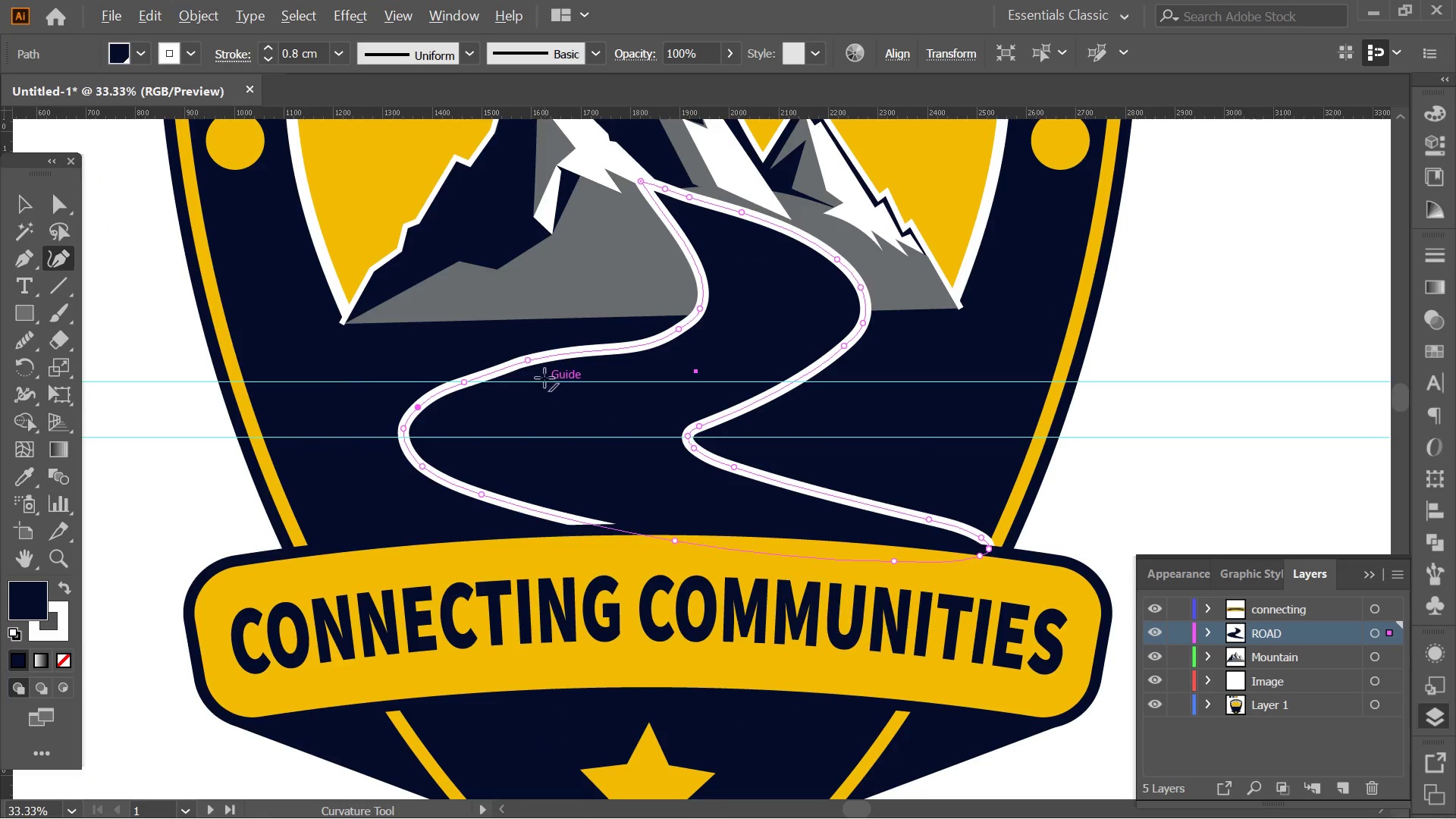 
scroll: coordinate [433, 400], scroll_direction: down, amount: 4.0
 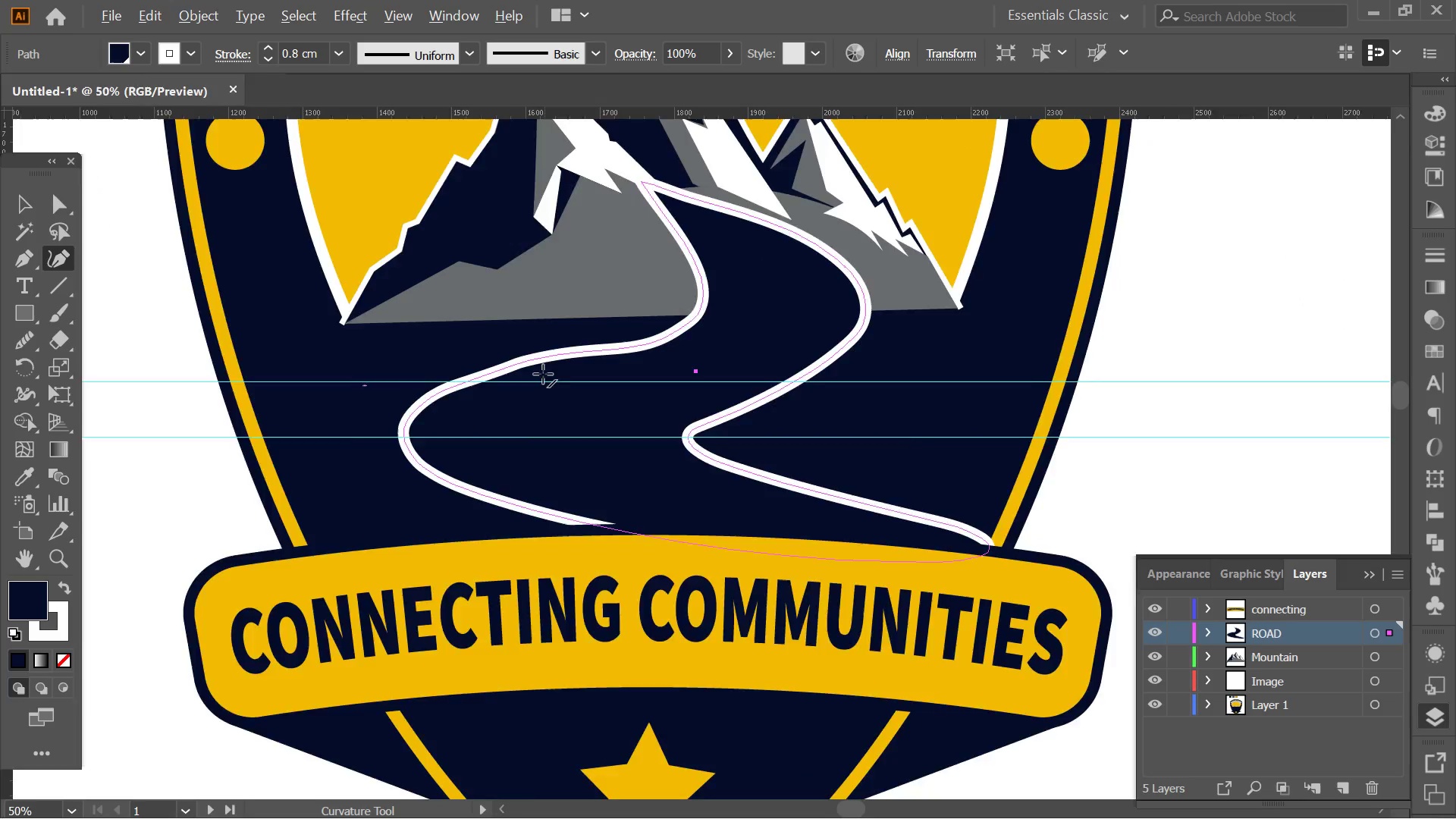 
scroll: coordinate [543, 374], scroll_direction: up, amount: 2.0
 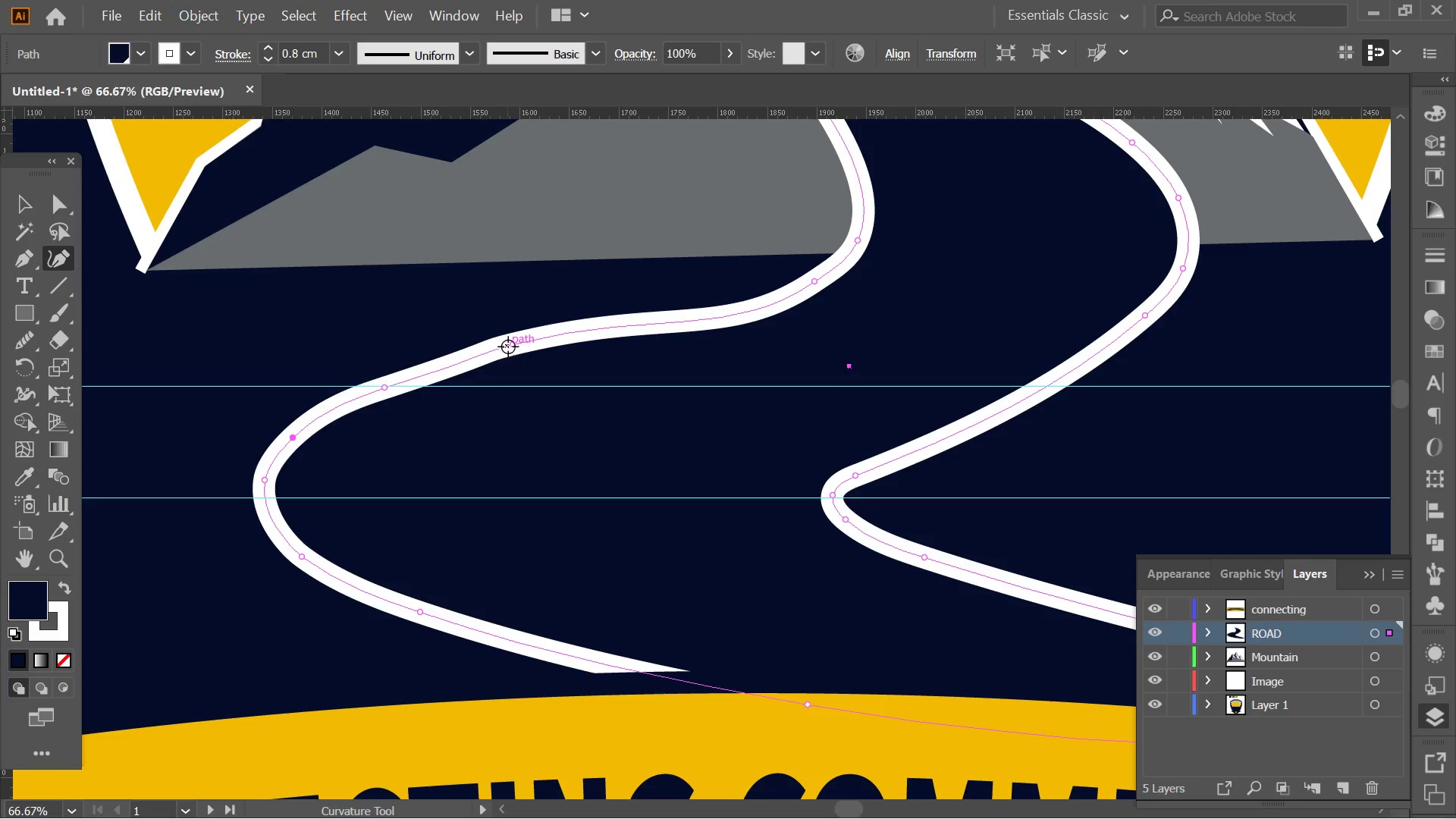 
left_click_drag(start_coordinate=[514, 344], to_coordinate=[537, 353])
 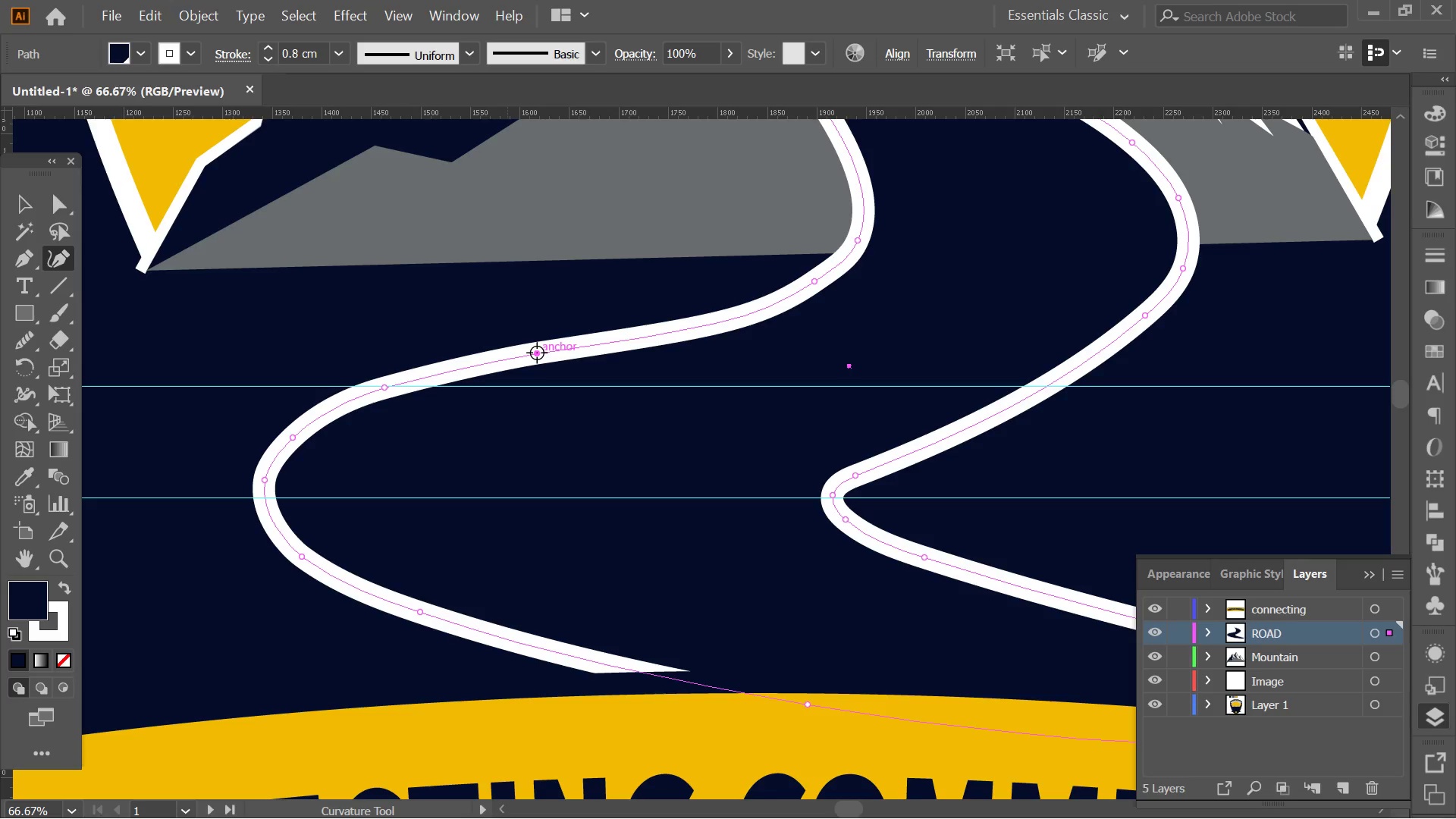 
hold_key(key=AltLeft, duration=0.38)
 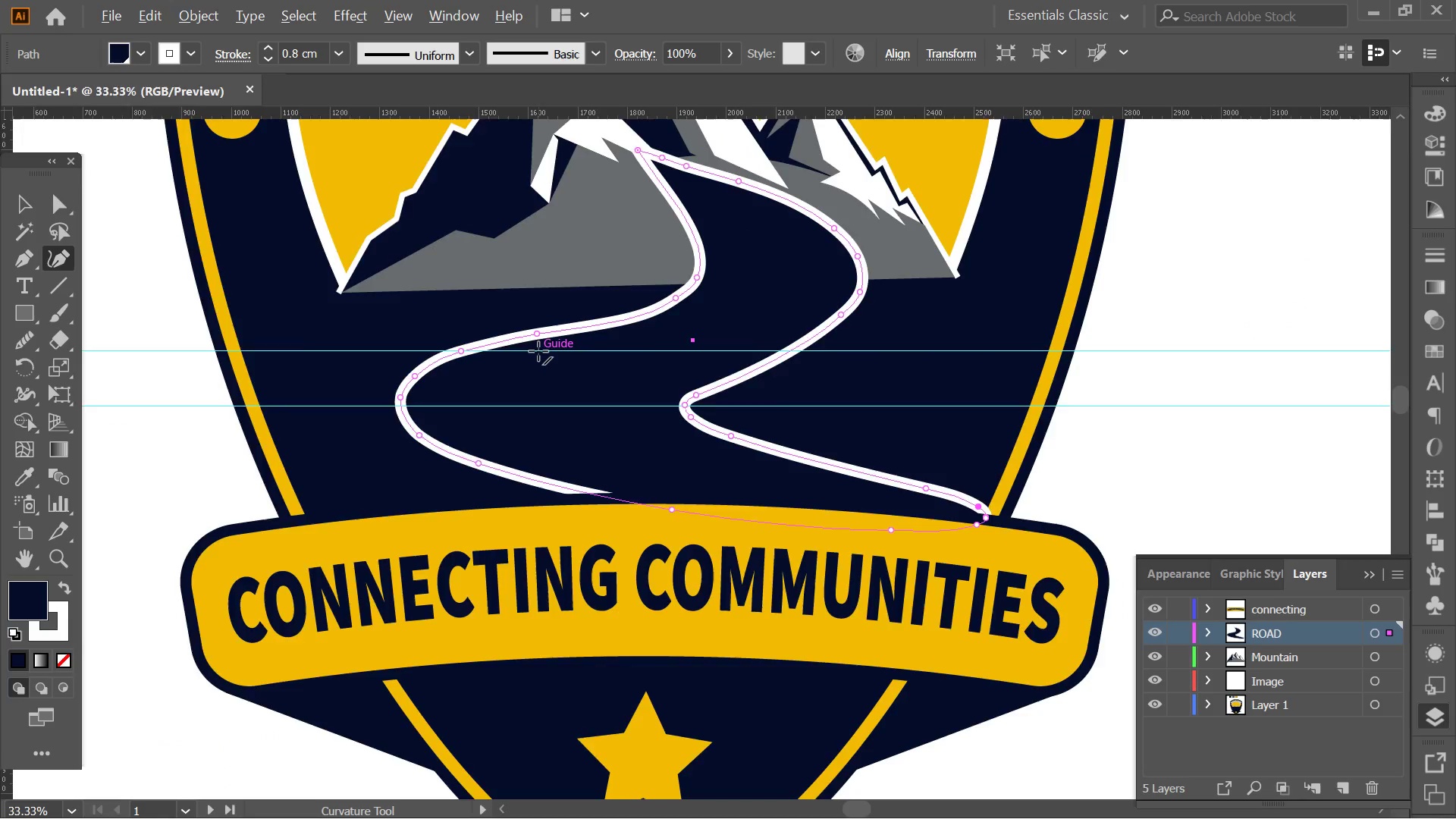 
key(Space)
 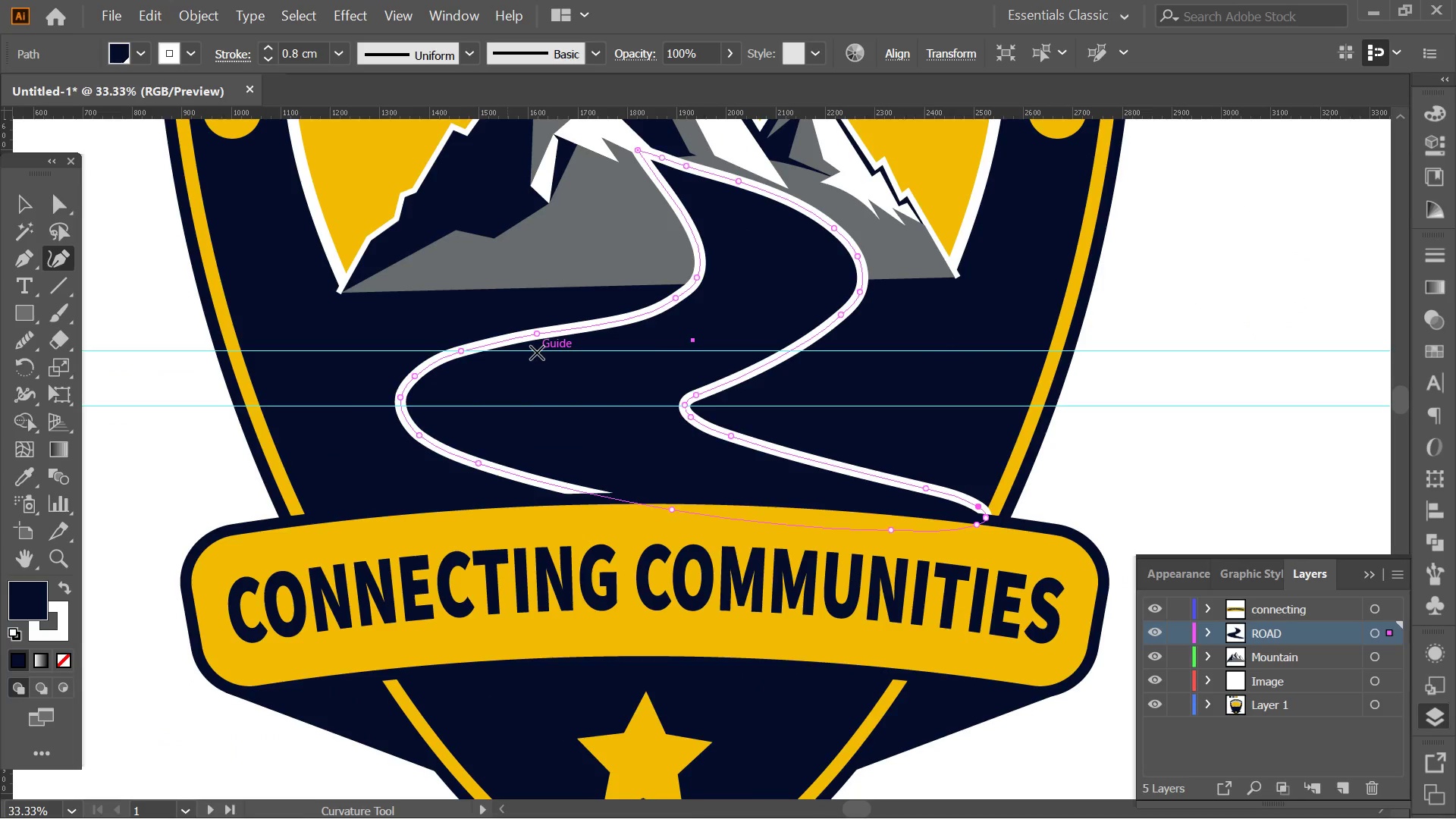 
key(Alt+AltLeft)
 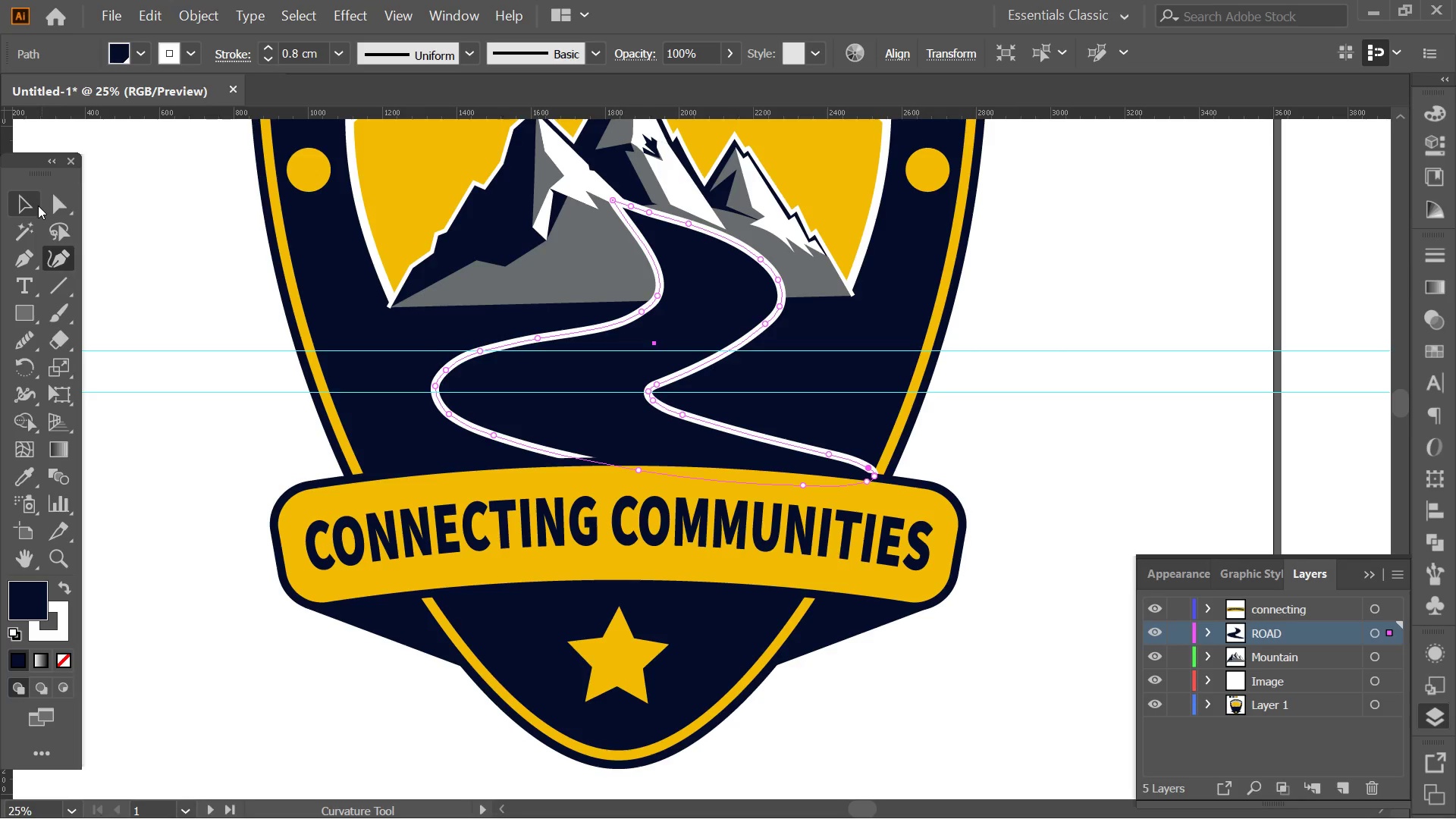 
scroll: coordinate [538, 351], scroll_direction: down, amount: 4.0
 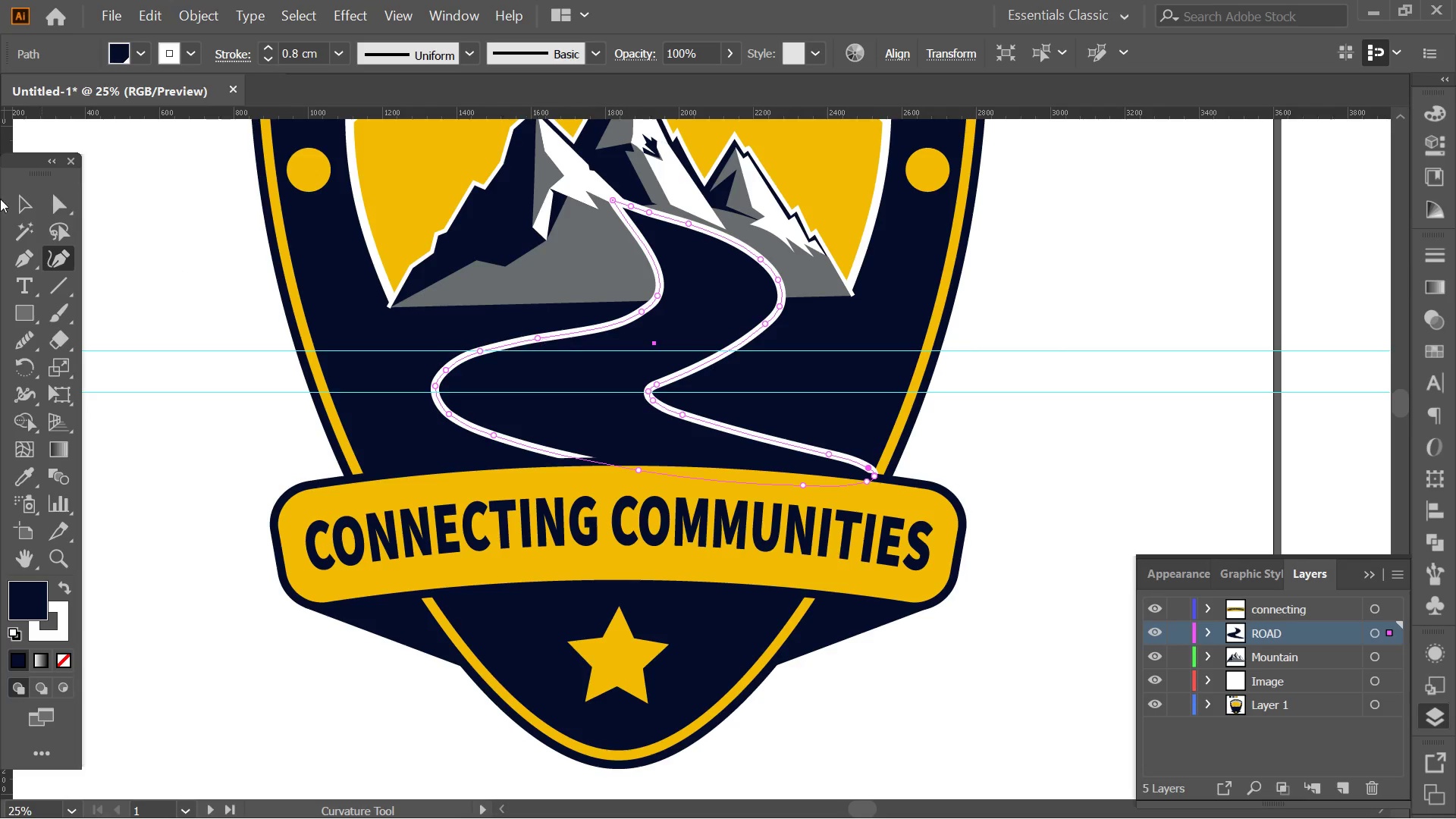 
double_click([193, 242])
 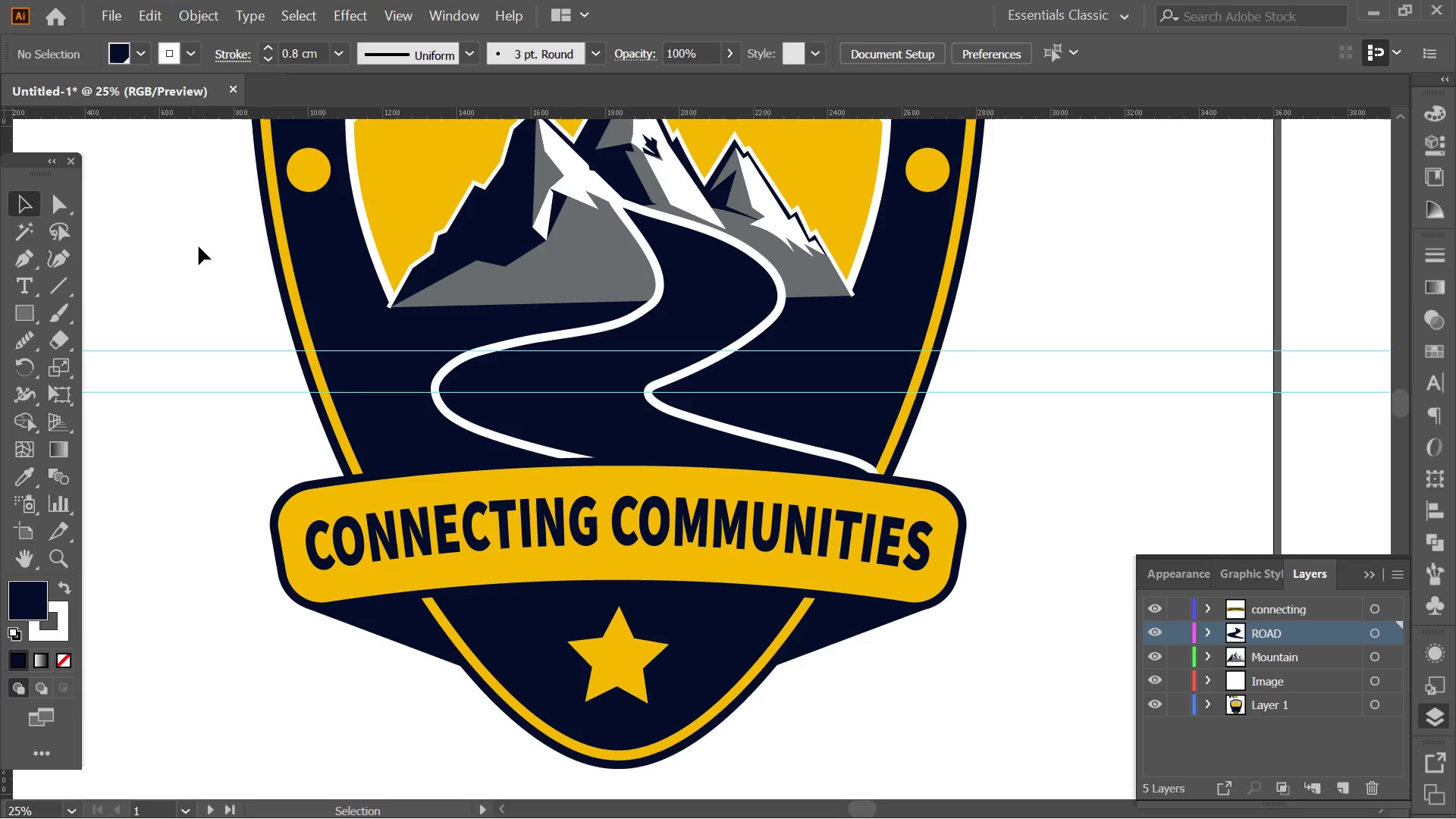 
key(Alt+AltLeft)
 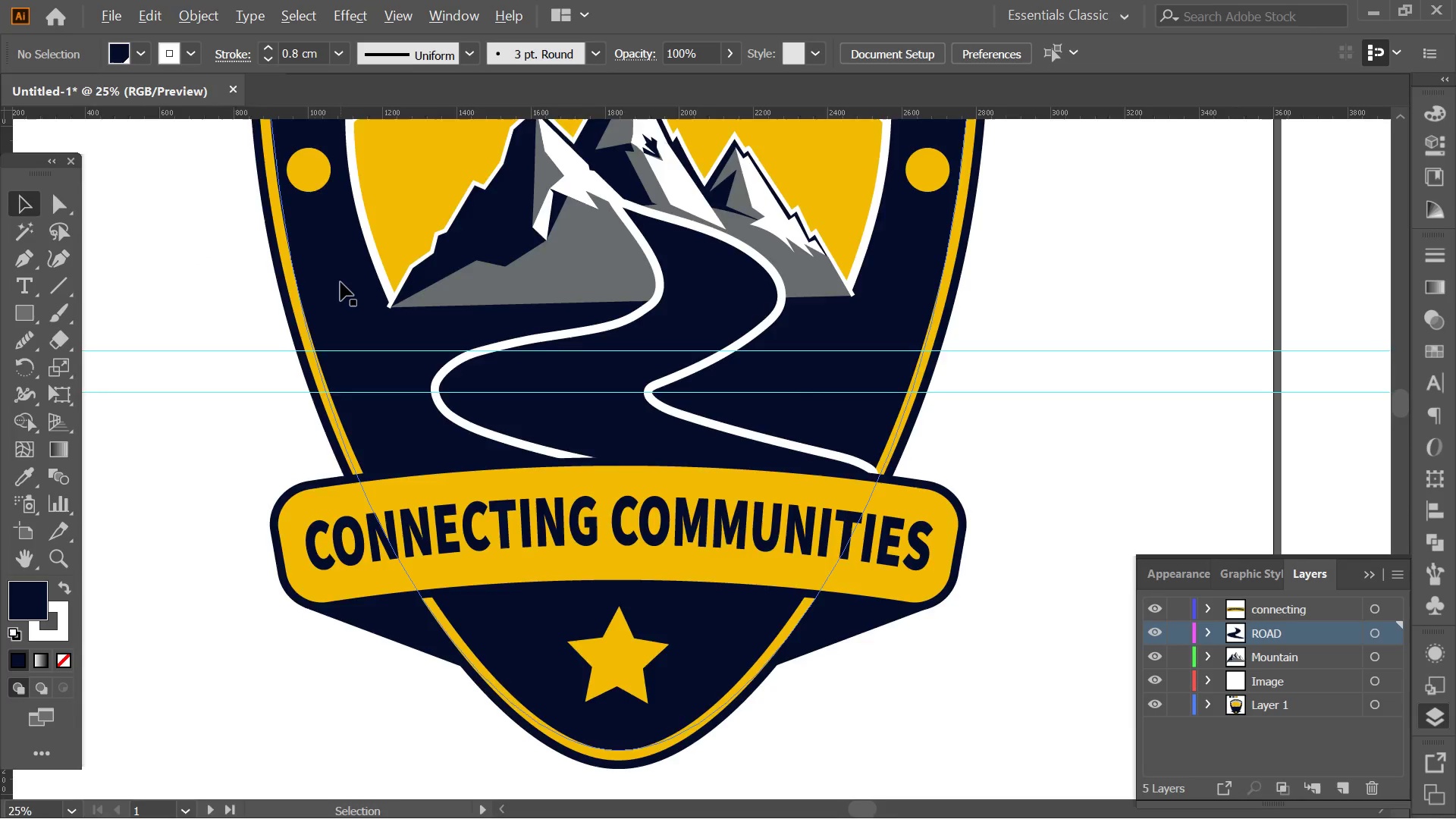 
left_click_drag(start_coordinate=[838, 410], to_coordinate=[855, 492])
 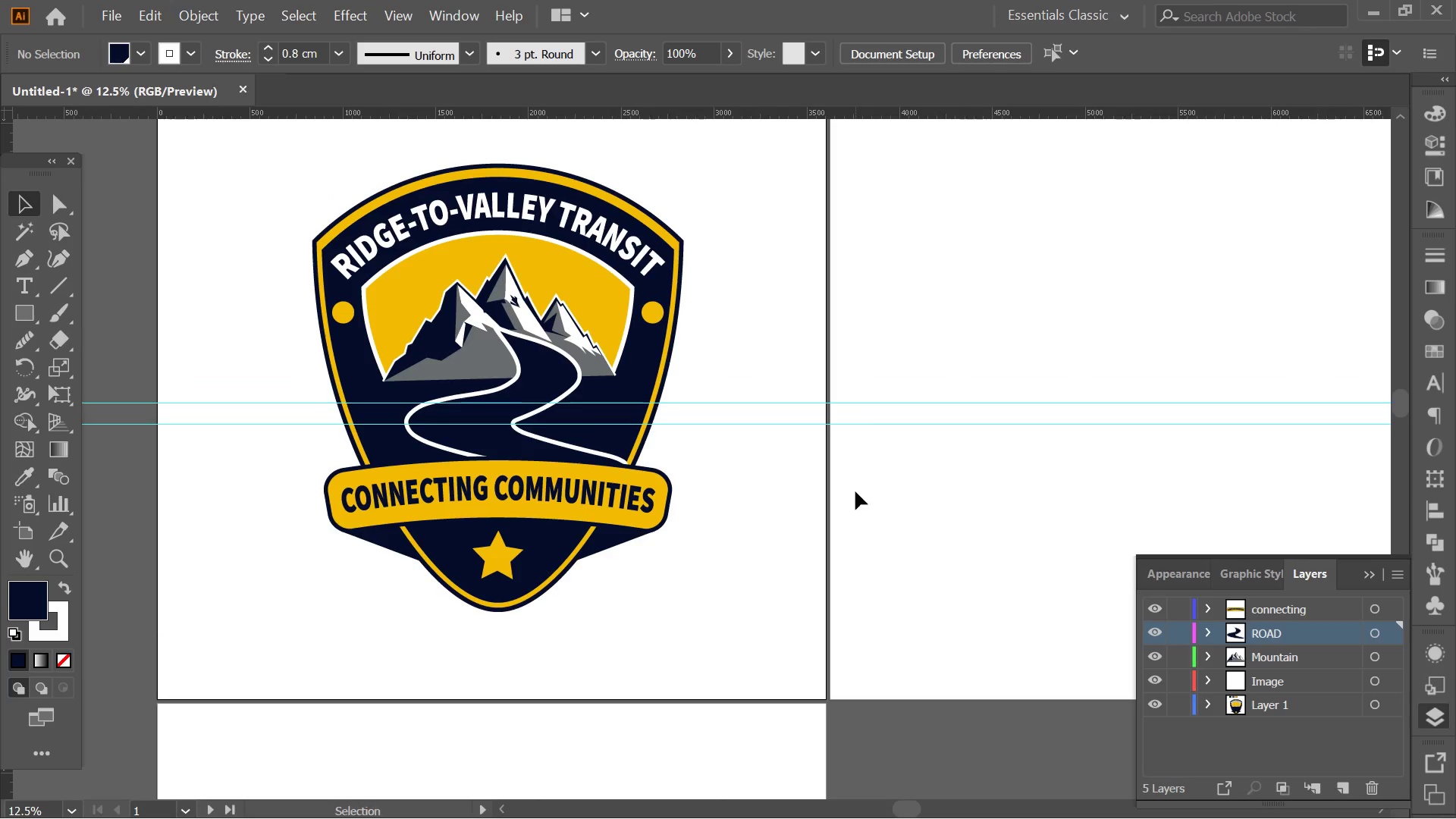 
scroll: coordinate [340, 282], scroll_direction: down, amount: 2.0
 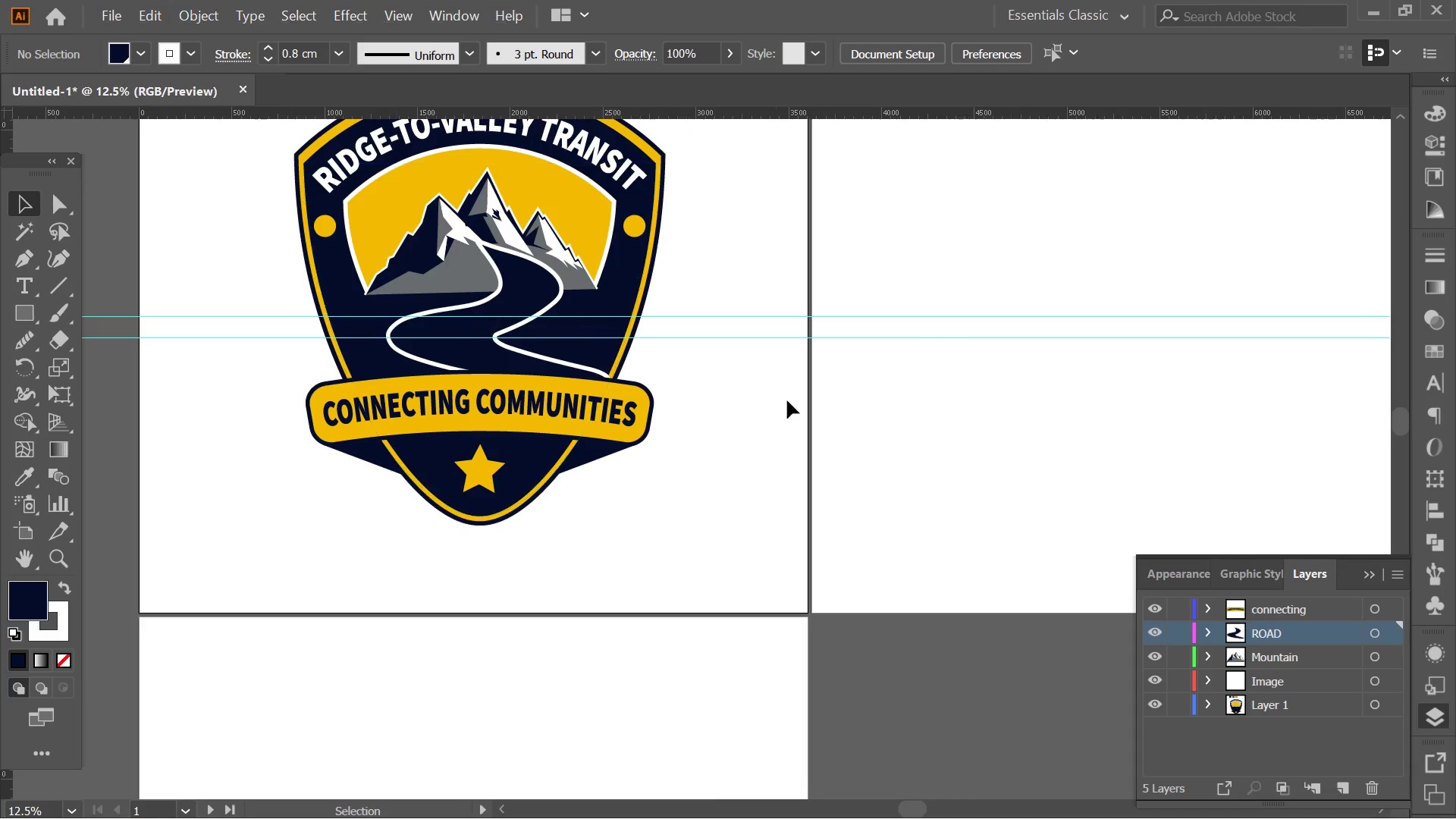 
hold_key(key=AltLeft, duration=0.84)
scroll: coordinate [580, 340], scroll_direction: up, amount: 3.0
 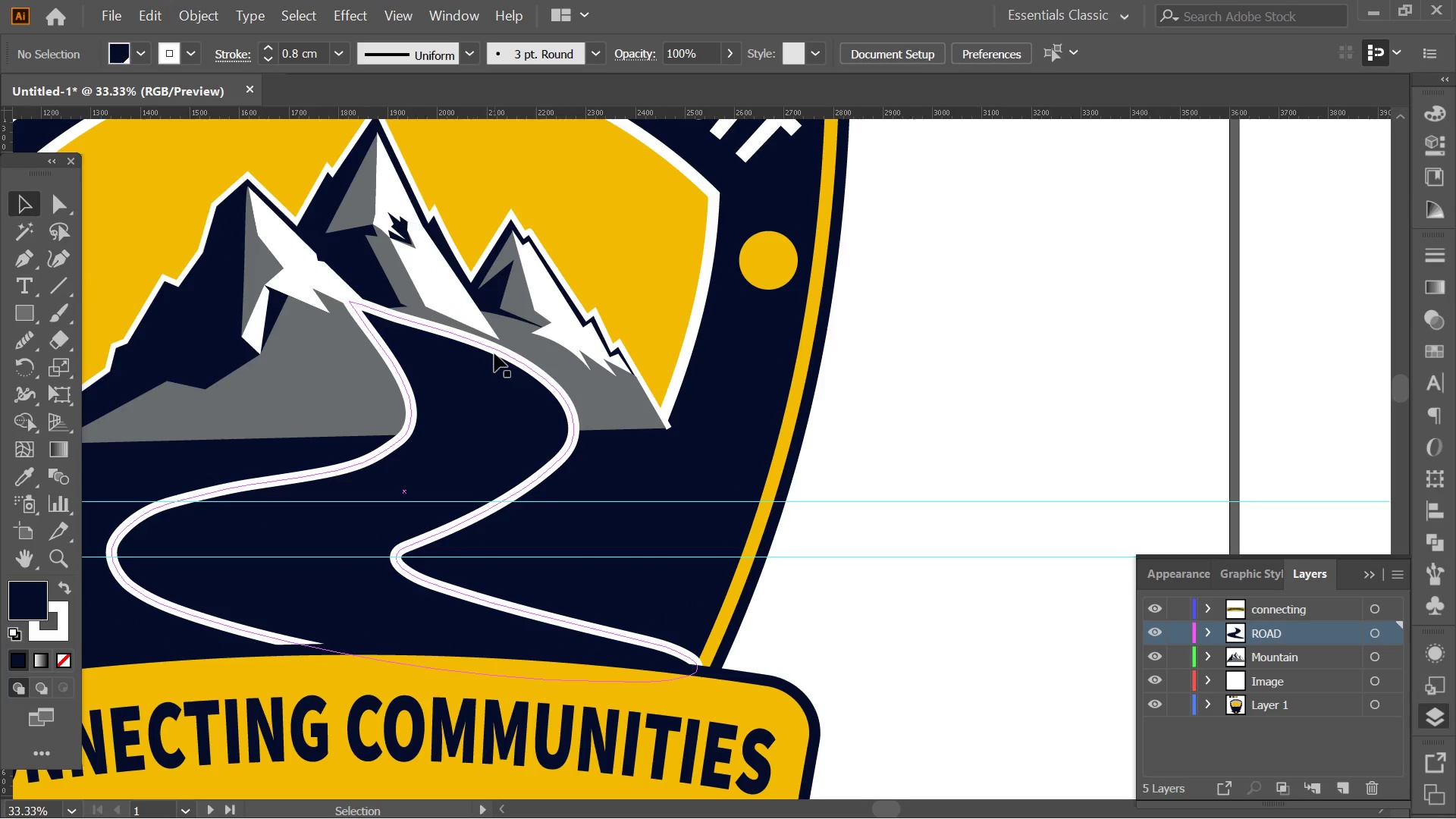 
left_click([494, 353])
 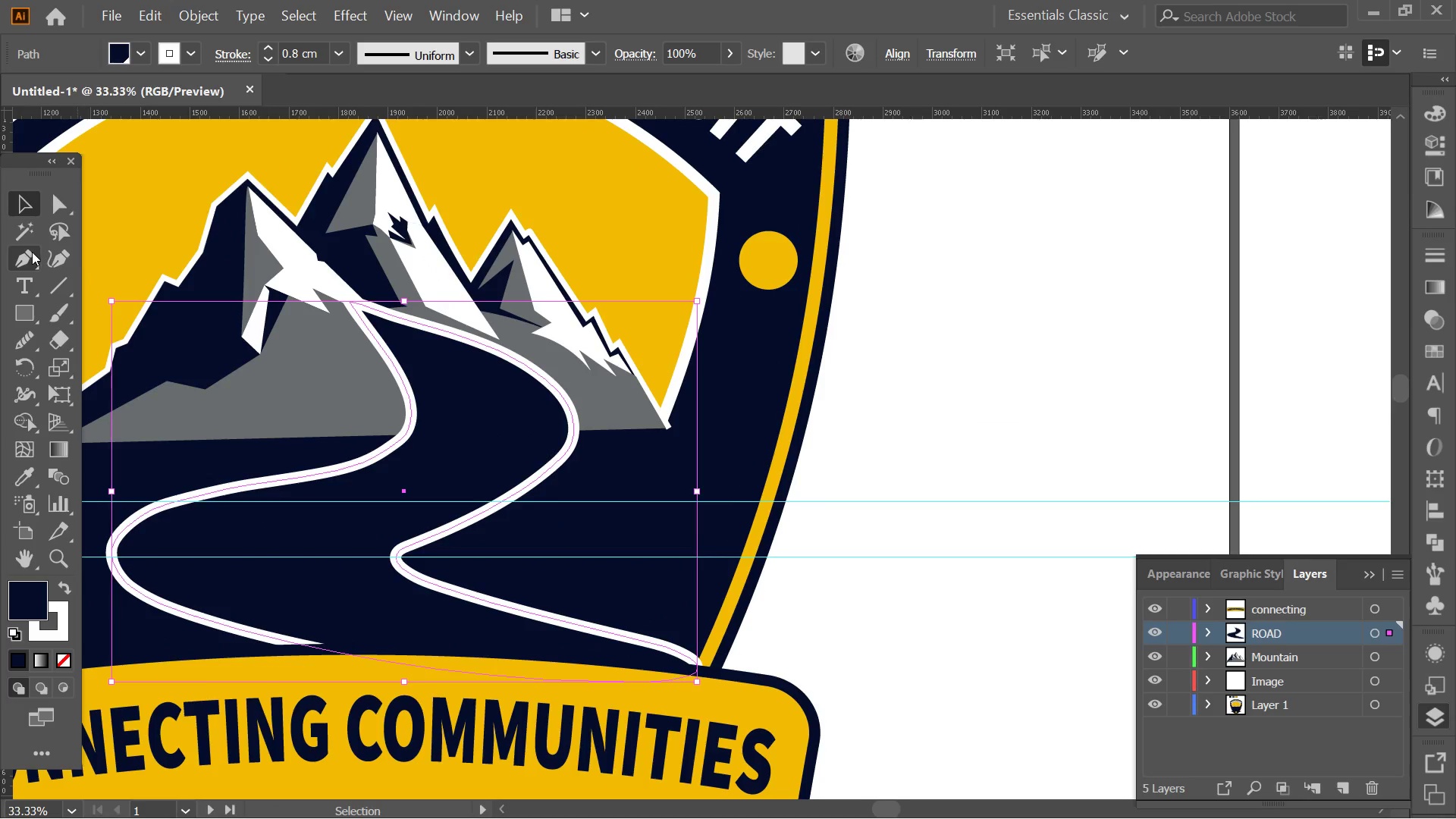 
left_click_drag(start_coordinate=[48, 256], to_coordinate=[52, 256])
 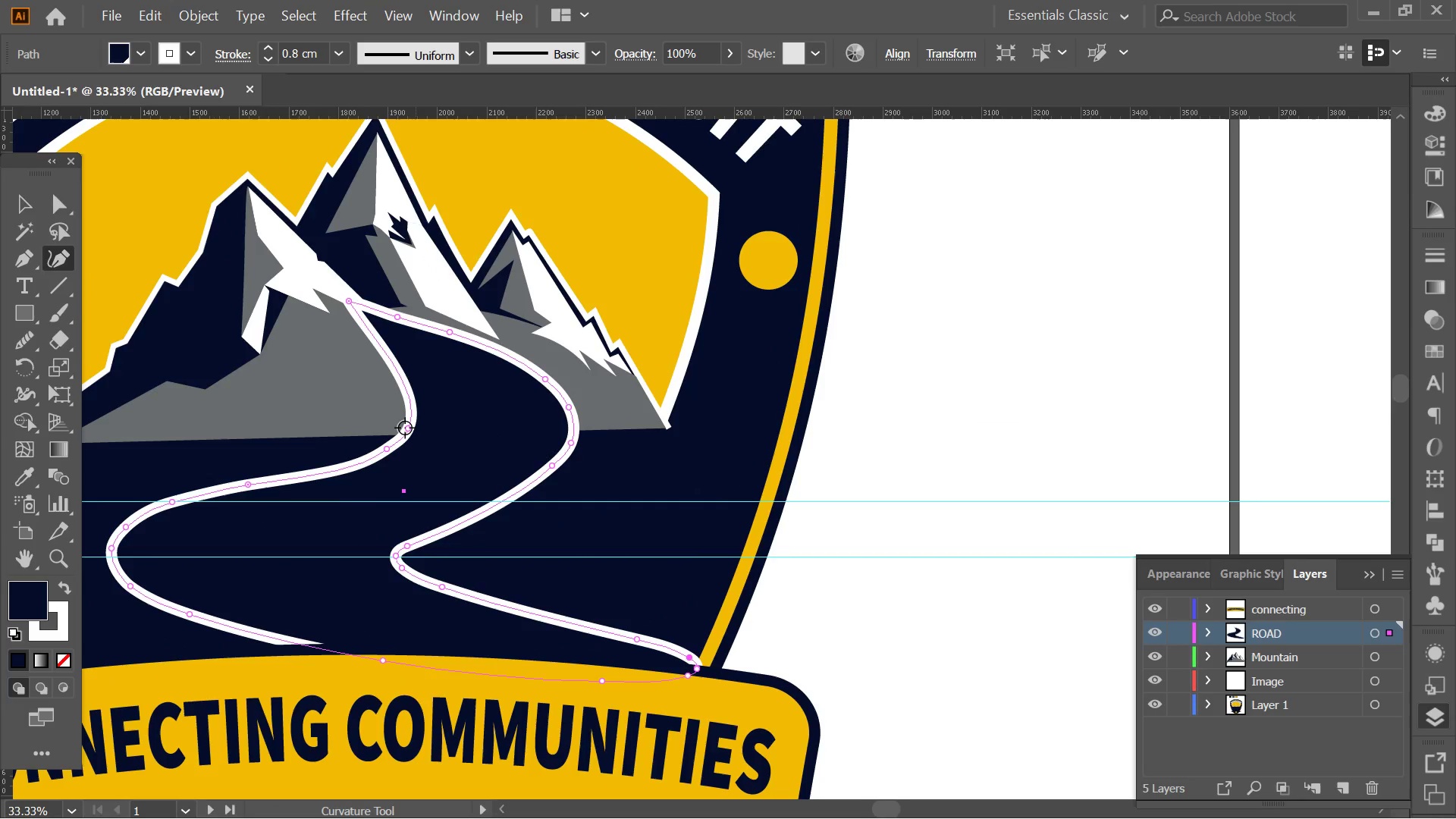 
left_click_drag(start_coordinate=[405, 428], to_coordinate=[534, 405])
 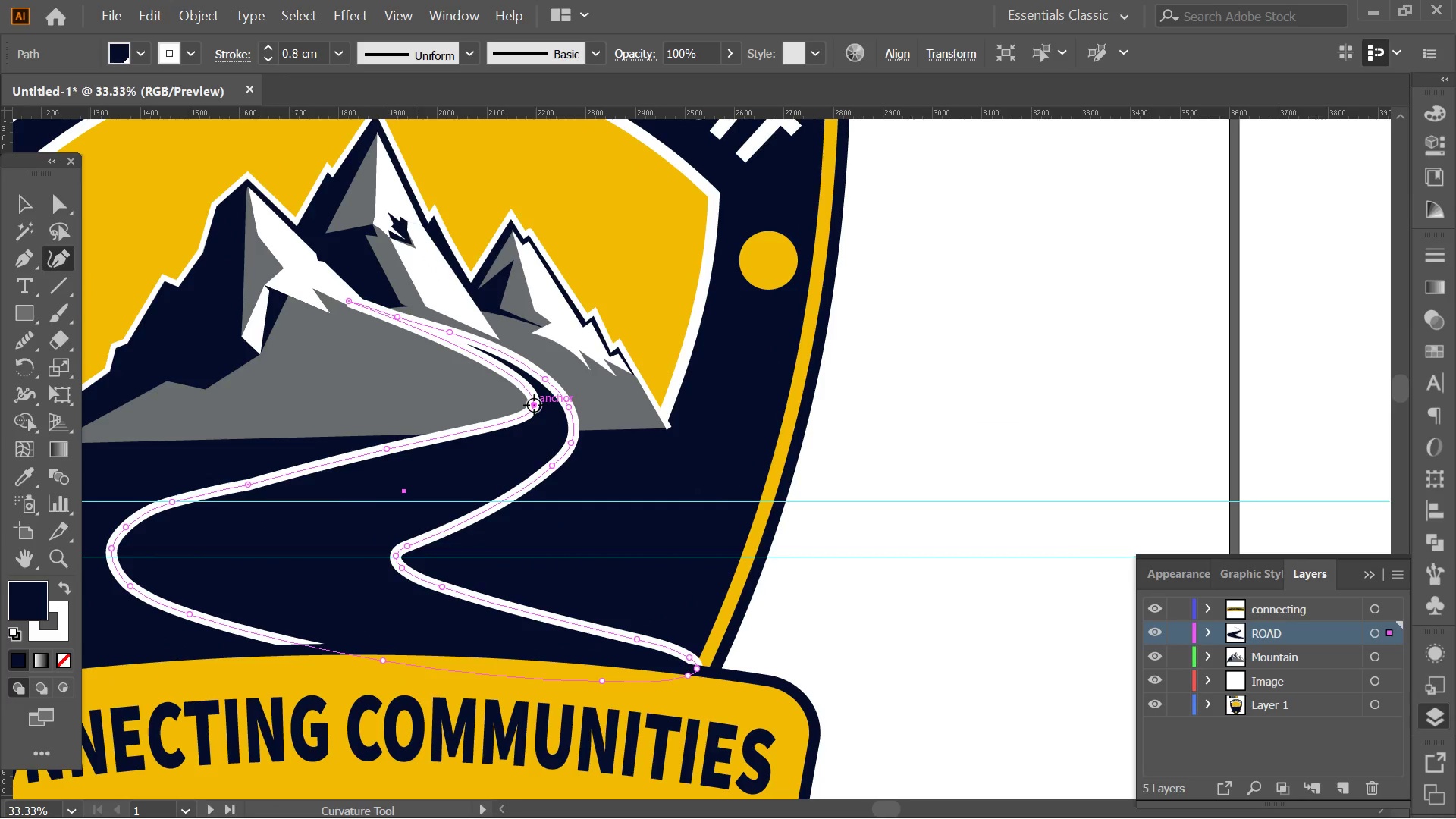 
hold_key(key=AltLeft, duration=0.34)
scroll: coordinate [649, 405], scroll_direction: down, amount: 2.0
 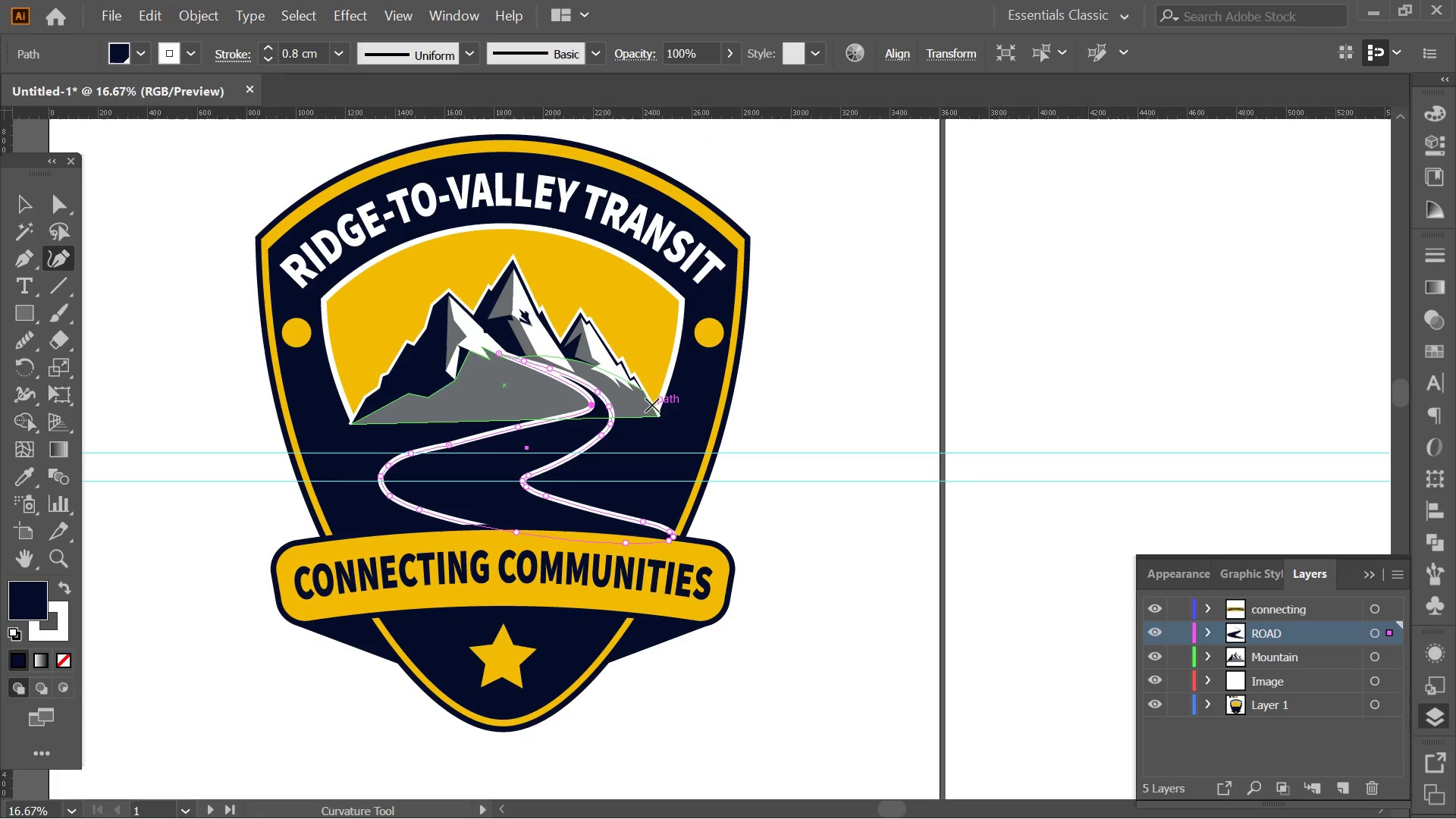 
key(Alt+AltLeft)
 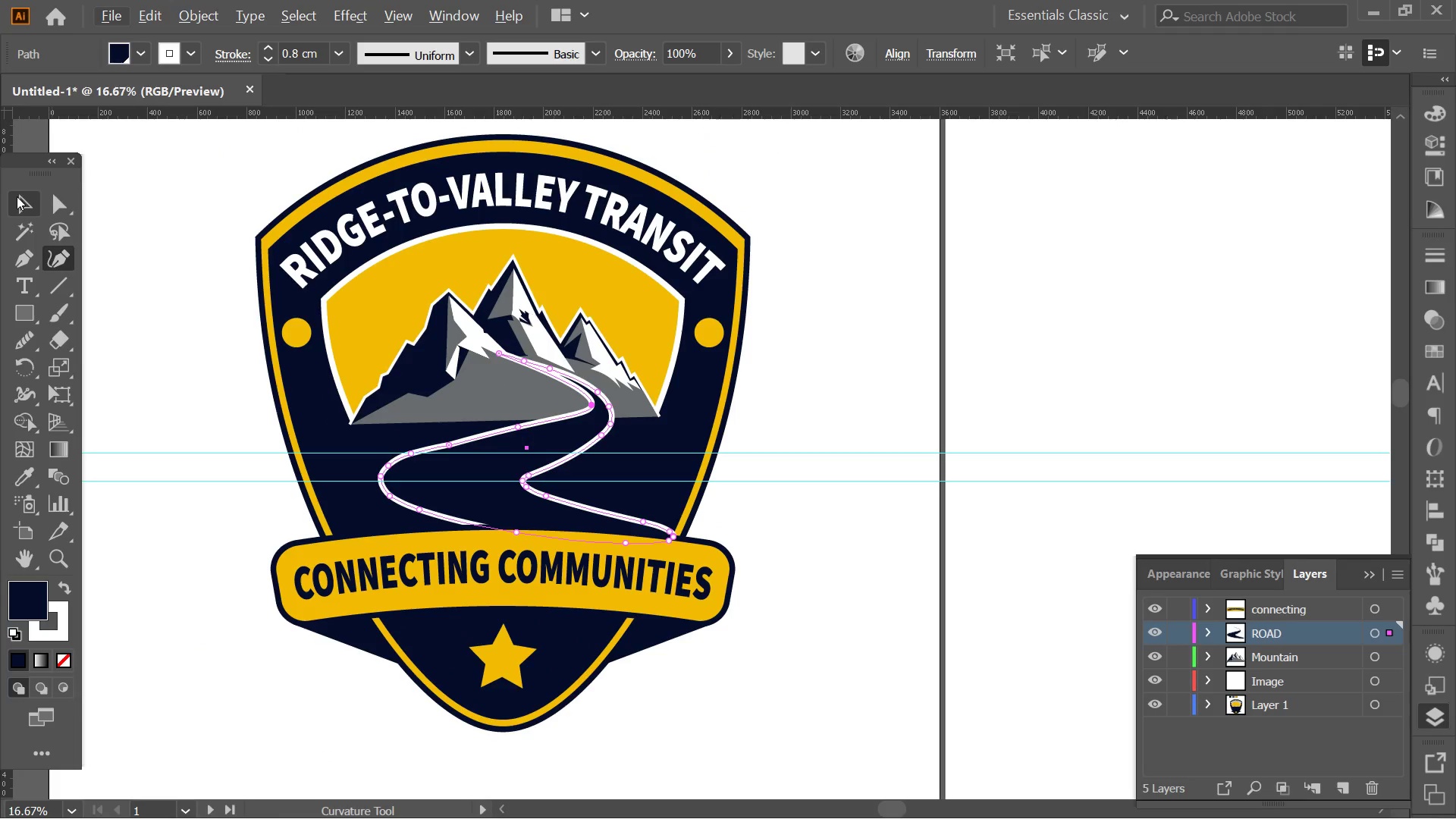 
double_click([160, 225])
 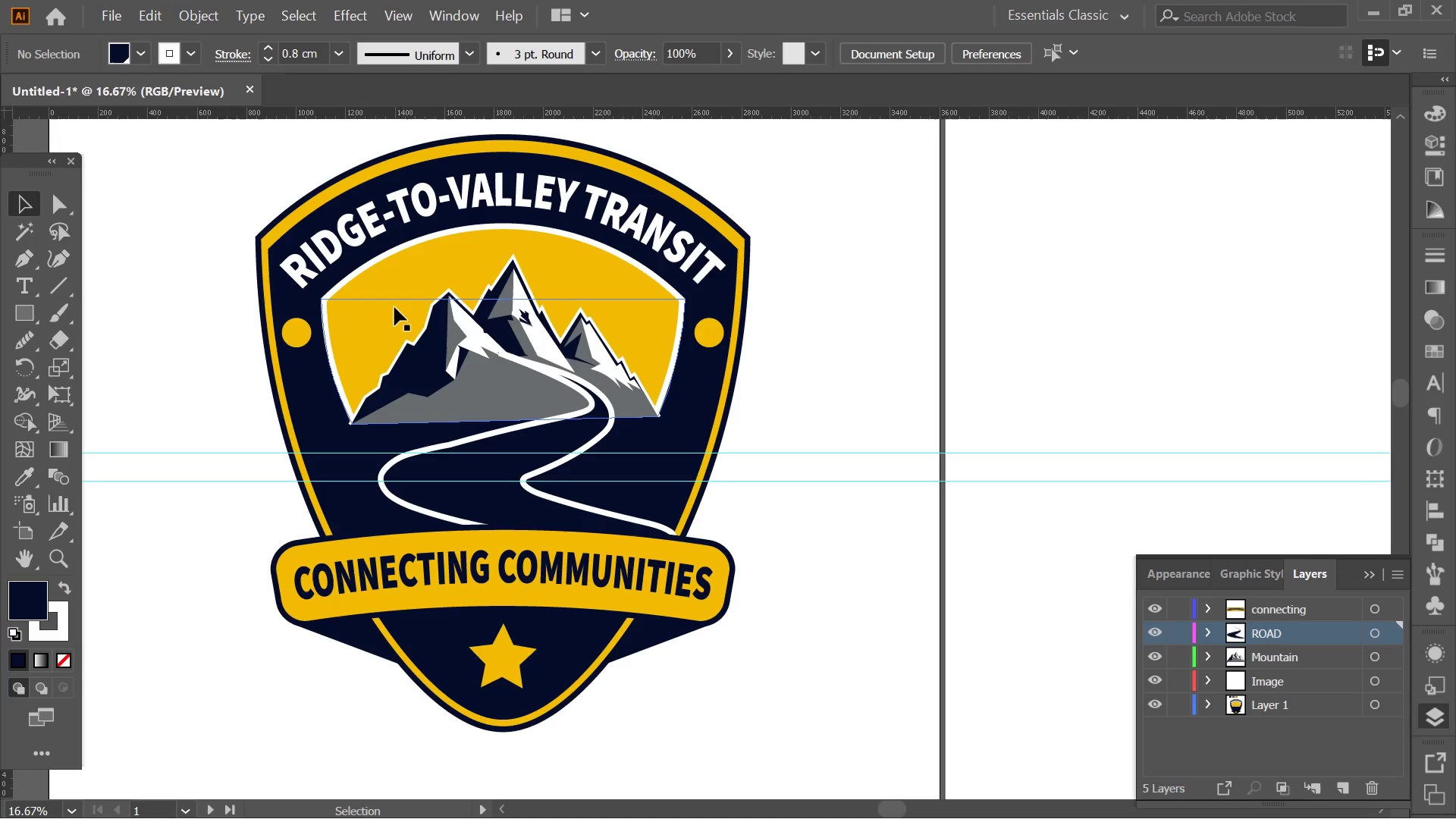 
key(Alt+AltLeft)
 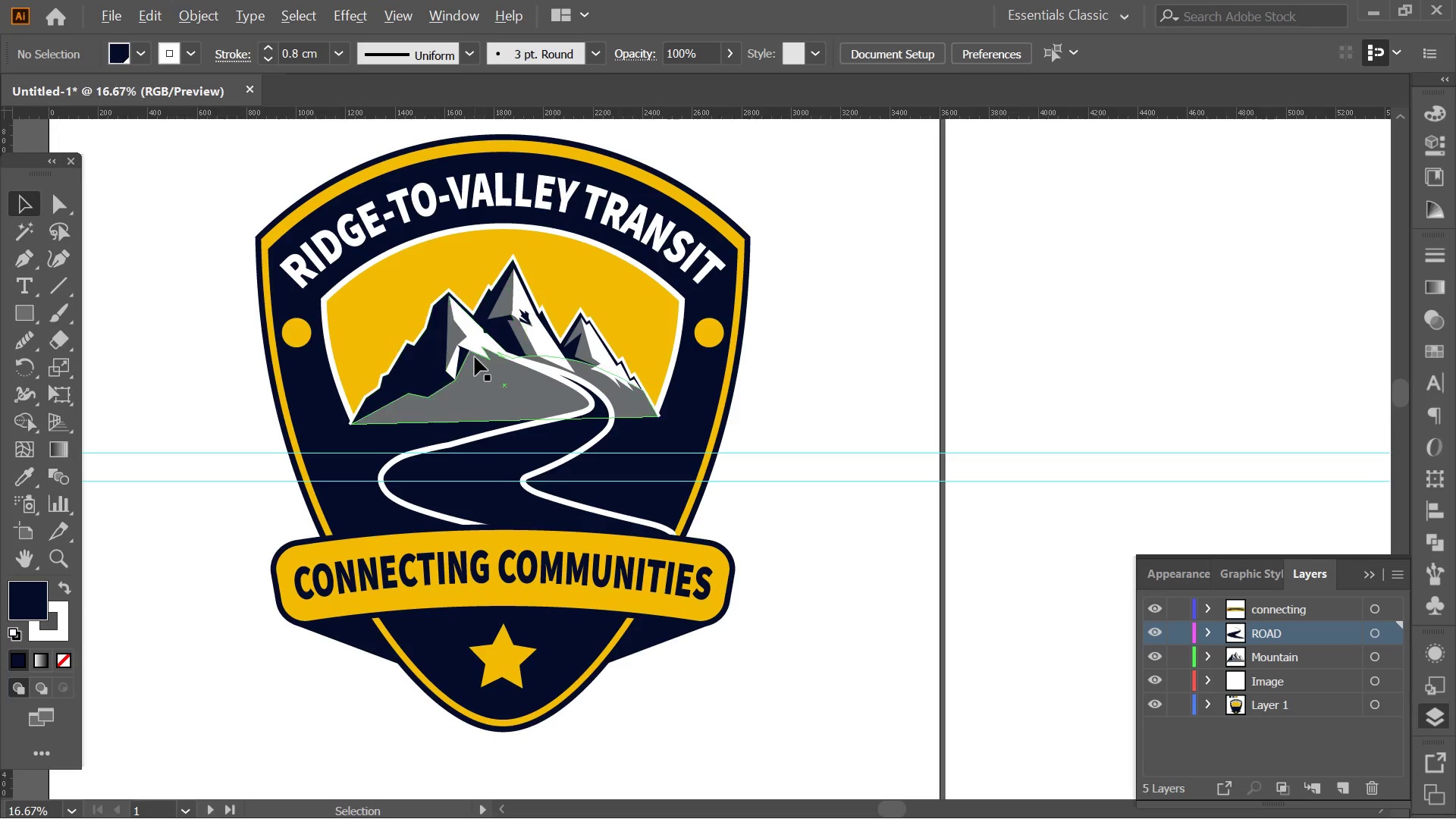 
hold_key(key=AltLeft, duration=0.56)
 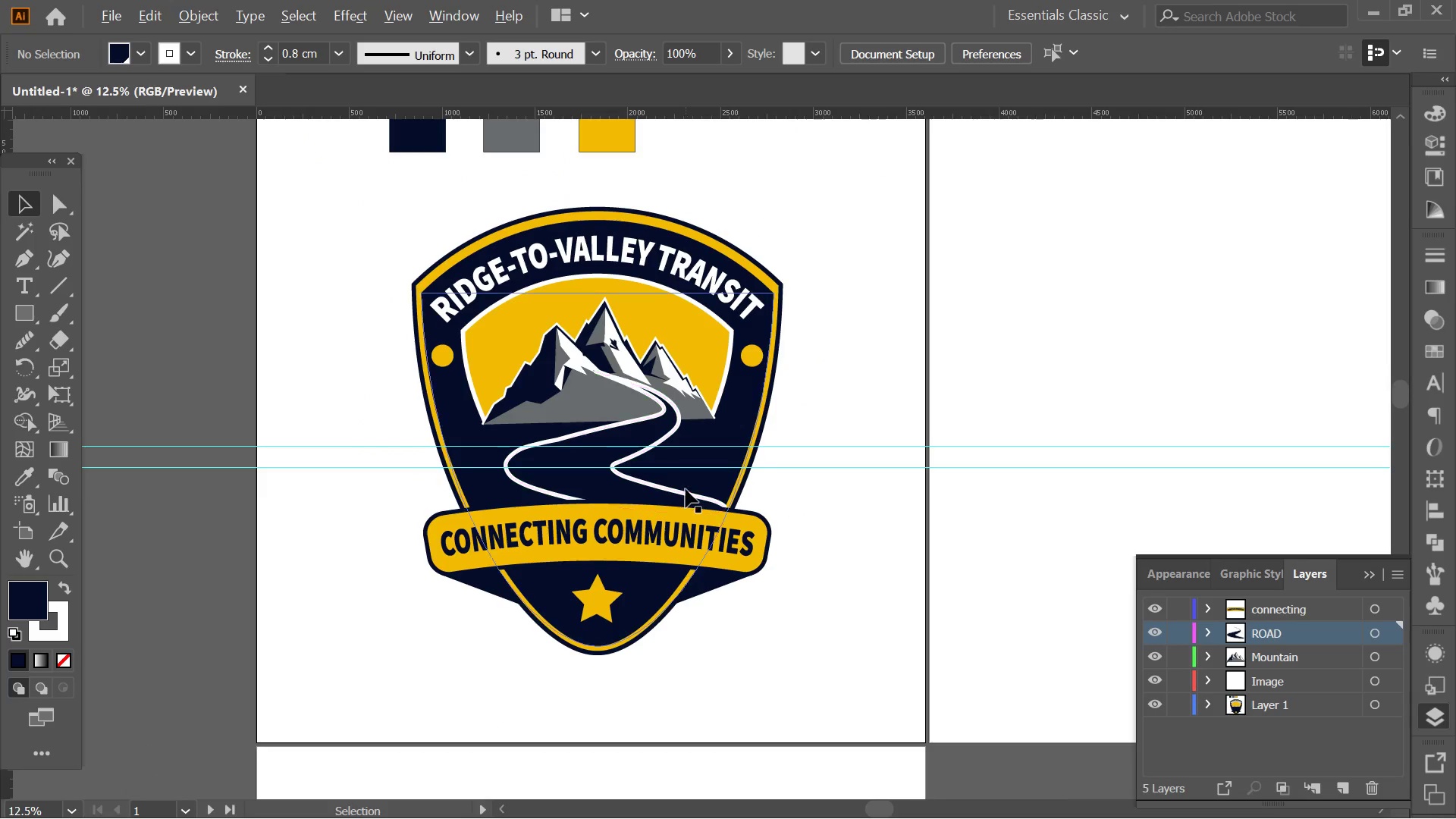 
scroll: coordinate [479, 355], scroll_direction: up, amount: 2.0
 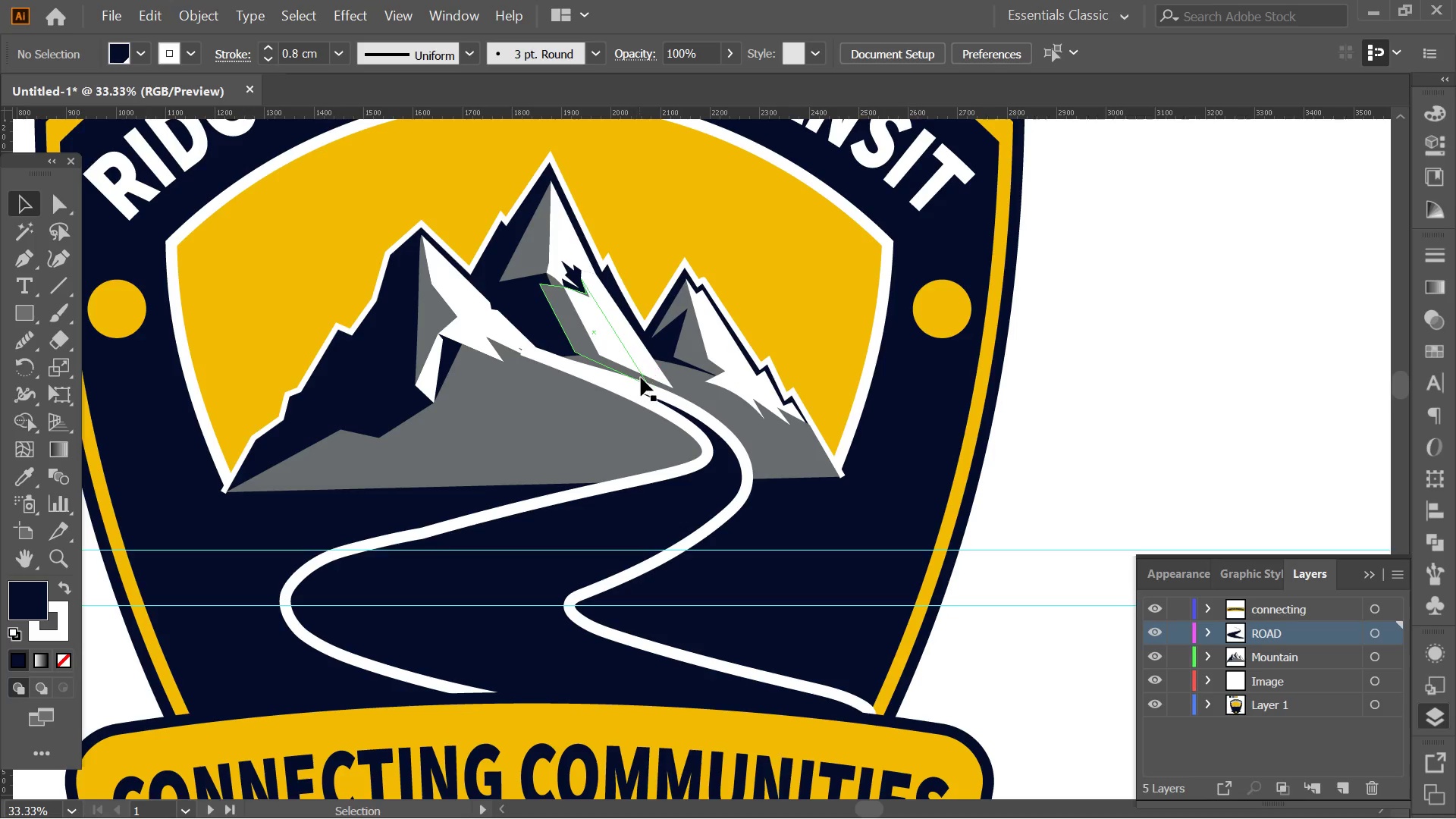 
scroll: coordinate [638, 384], scroll_direction: down, amount: 3.0
 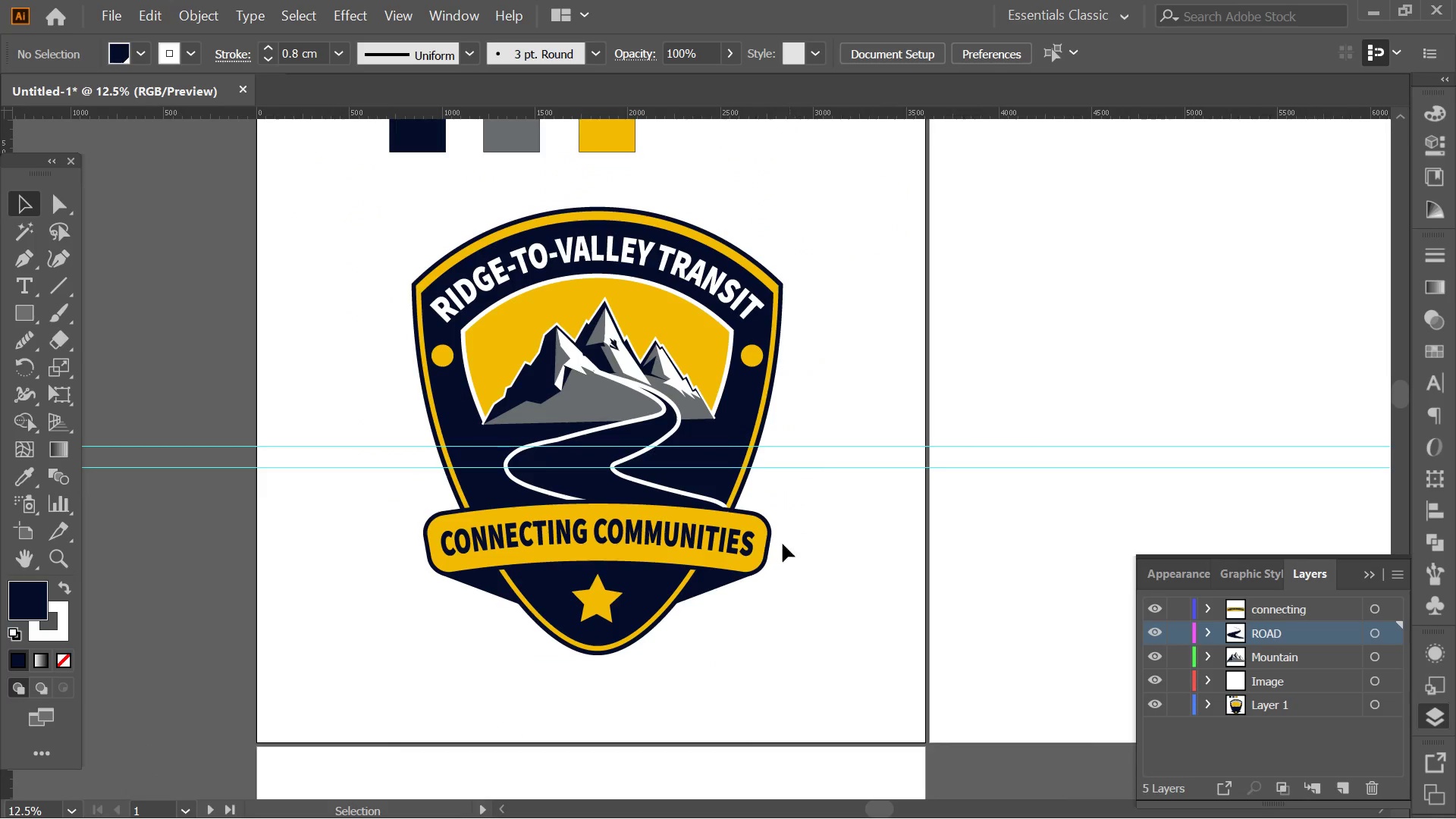 
hold_key(key=AltLeft, duration=0.39)
scroll: coordinate [684, 488], scroll_direction: up, amount: 2.0
 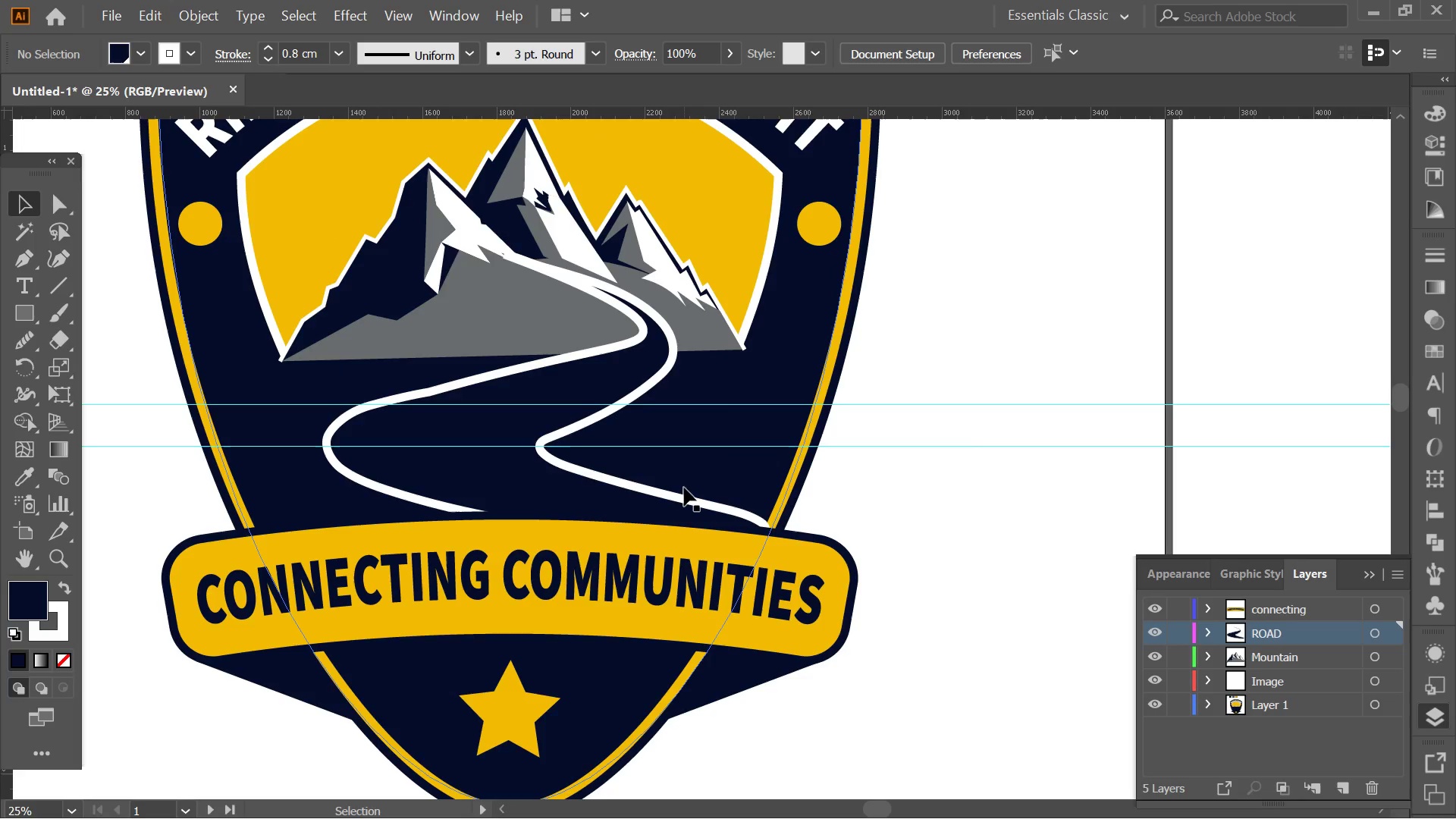 
hold_key(key=AltLeft, duration=0.33)
 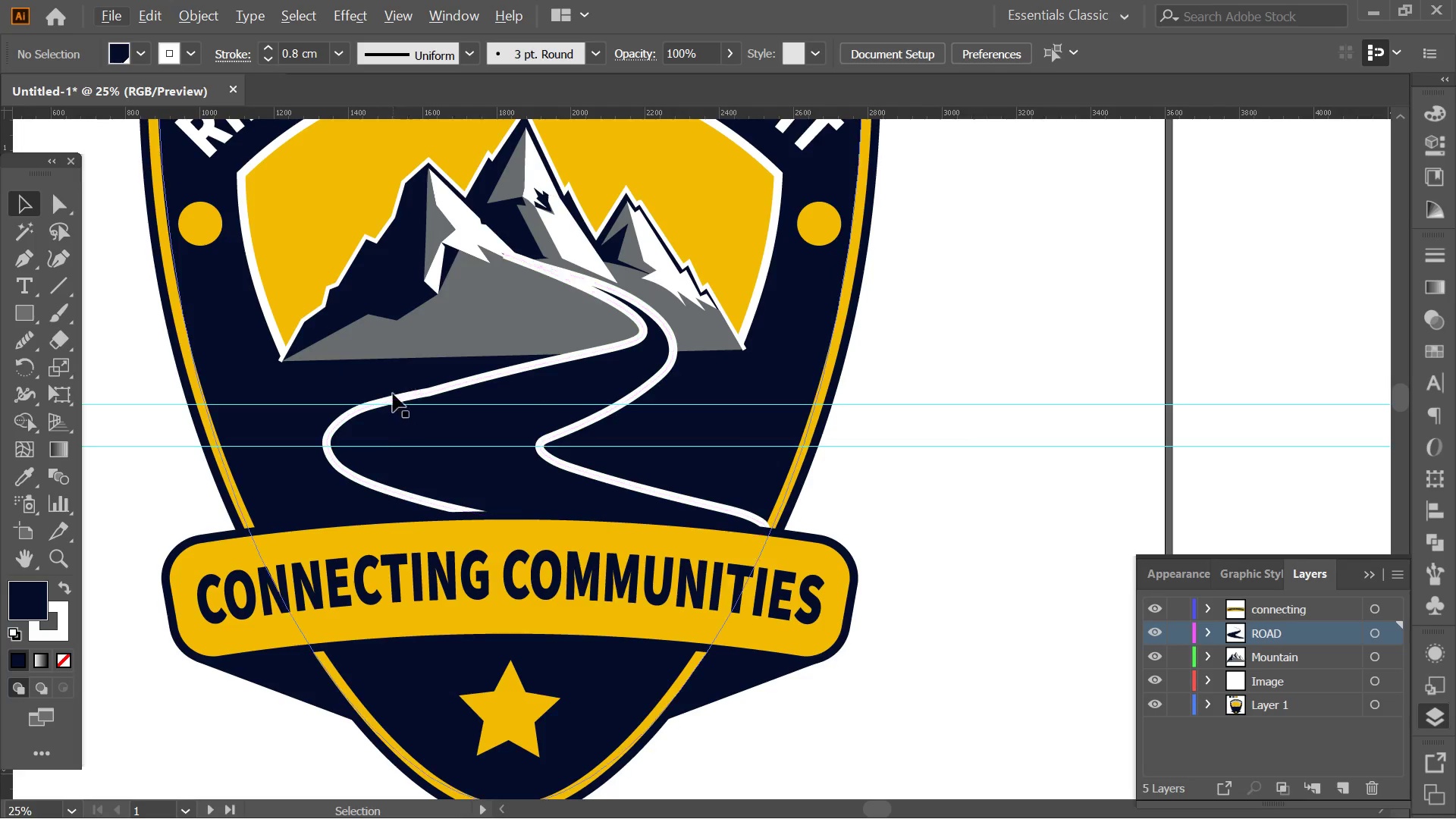 
left_click([391, 389])
 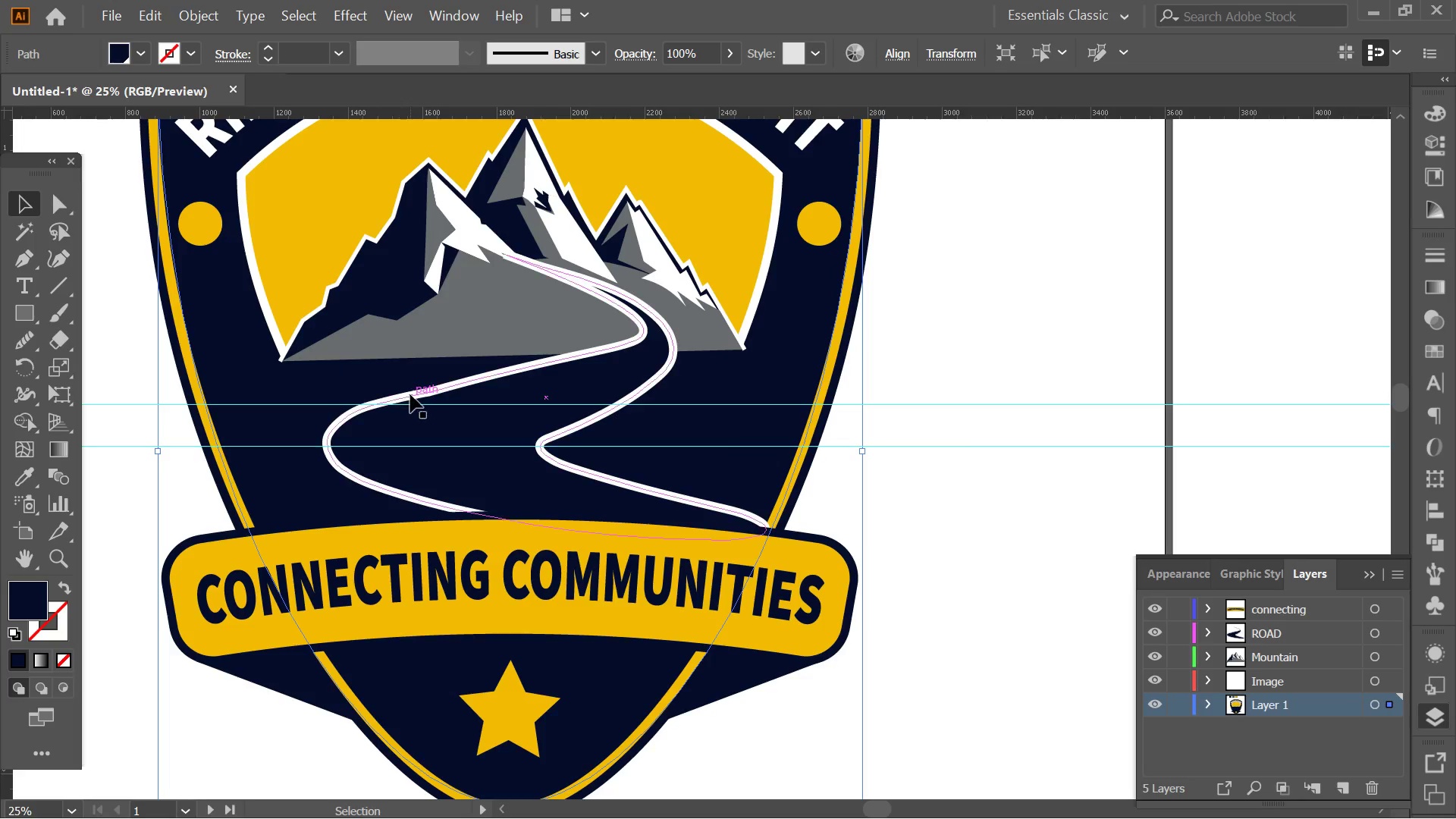 
left_click([410, 394])
 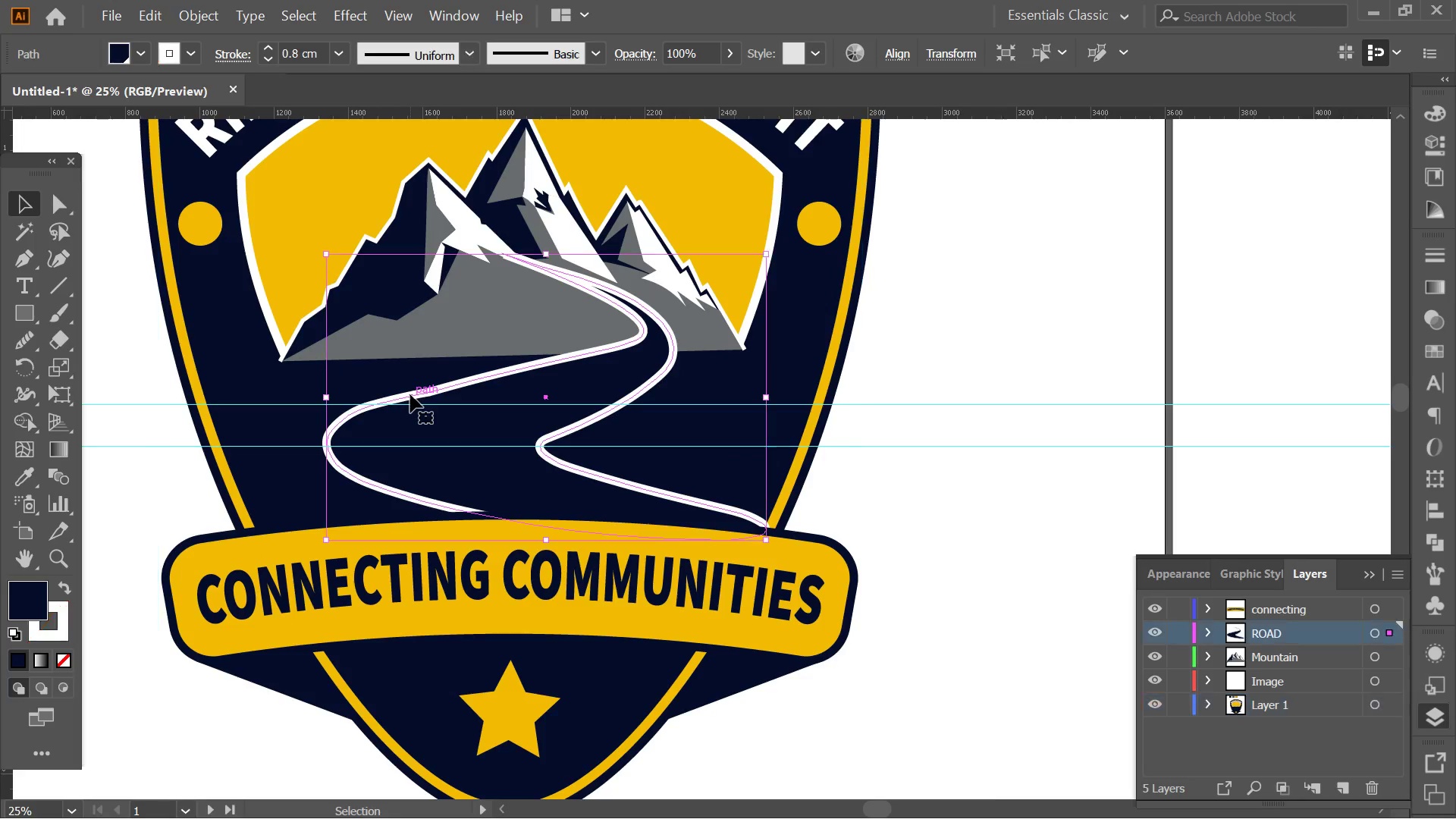 
key(Alt+AltLeft)
 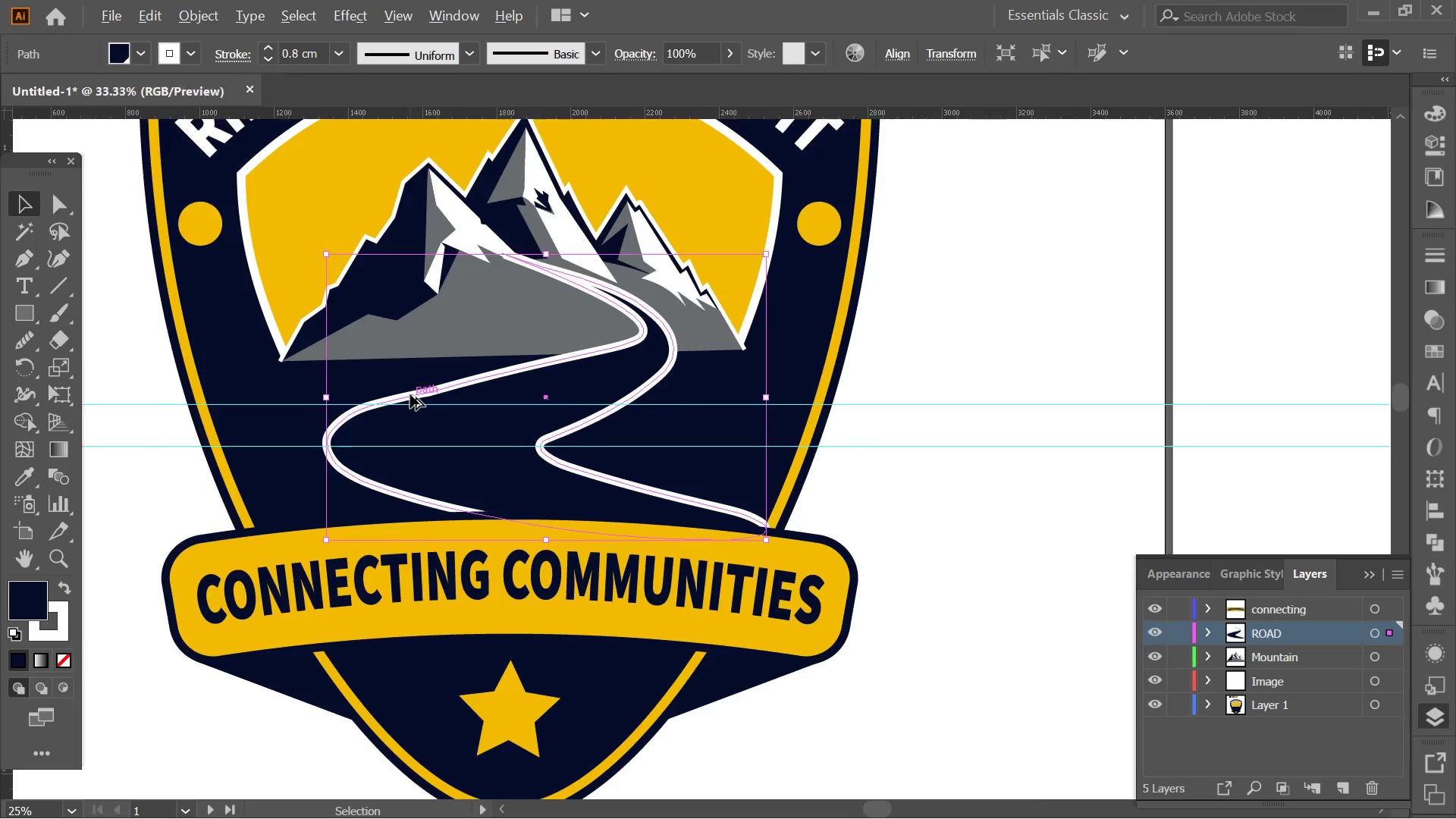 
scroll: coordinate [410, 394], scroll_direction: up, amount: 3.0
 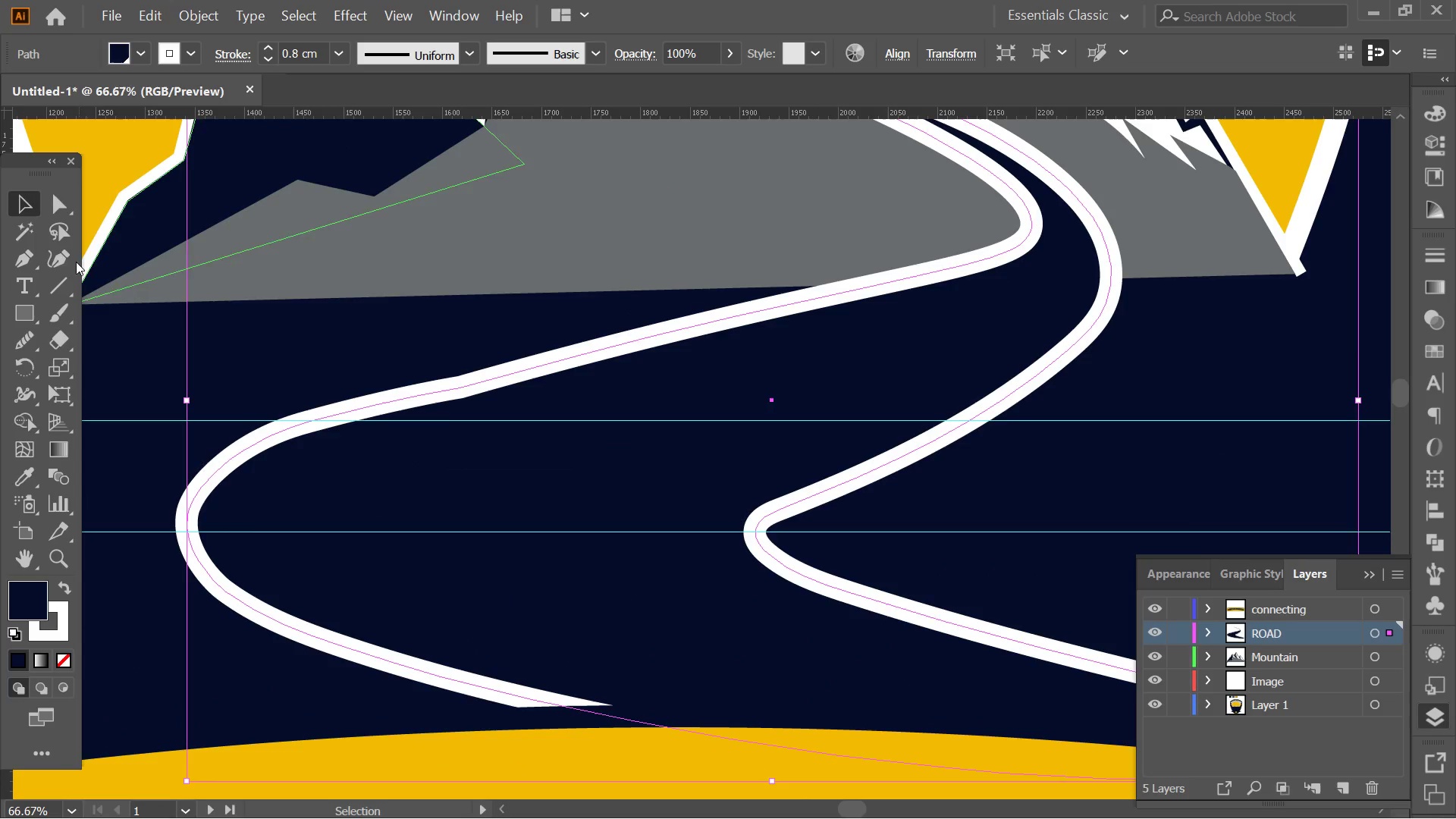 
left_click([53, 250])
 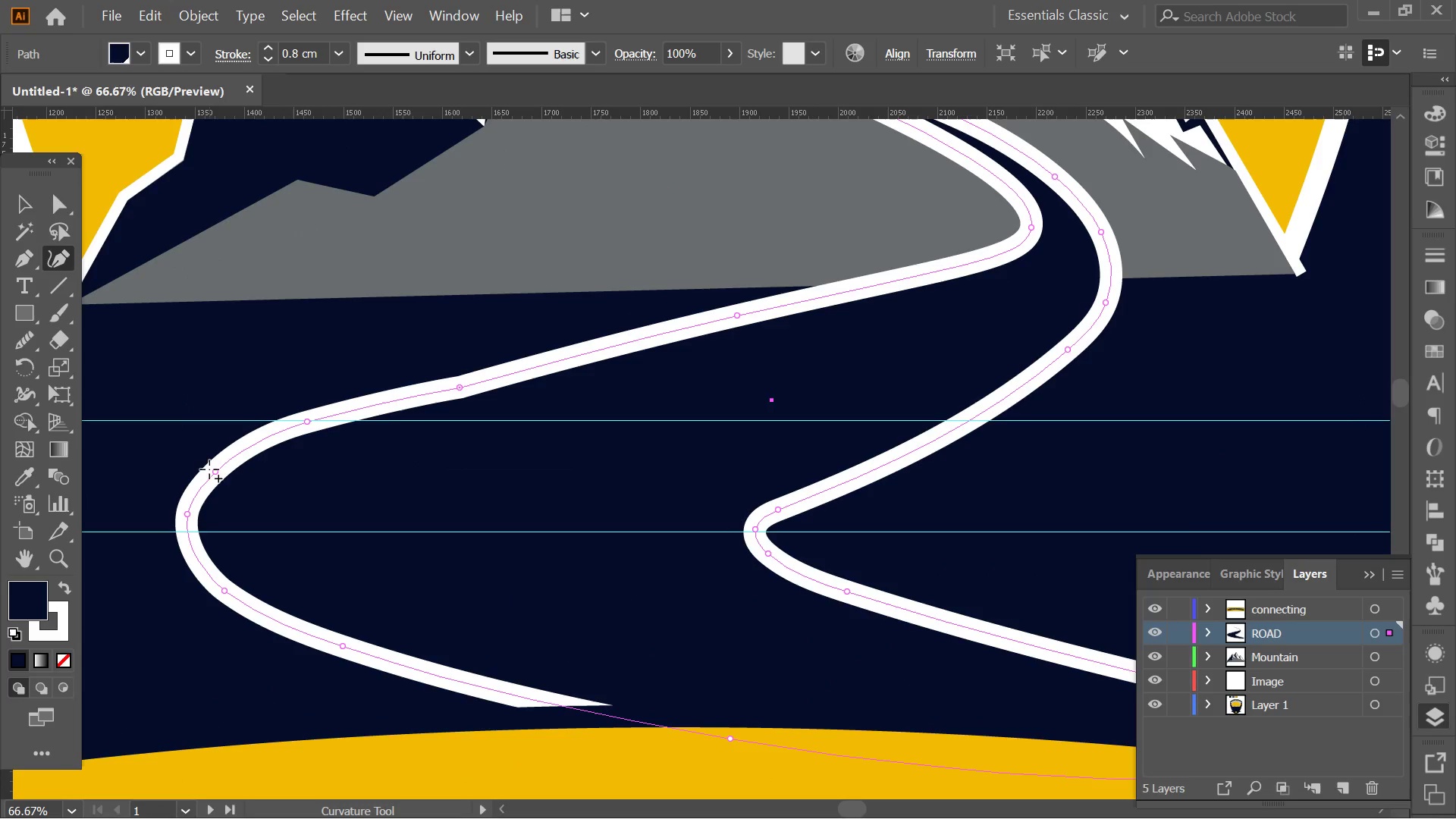 
left_click_drag(start_coordinate=[215, 472], to_coordinate=[219, 457])
 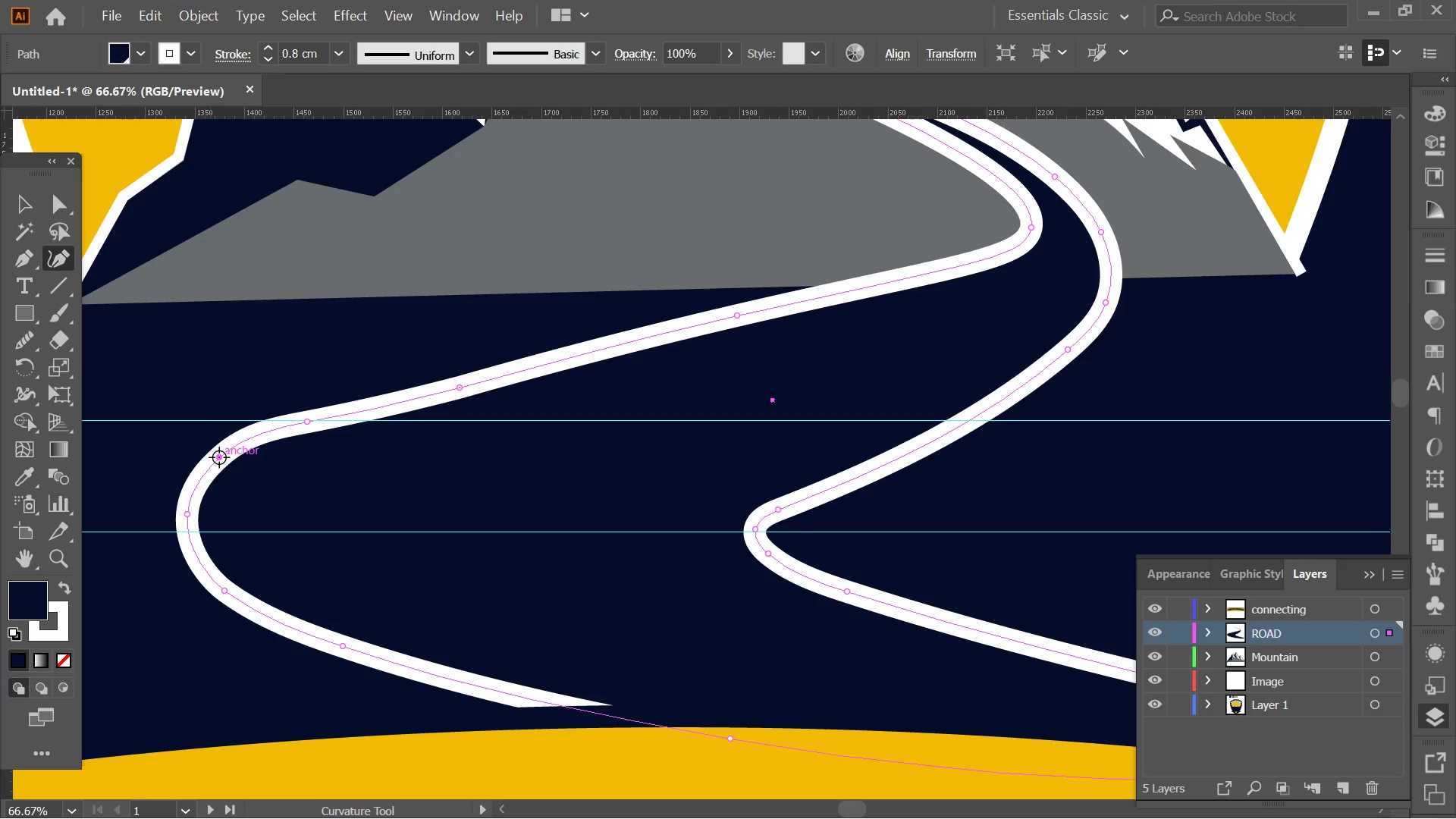 
left_click_drag(start_coordinate=[219, 457], to_coordinate=[214, 458])
 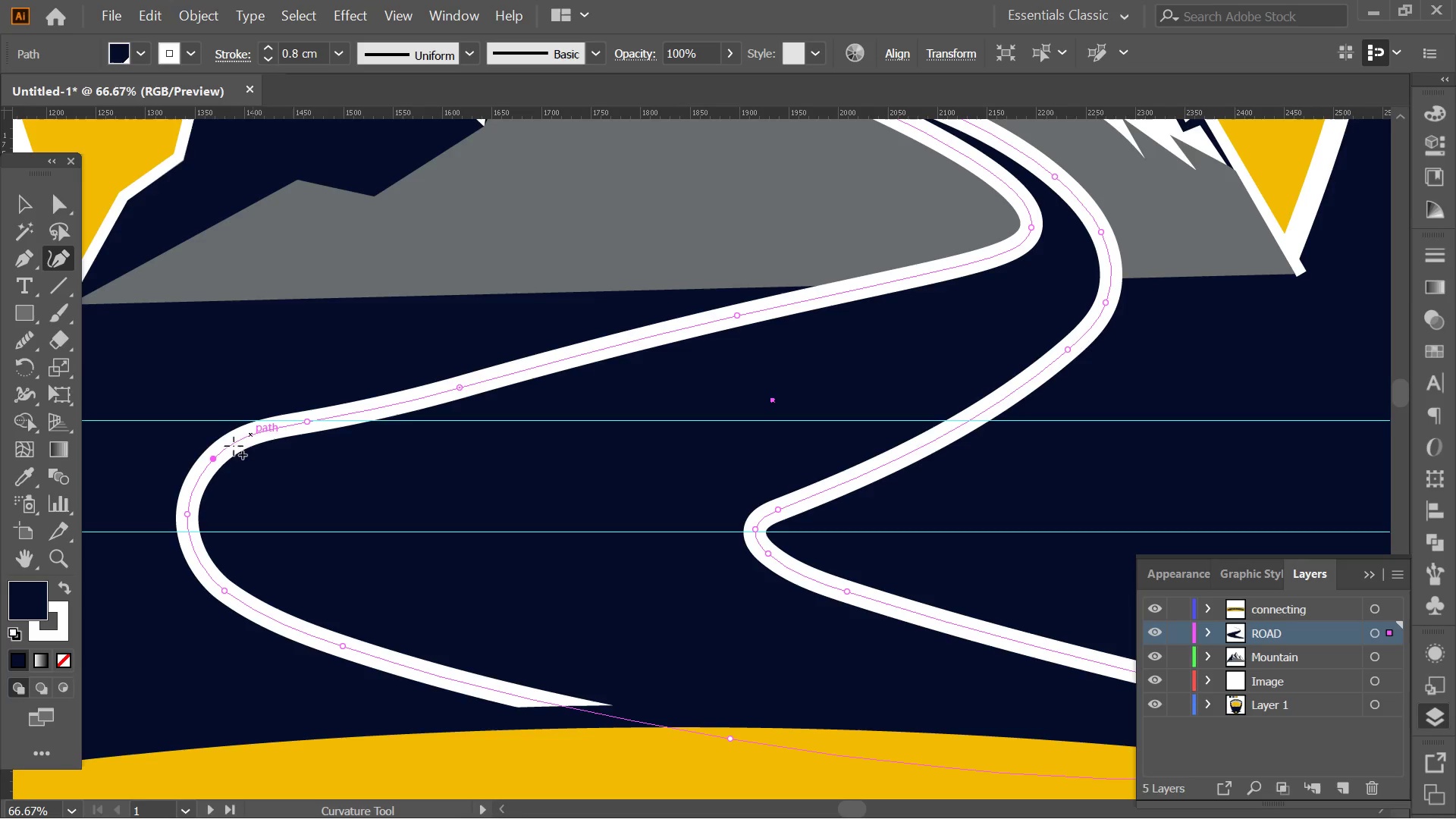 
key(Control+Z)
 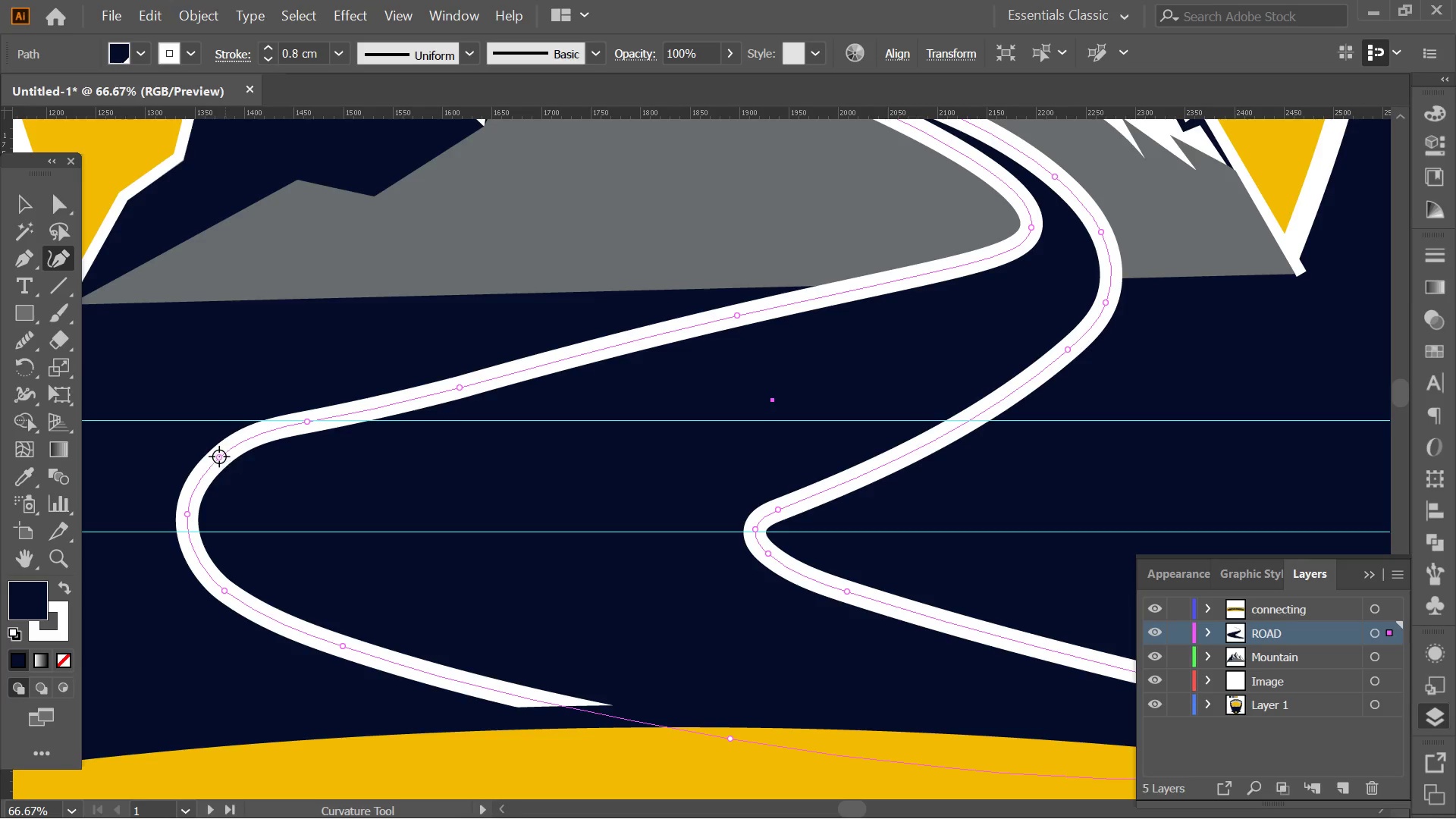 
left_click_drag(start_coordinate=[219, 455], to_coordinate=[237, 447])
 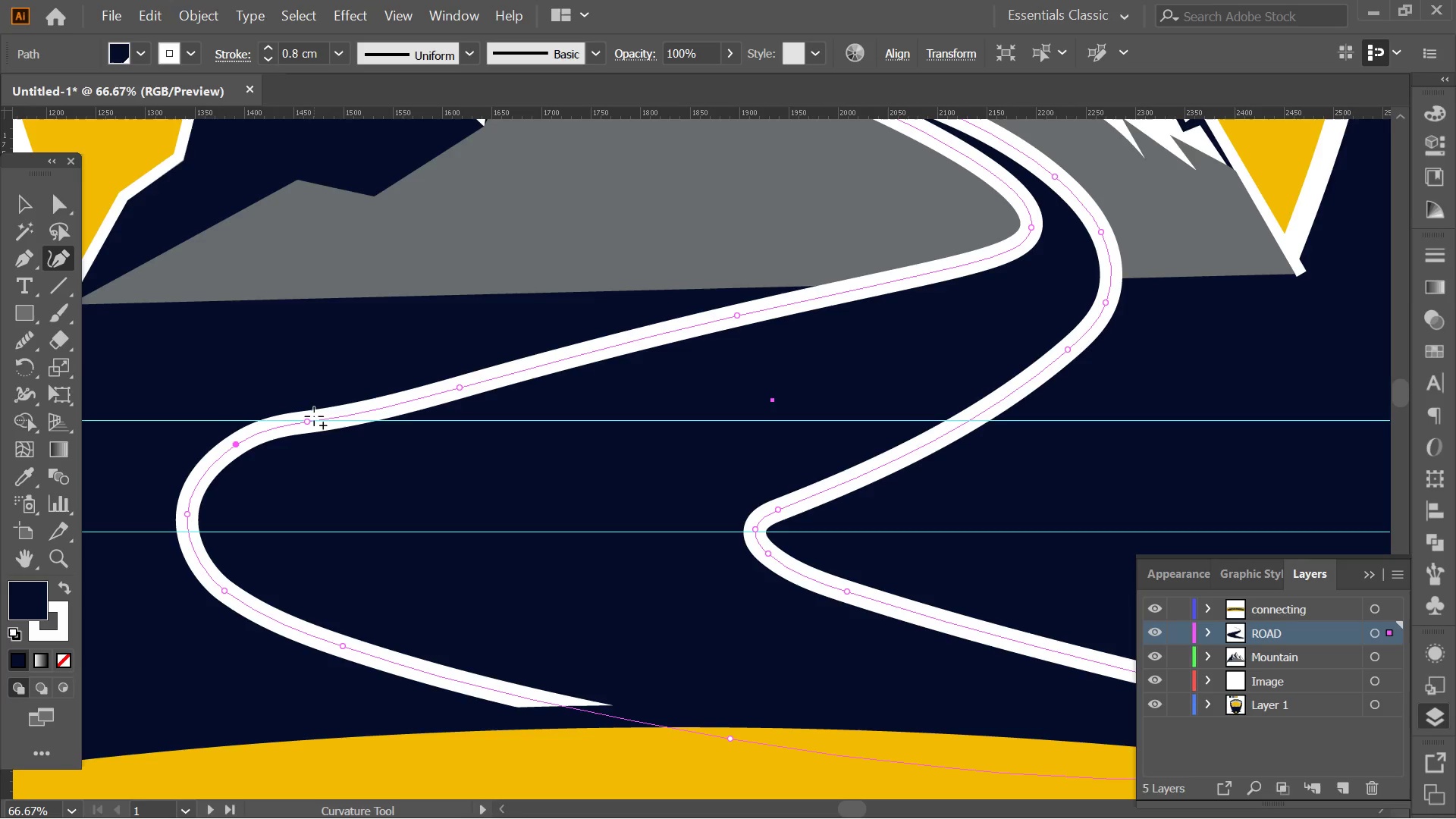 
left_click_drag(start_coordinate=[307, 425], to_coordinate=[324, 415])
 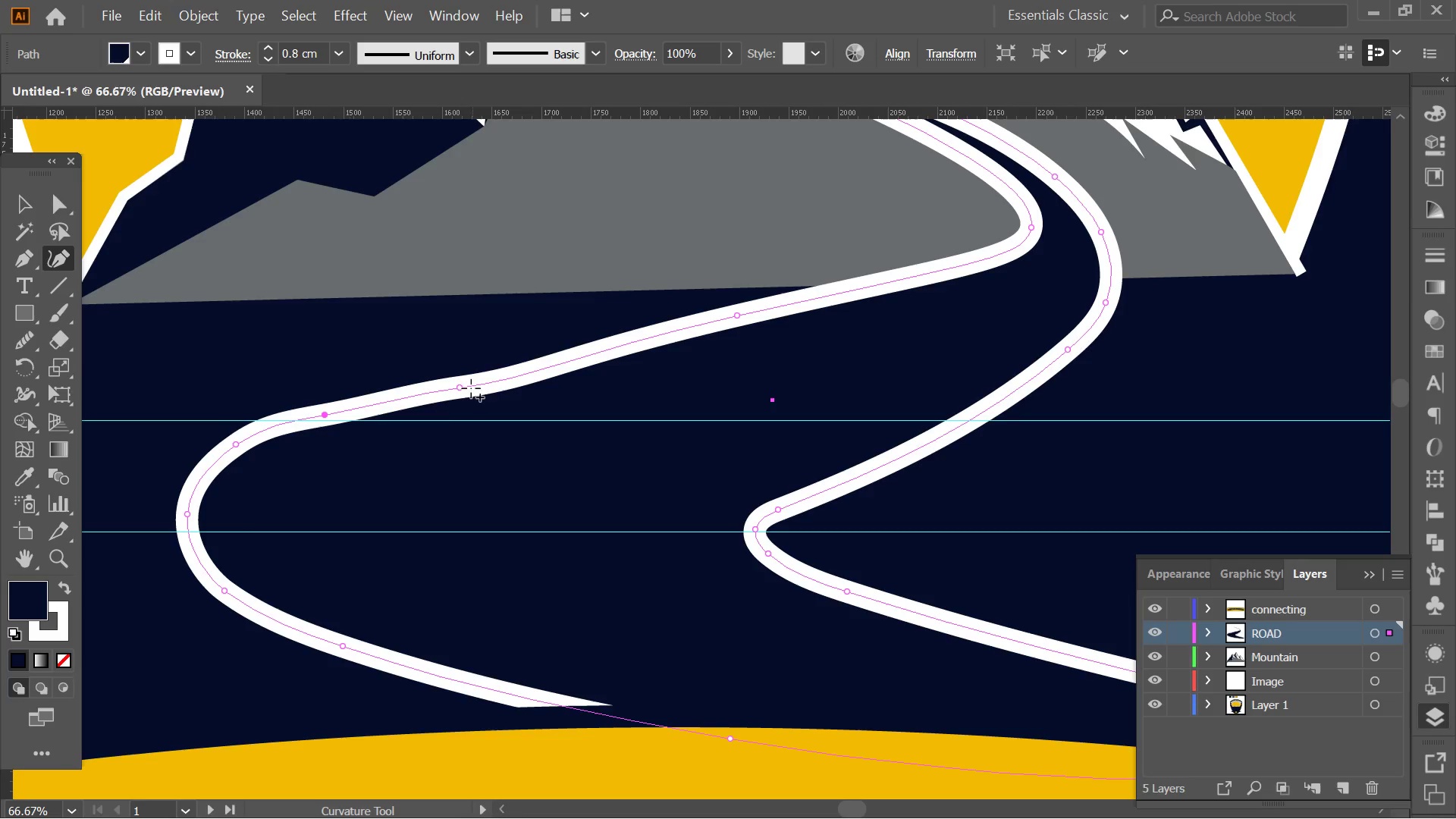 
left_click_drag(start_coordinate=[466, 385], to_coordinate=[608, 350])
 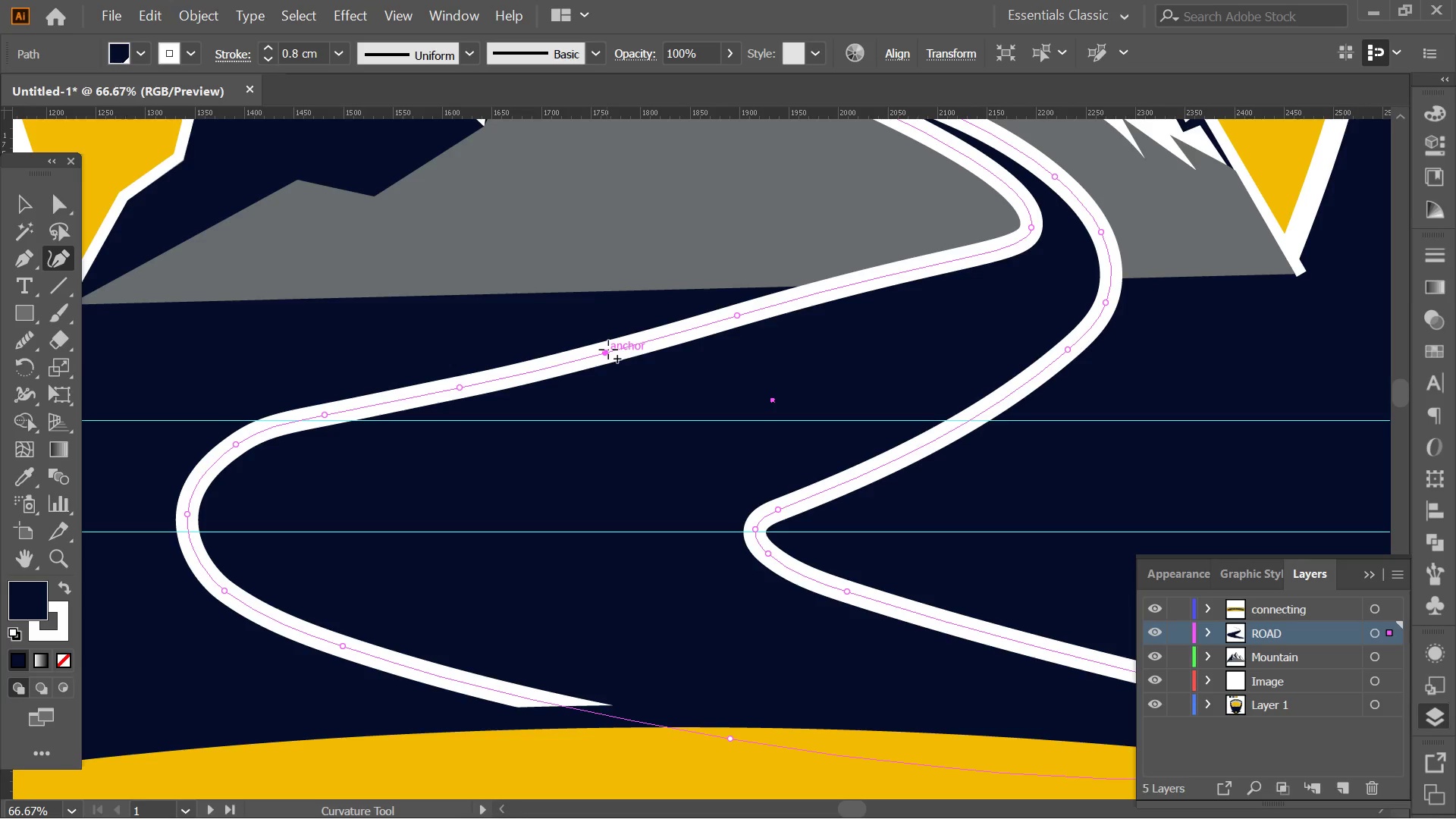 
key(Alt+AltLeft)
 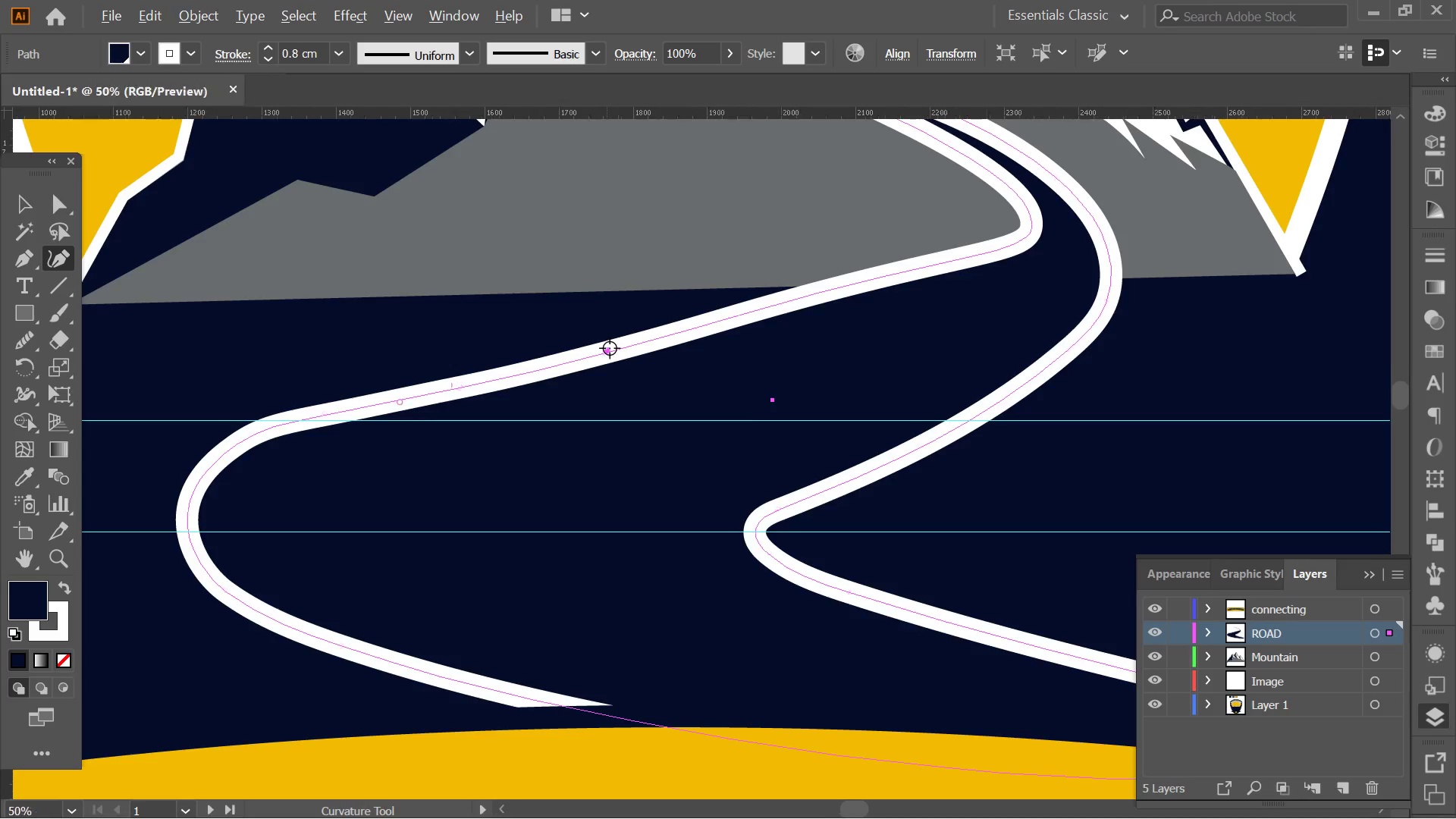 
key(Alt+AltLeft)
 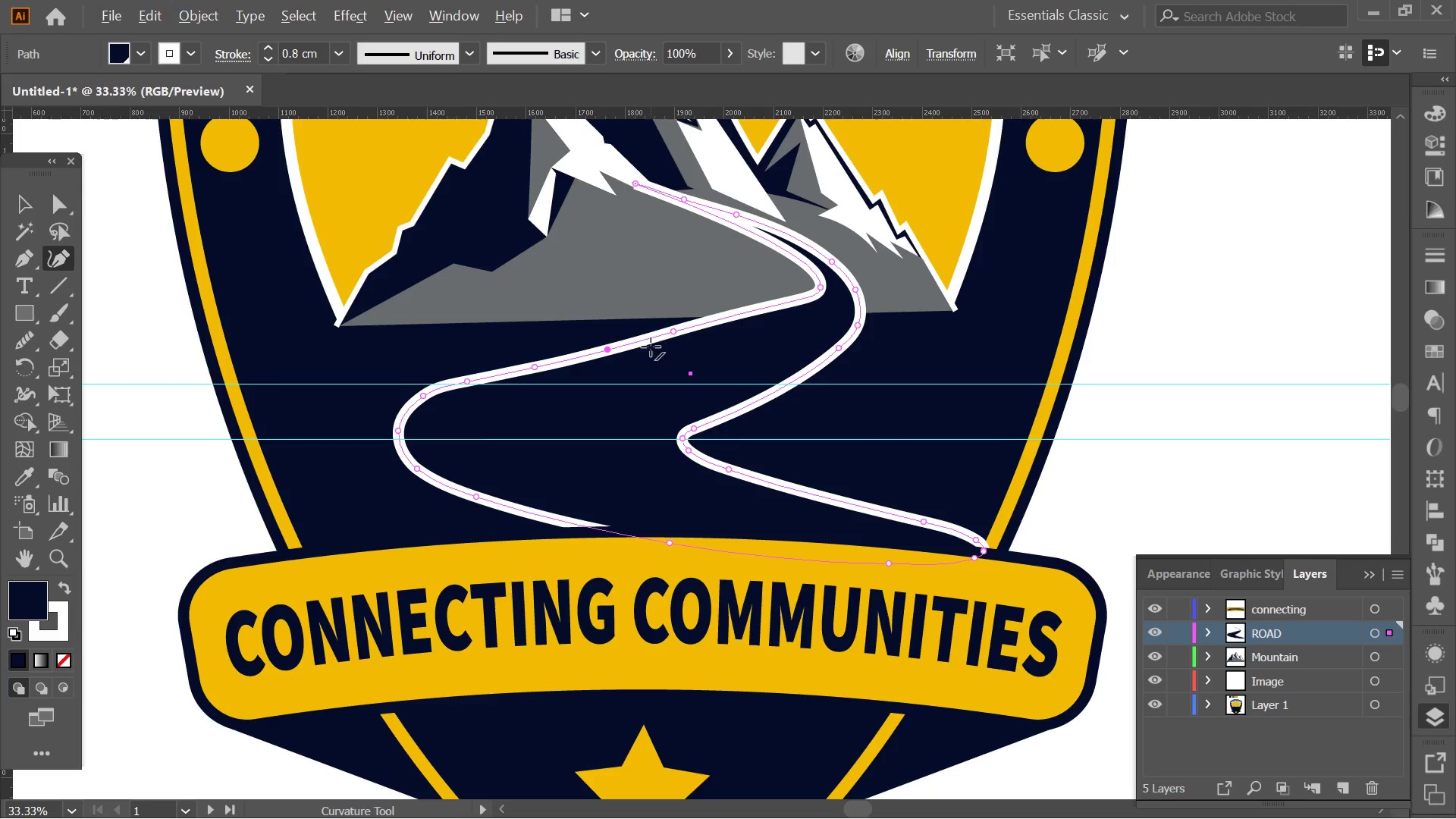 
scroll: coordinate [651, 347], scroll_direction: down, amount: 3.0
 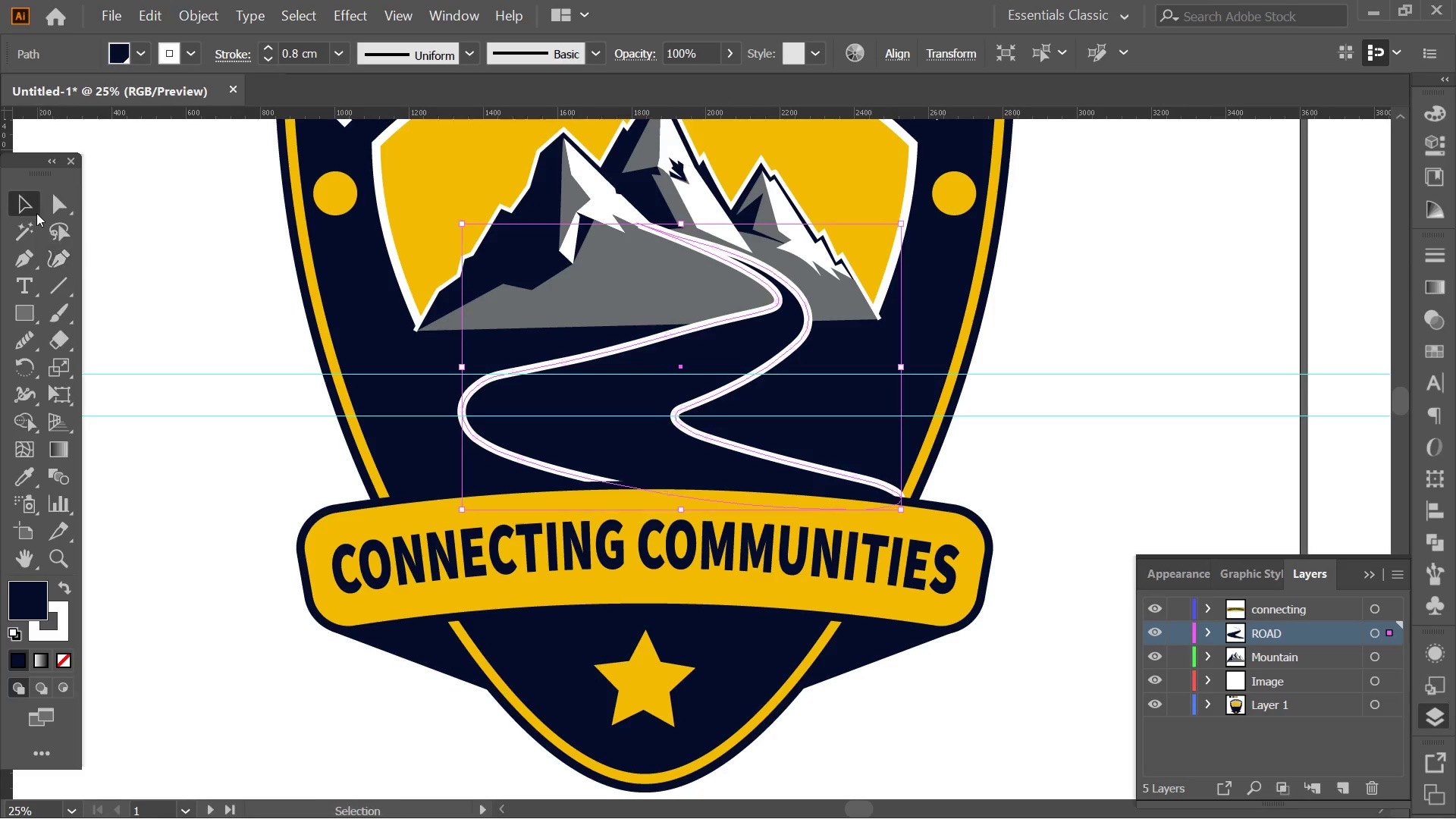 
double_click([214, 287])
 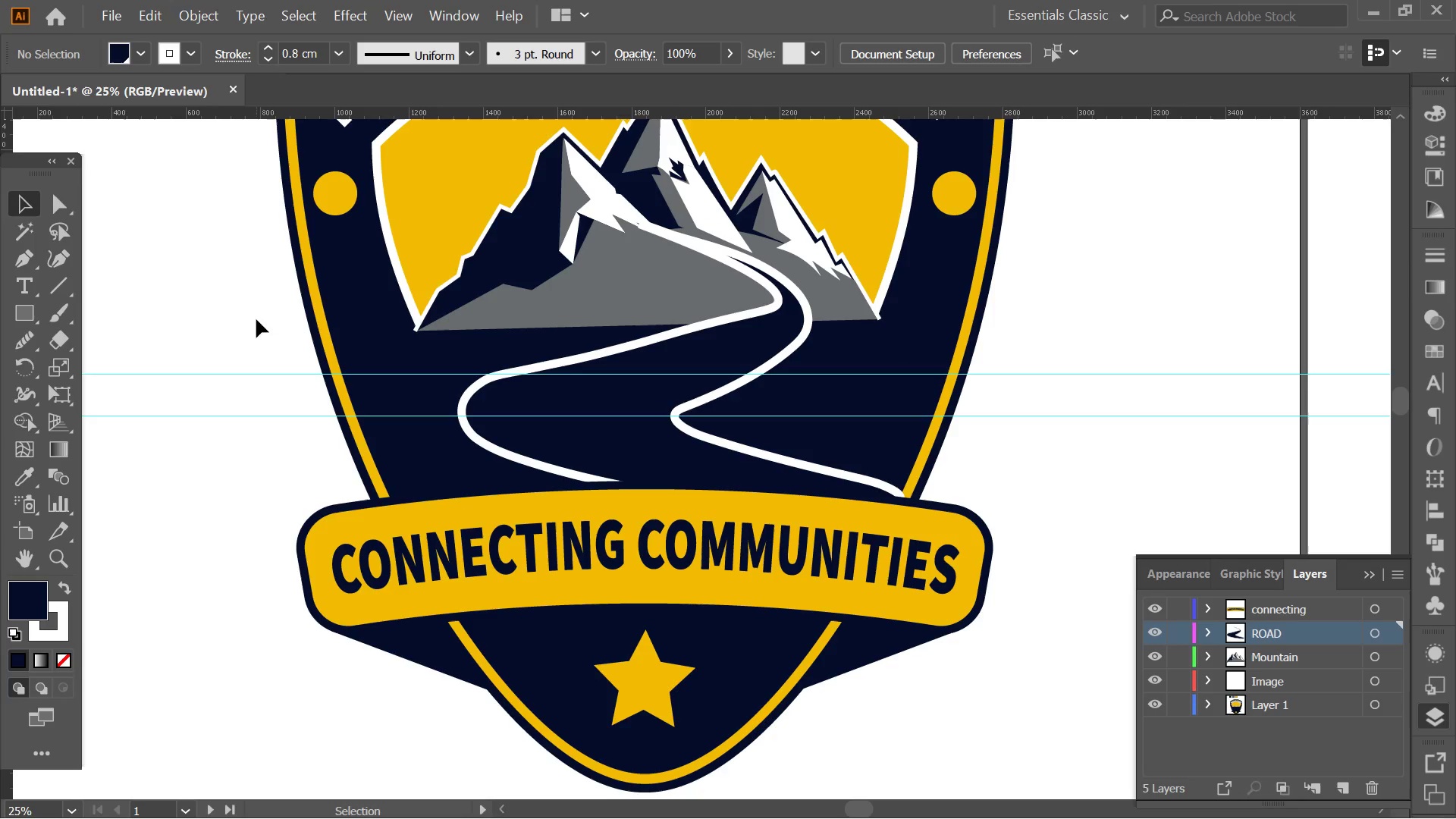 
hold_key(key=AltLeft, duration=0.33)
 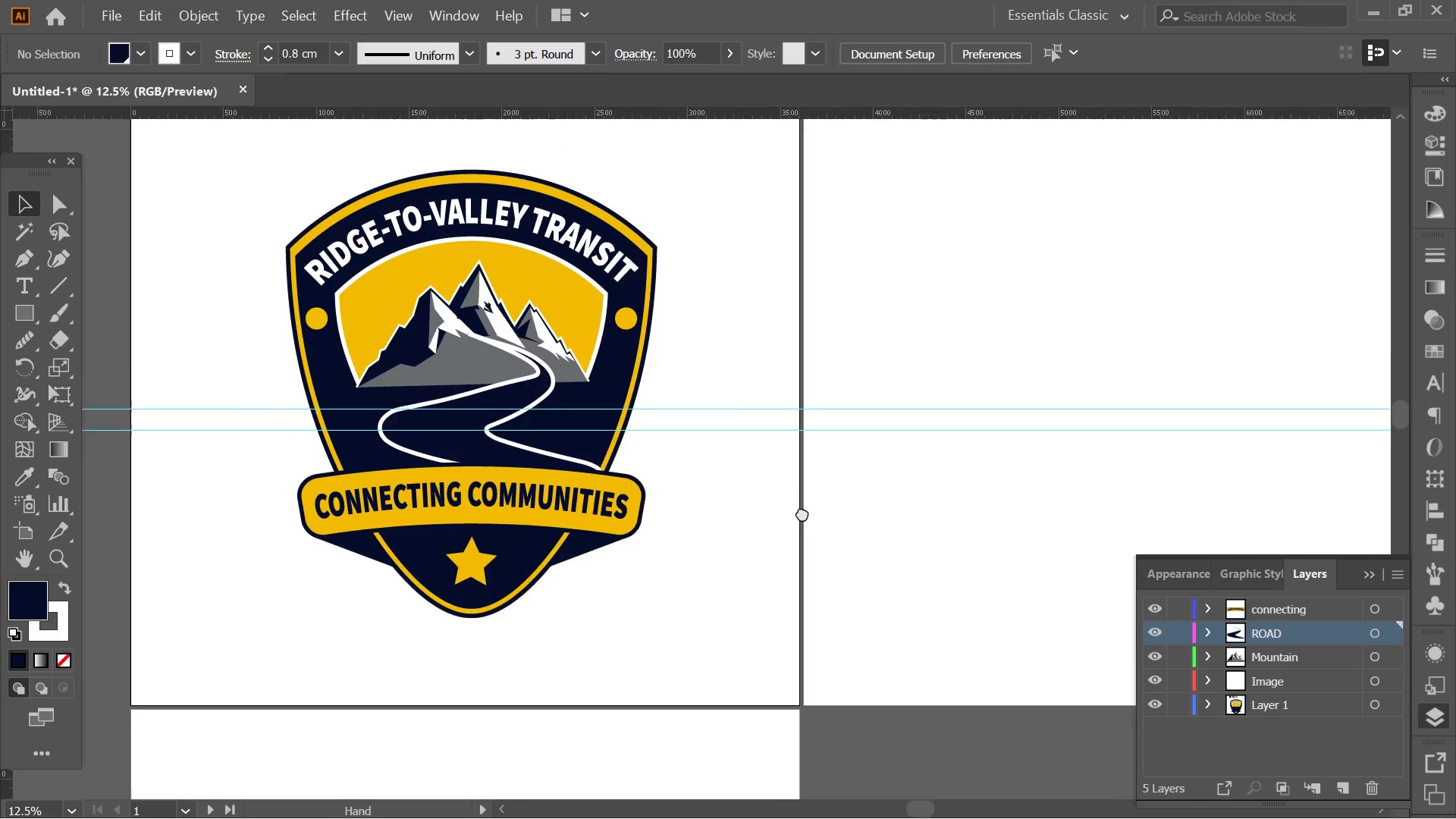 
hold_key(key=Space, duration=0.56)
 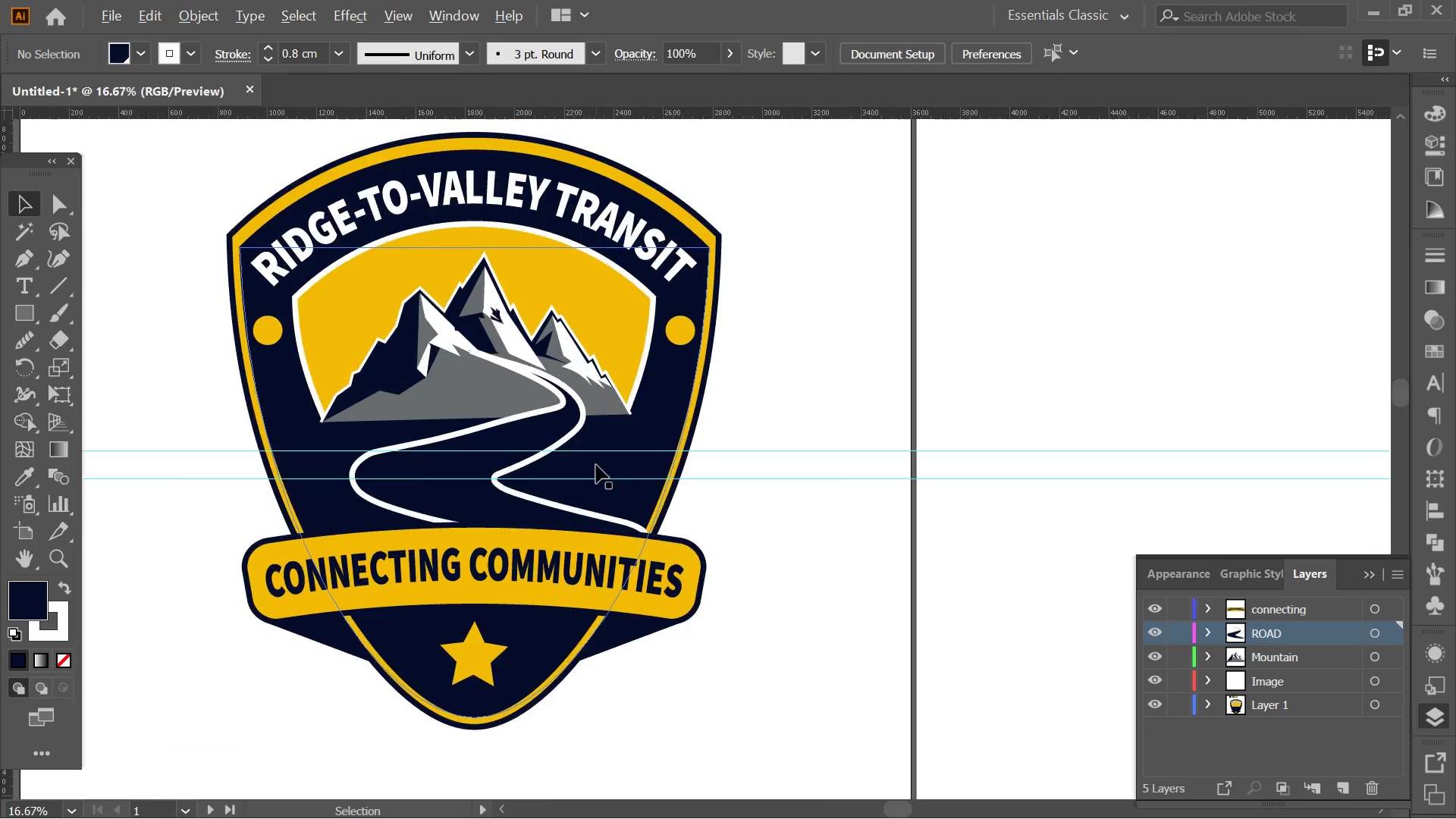 
left_click_drag(start_coordinate=[779, 441], to_coordinate=[831, 542])
 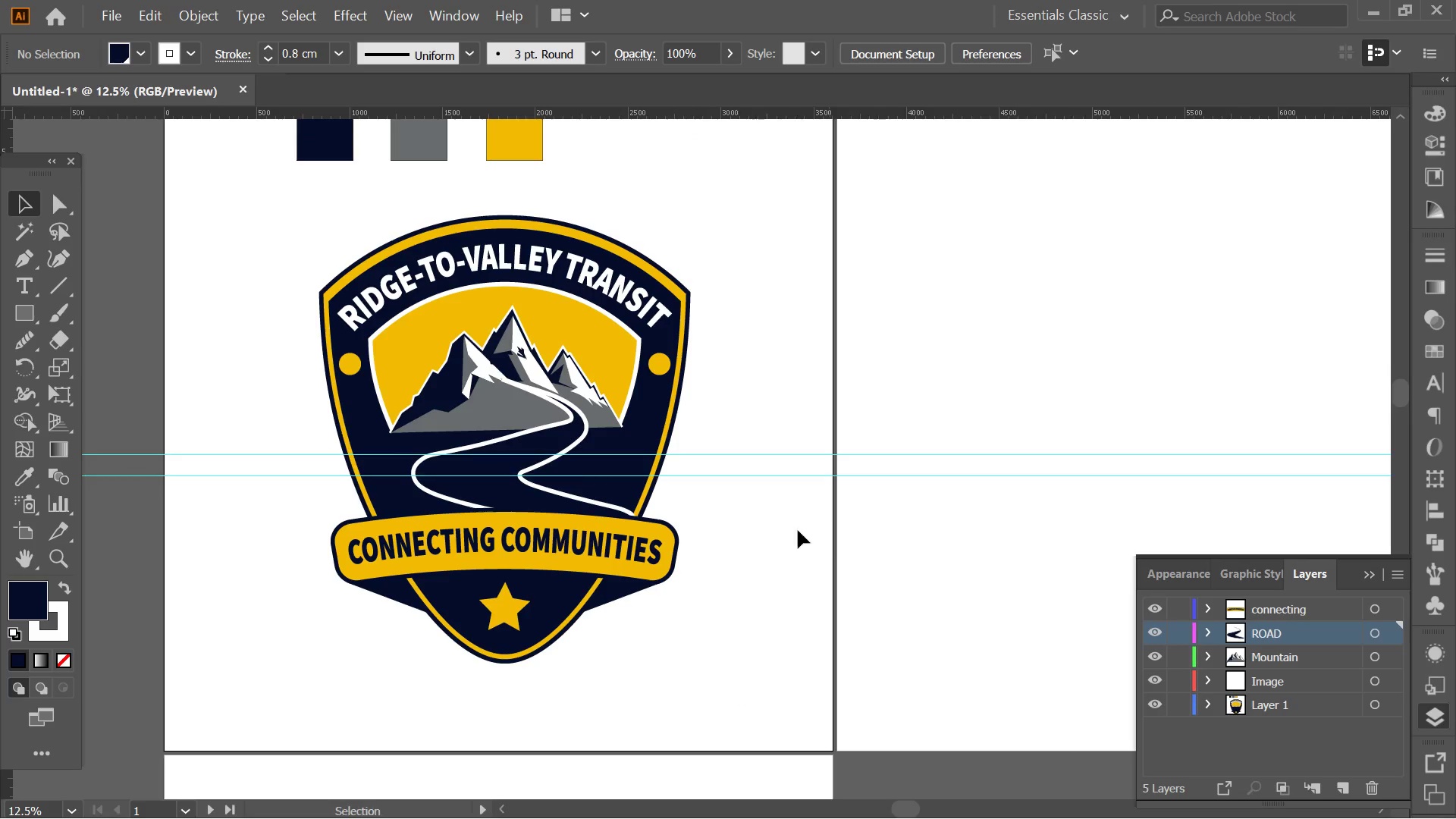 
scroll: coordinate [256, 319], scroll_direction: down, amount: 2.0
 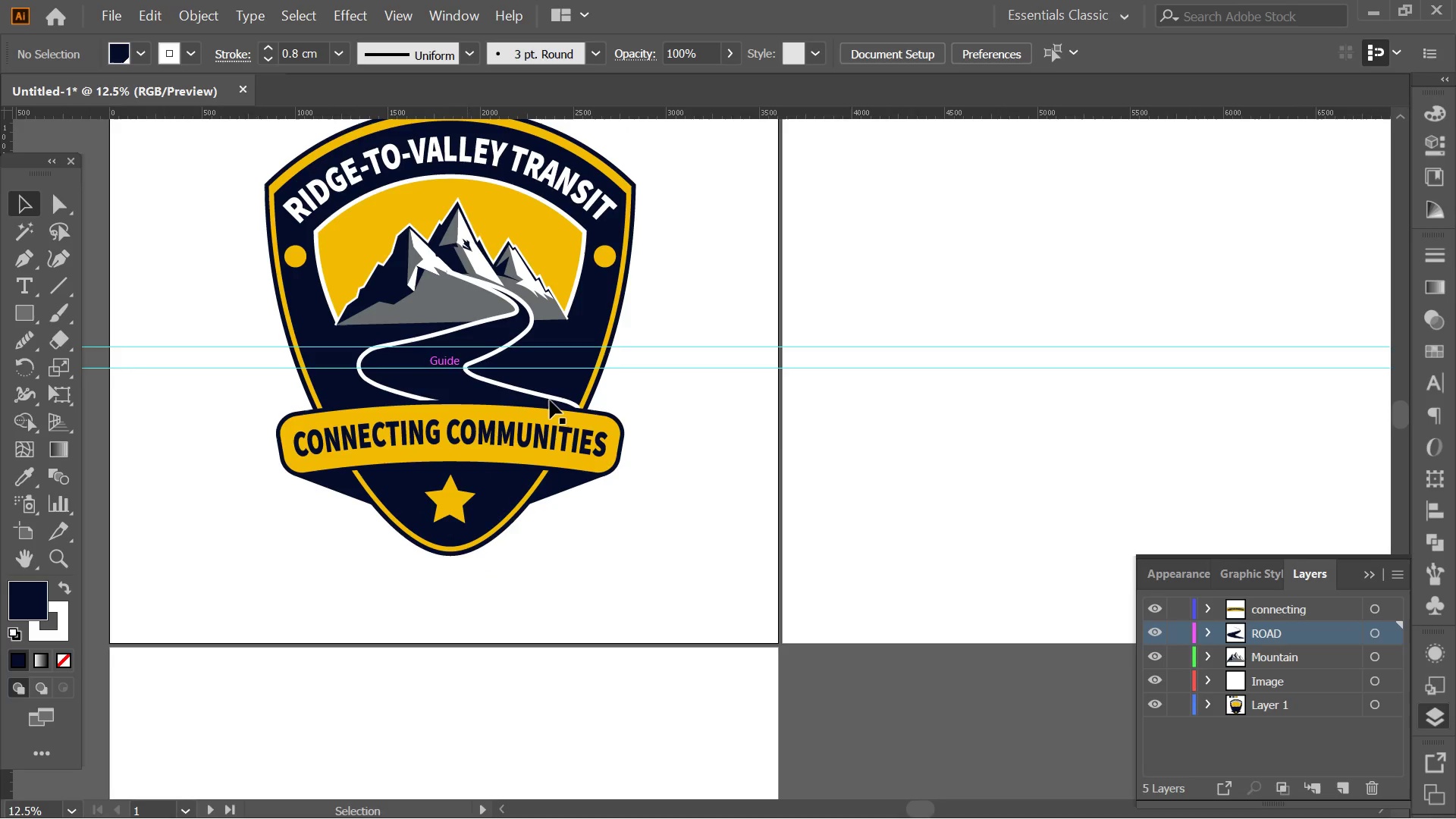 
hold_key(key=AltLeft, duration=0.41)
scroll: coordinate [596, 465], scroll_direction: up, amount: 1.0
 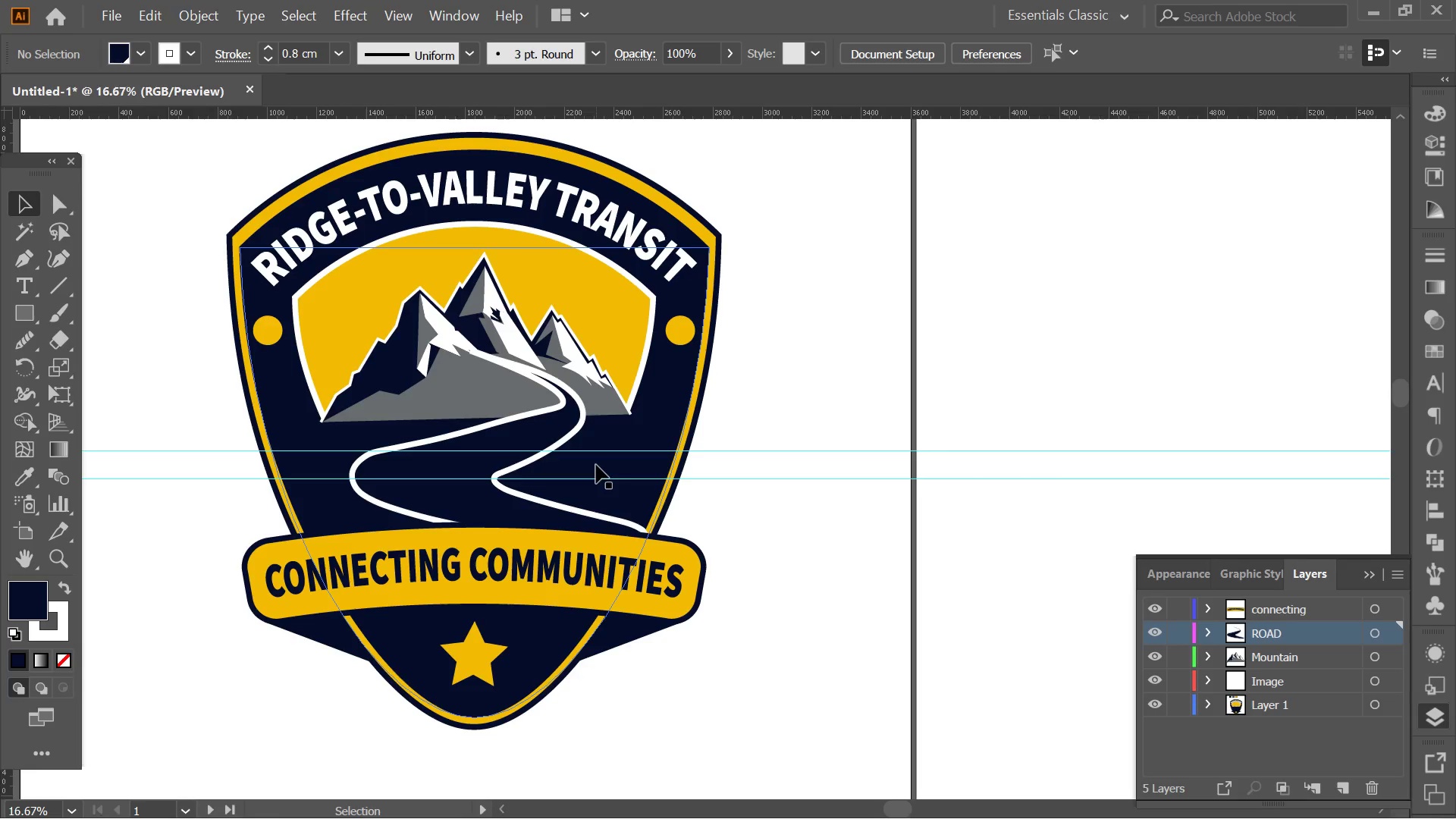 
hold_key(key=AltLeft, duration=0.61)
 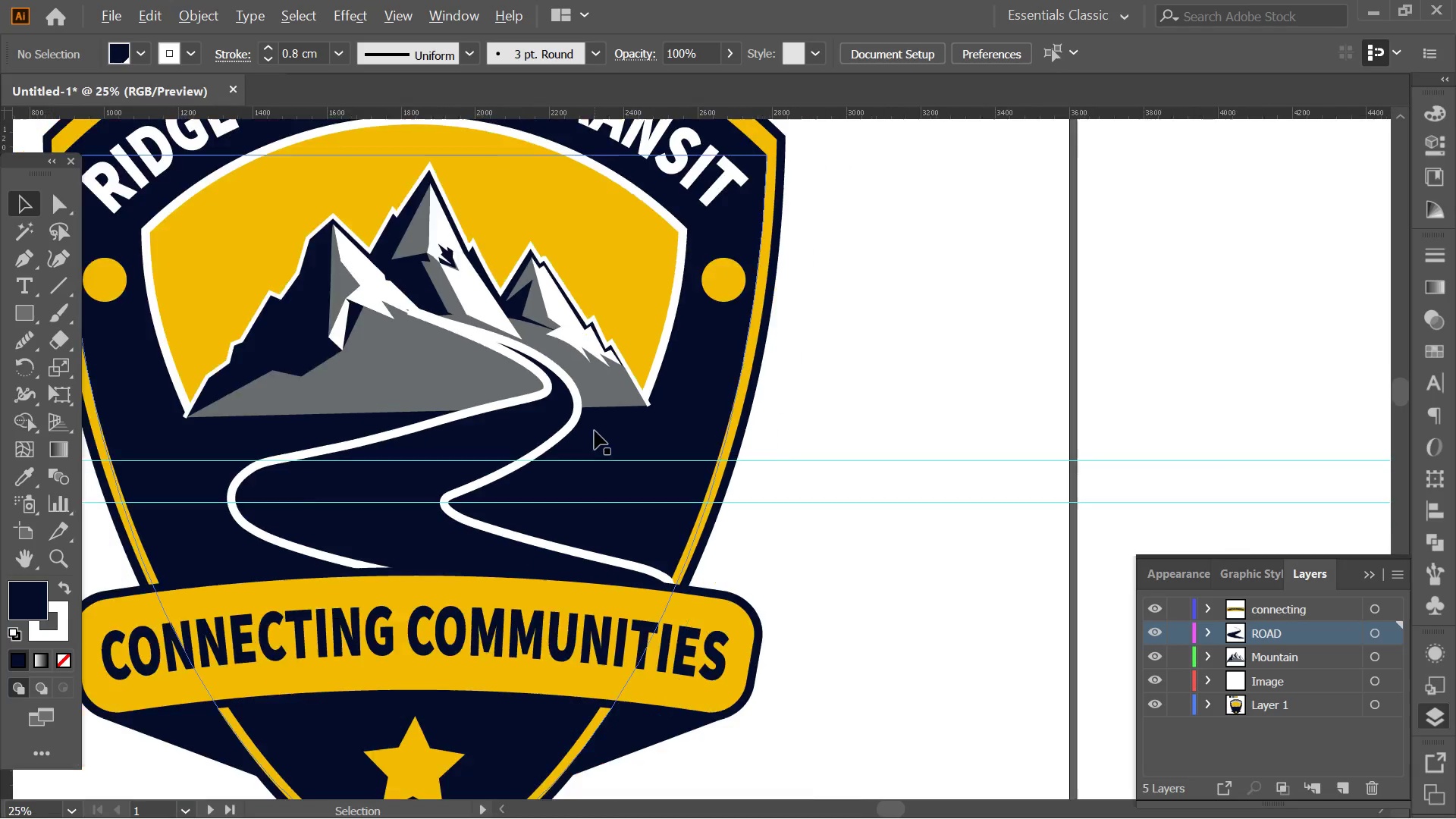 
key(Alt+AltLeft)
 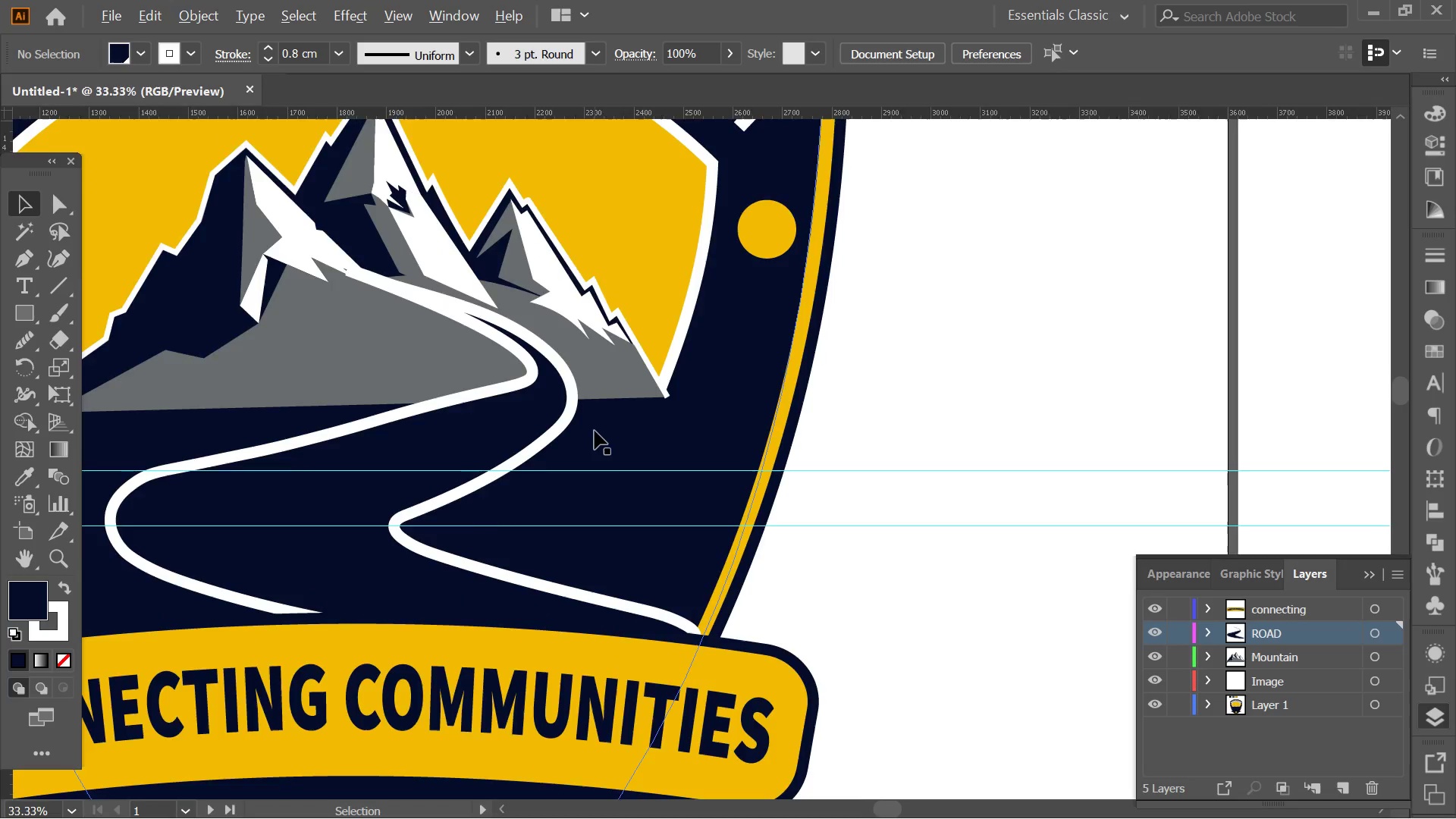 
scroll: coordinate [595, 431], scroll_direction: up, amount: 2.0
 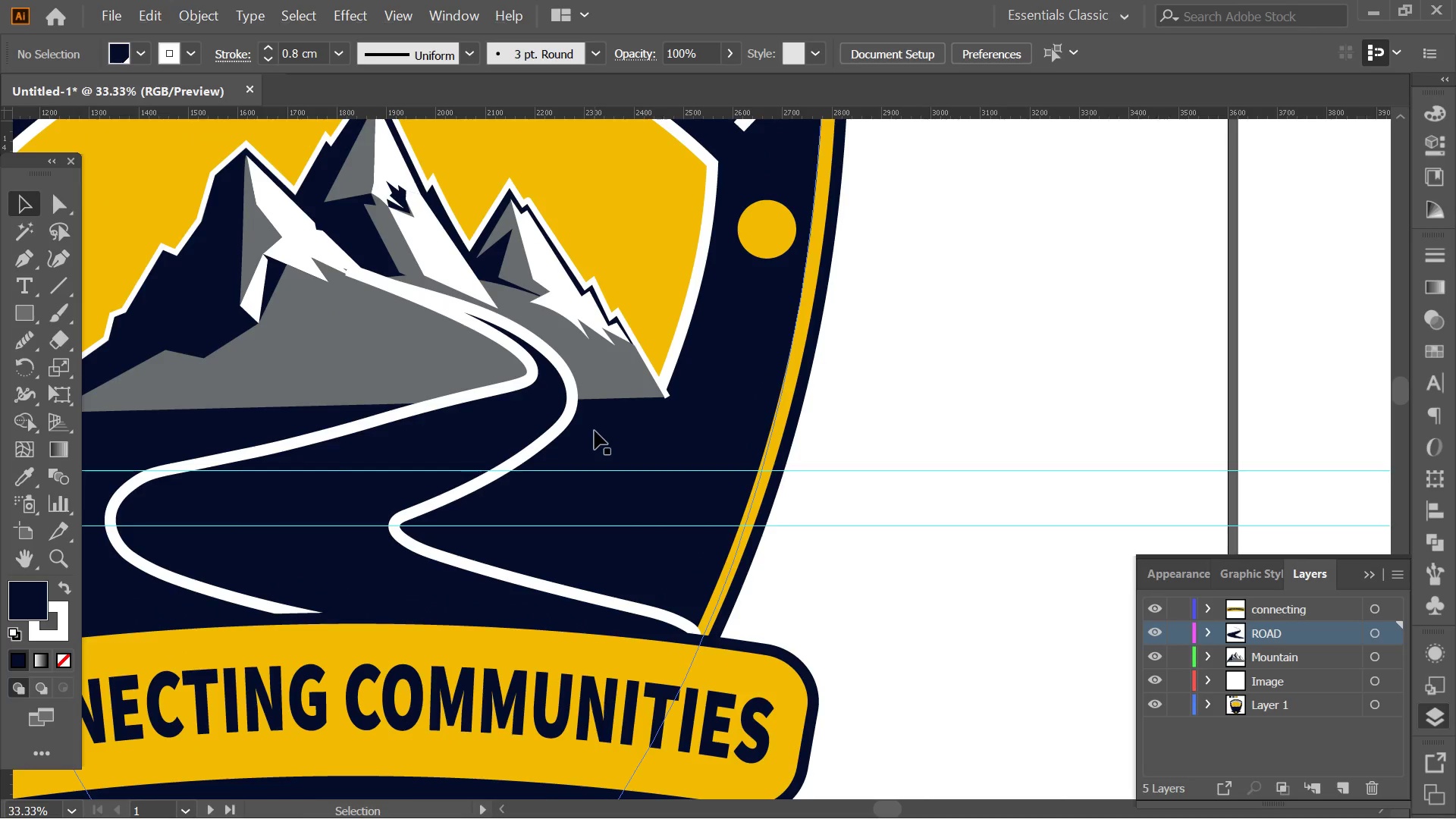 
scroll: coordinate [595, 431], scroll_direction: down, amount: 1.0
 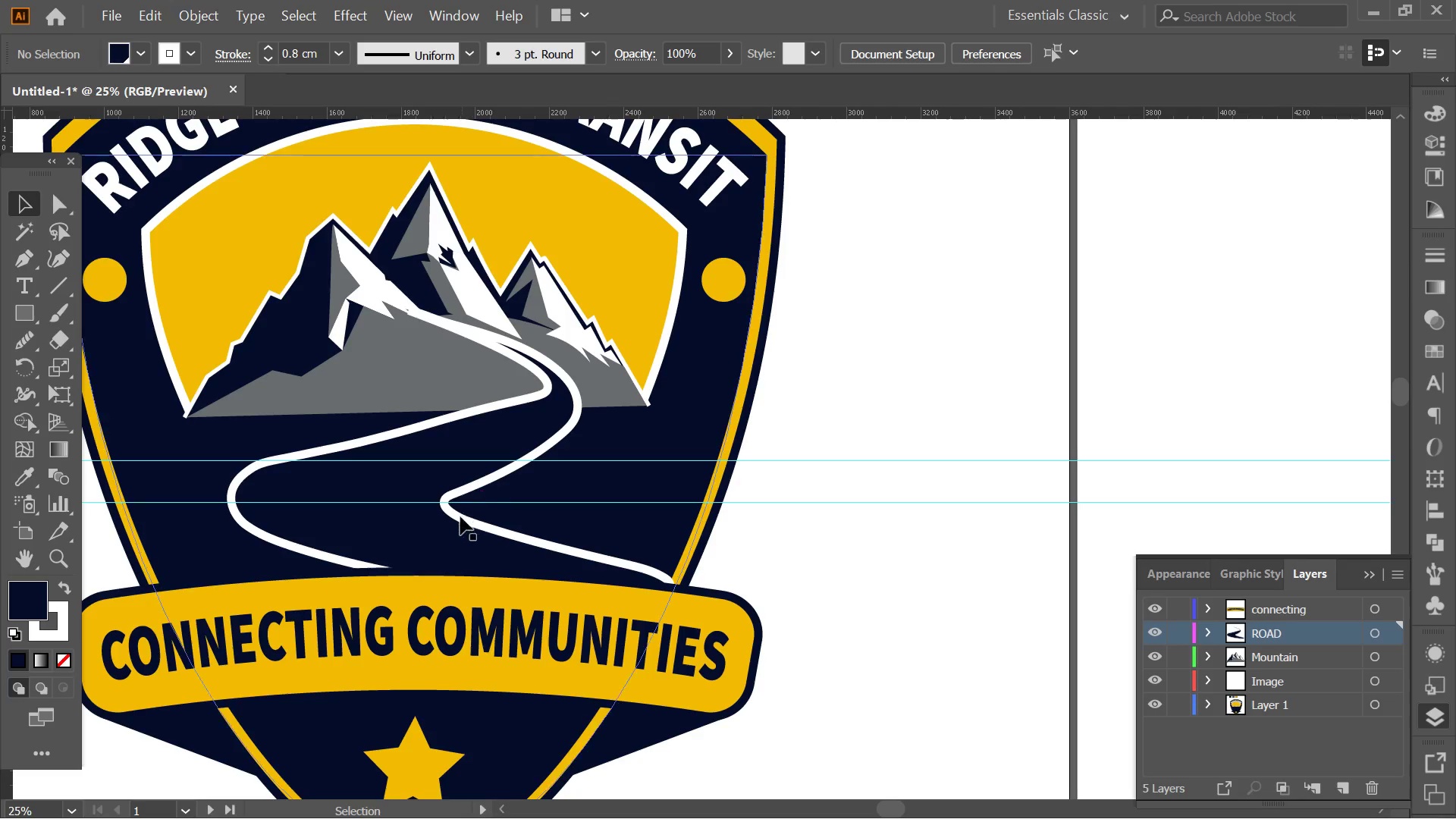 
left_click([460, 518])
 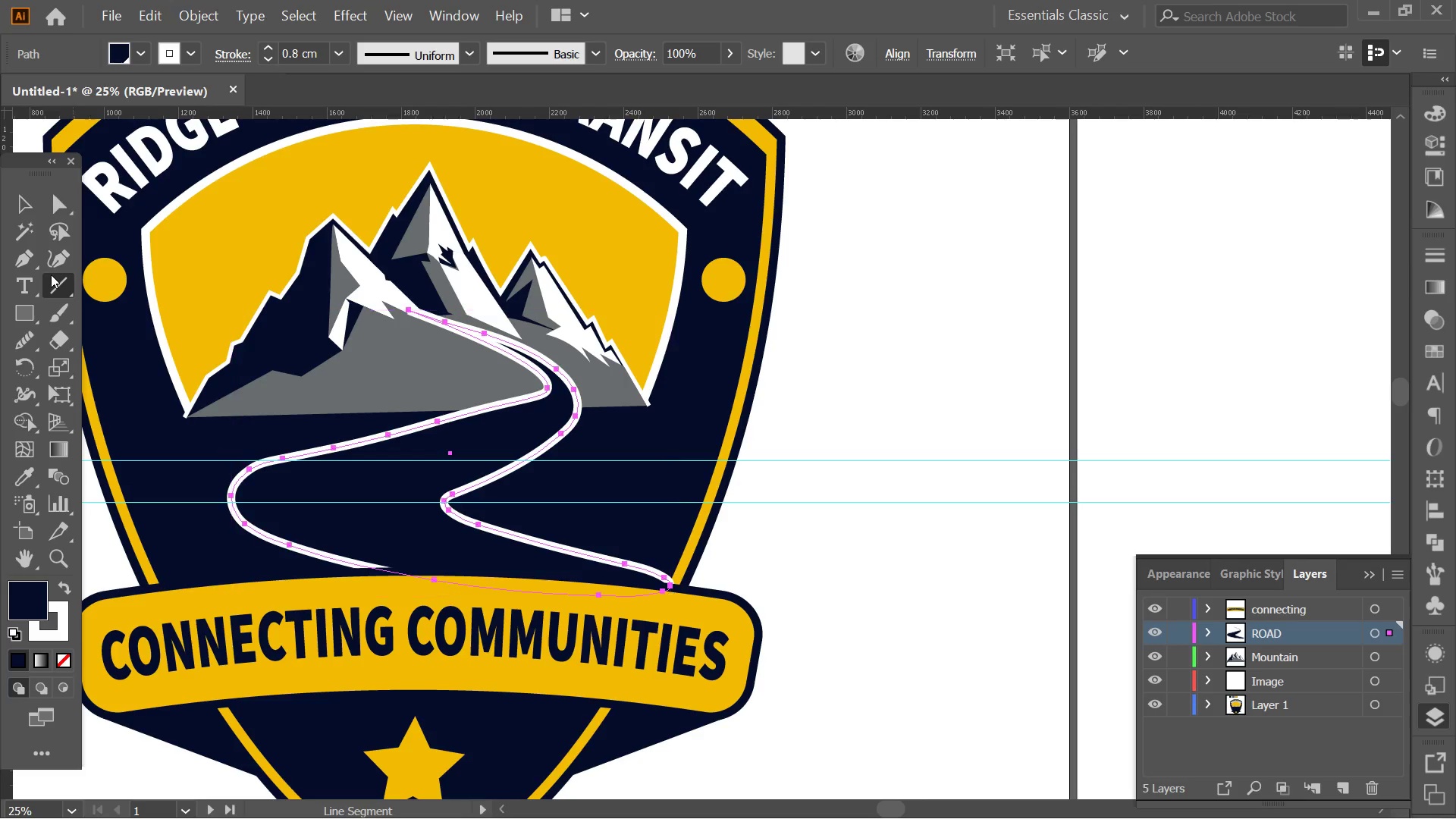 
double_click([53, 262])
 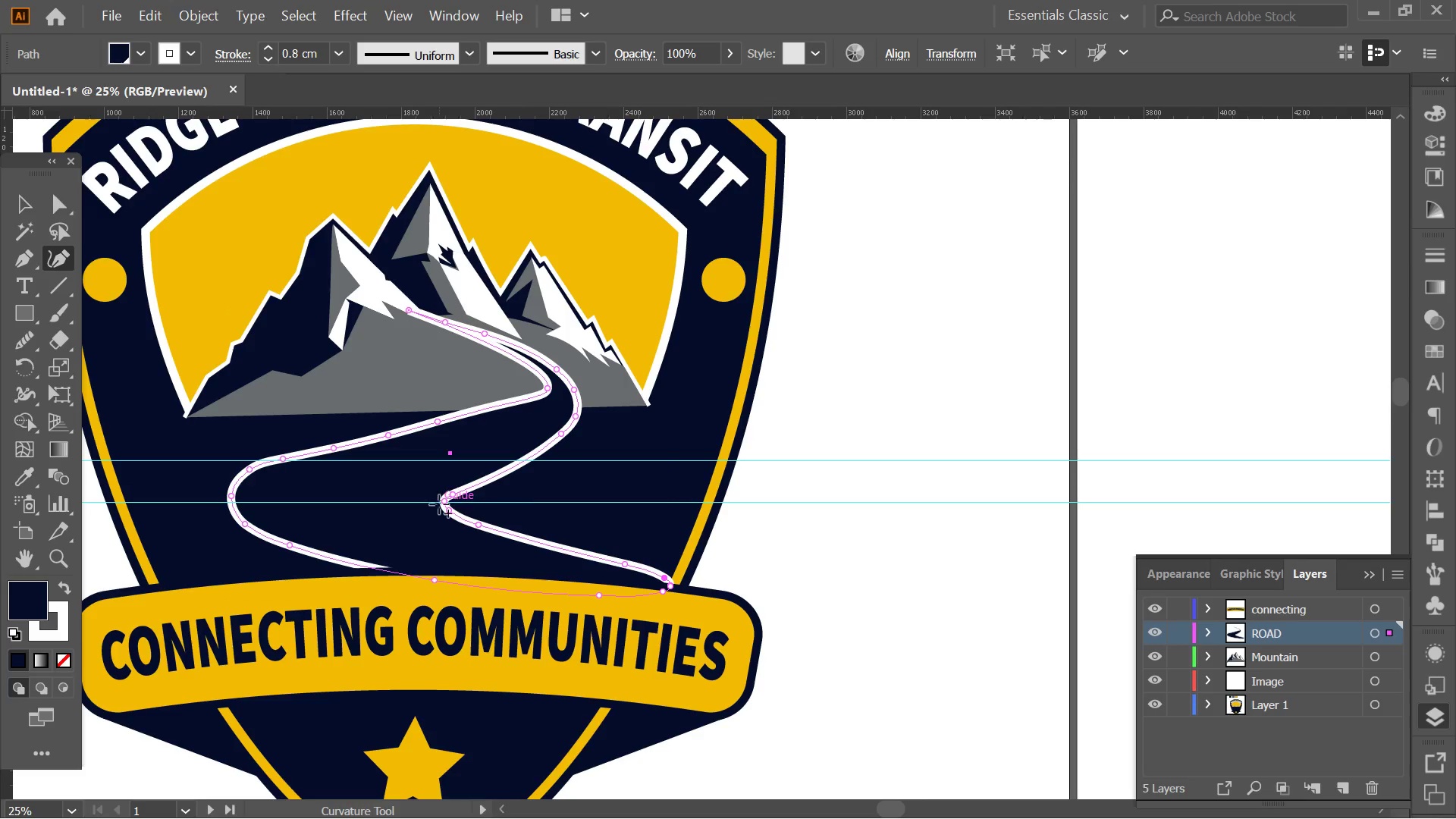 
hold_key(key=AltLeft, duration=0.34)
scroll: coordinate [451, 502], scroll_direction: up, amount: 3.0
 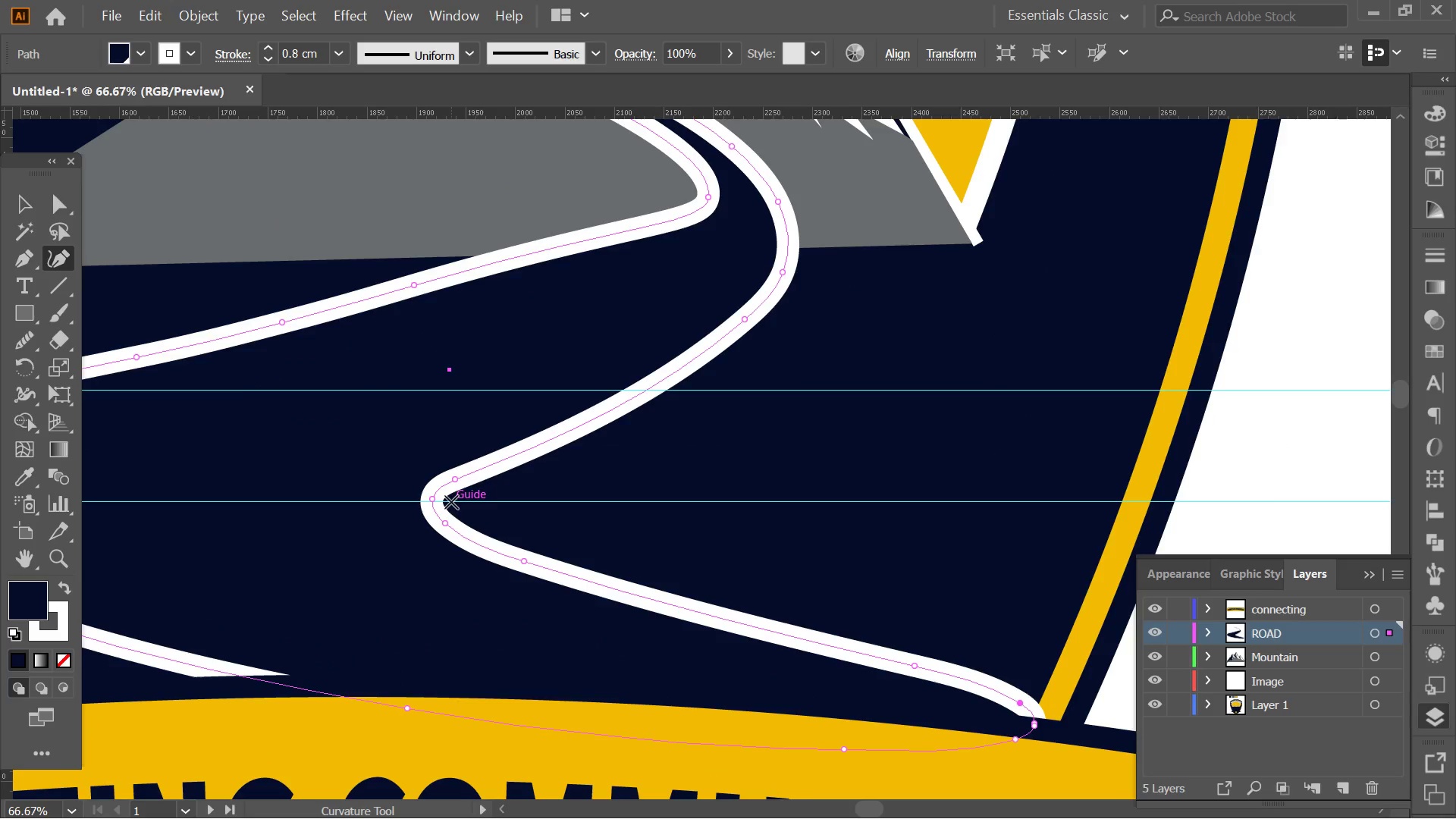 
key(Alt+Tab)
 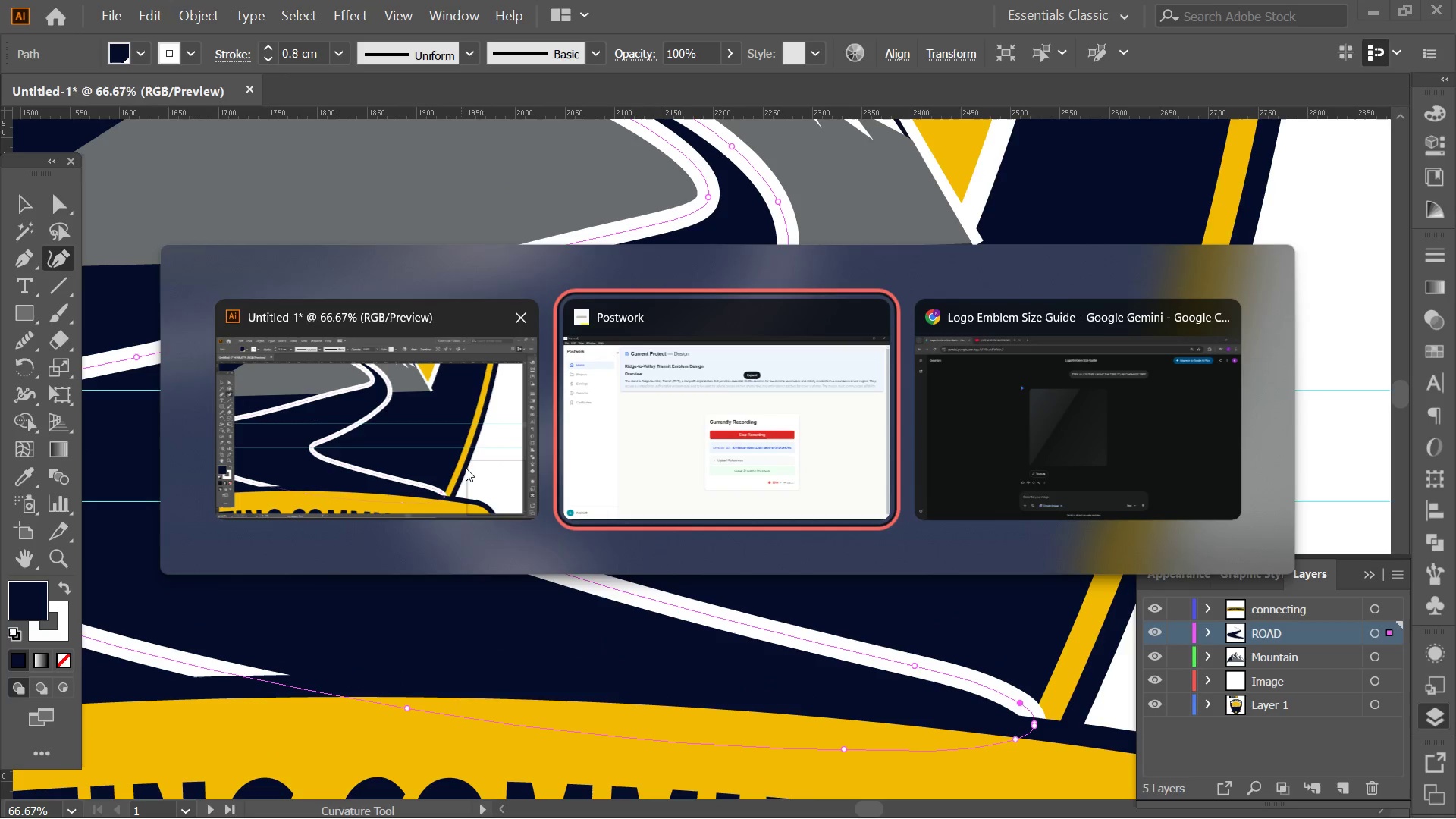 
key(Alt+Tab)
 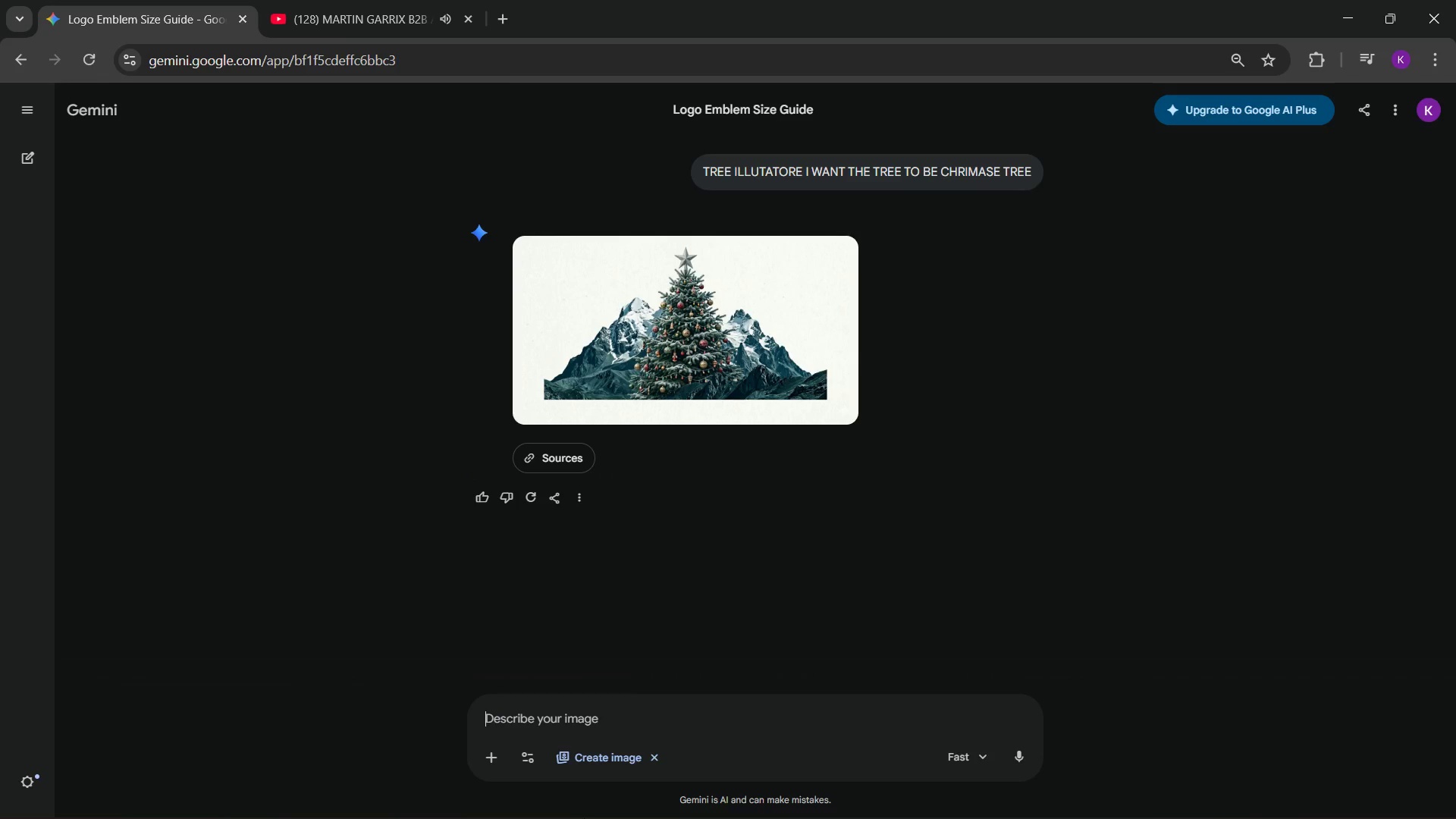 
left_click([608, 720])
 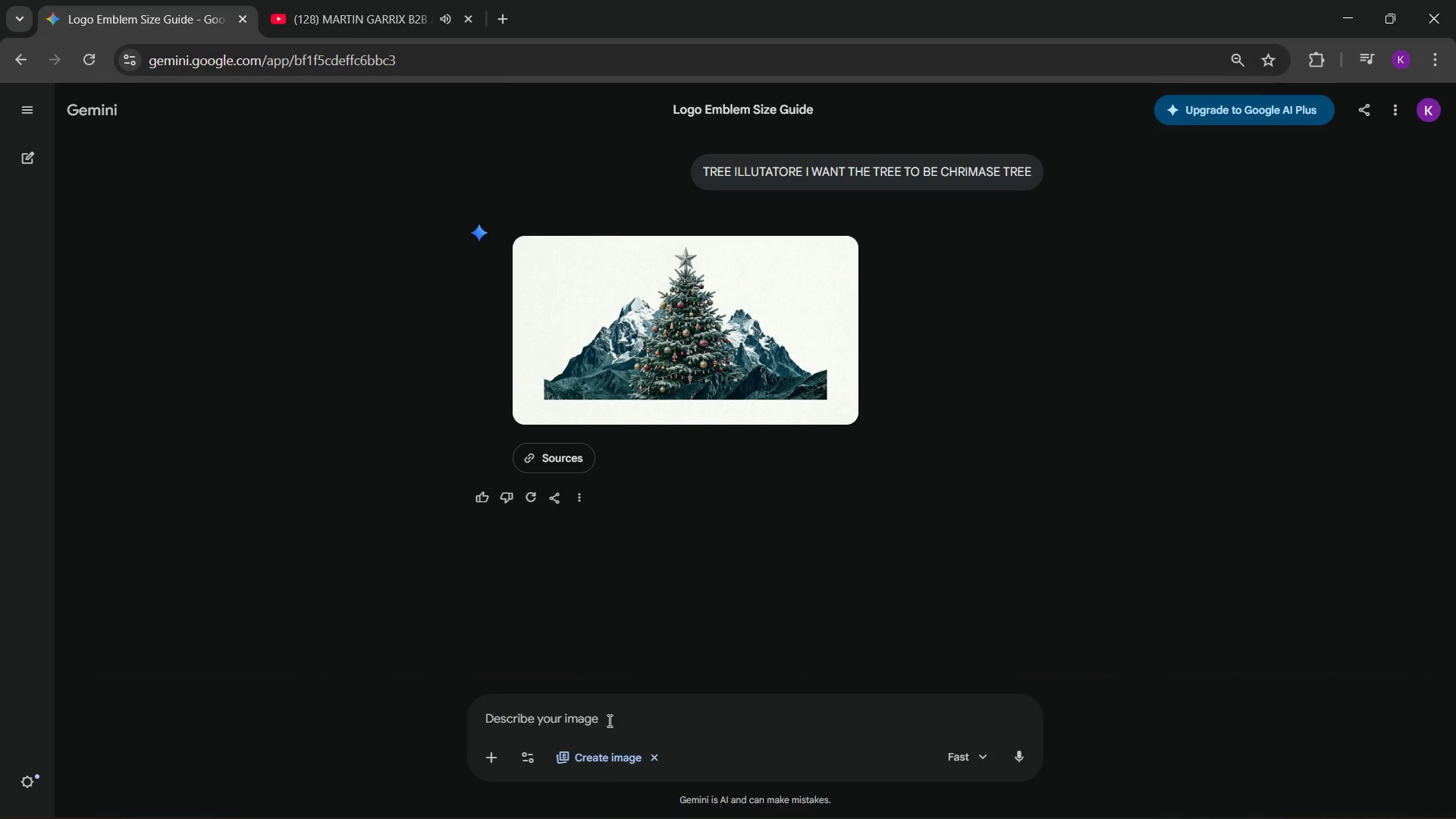 
type(NOOO JUST )
 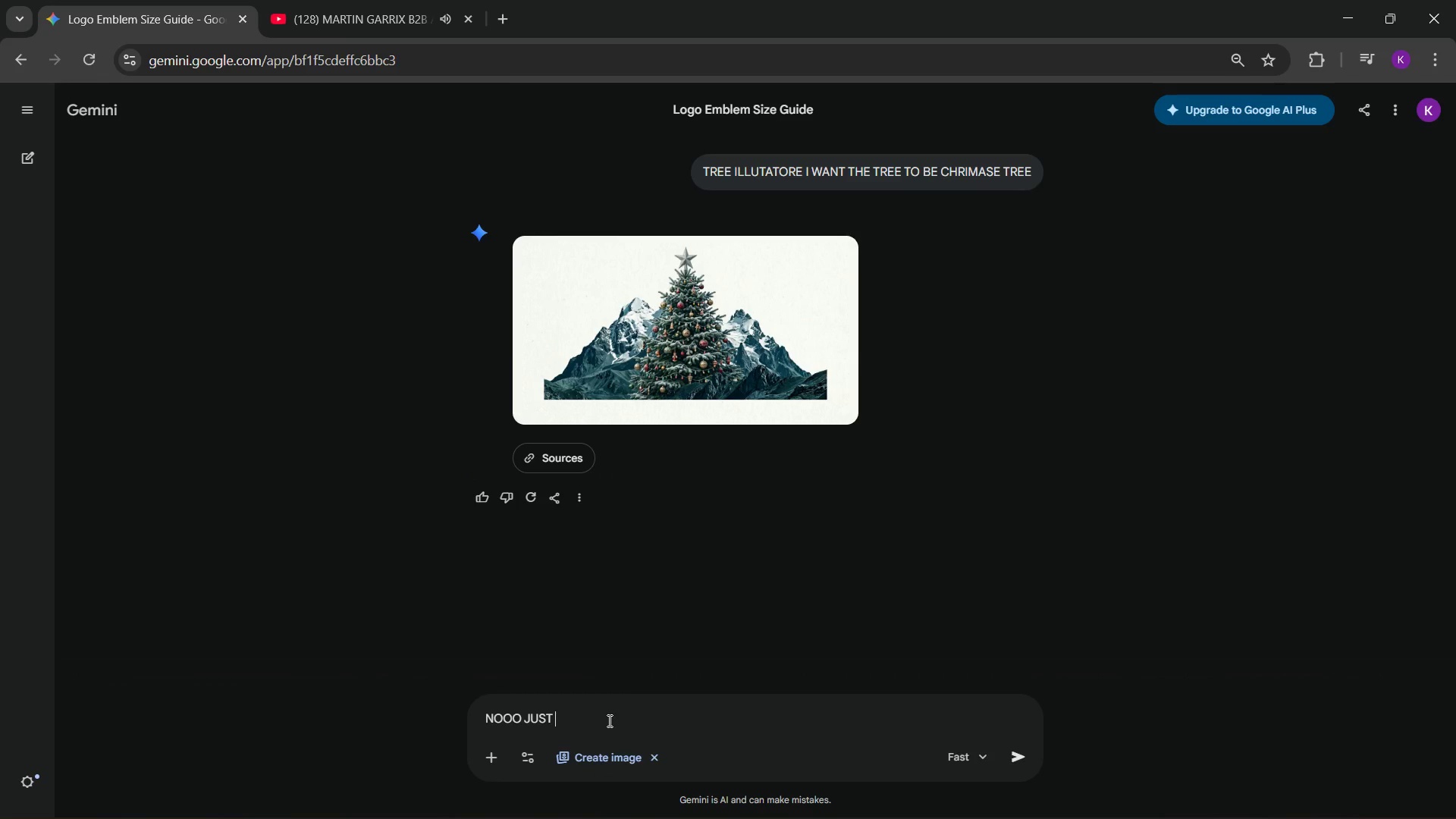 
hold_key(key=Backspace, duration=0.86)
 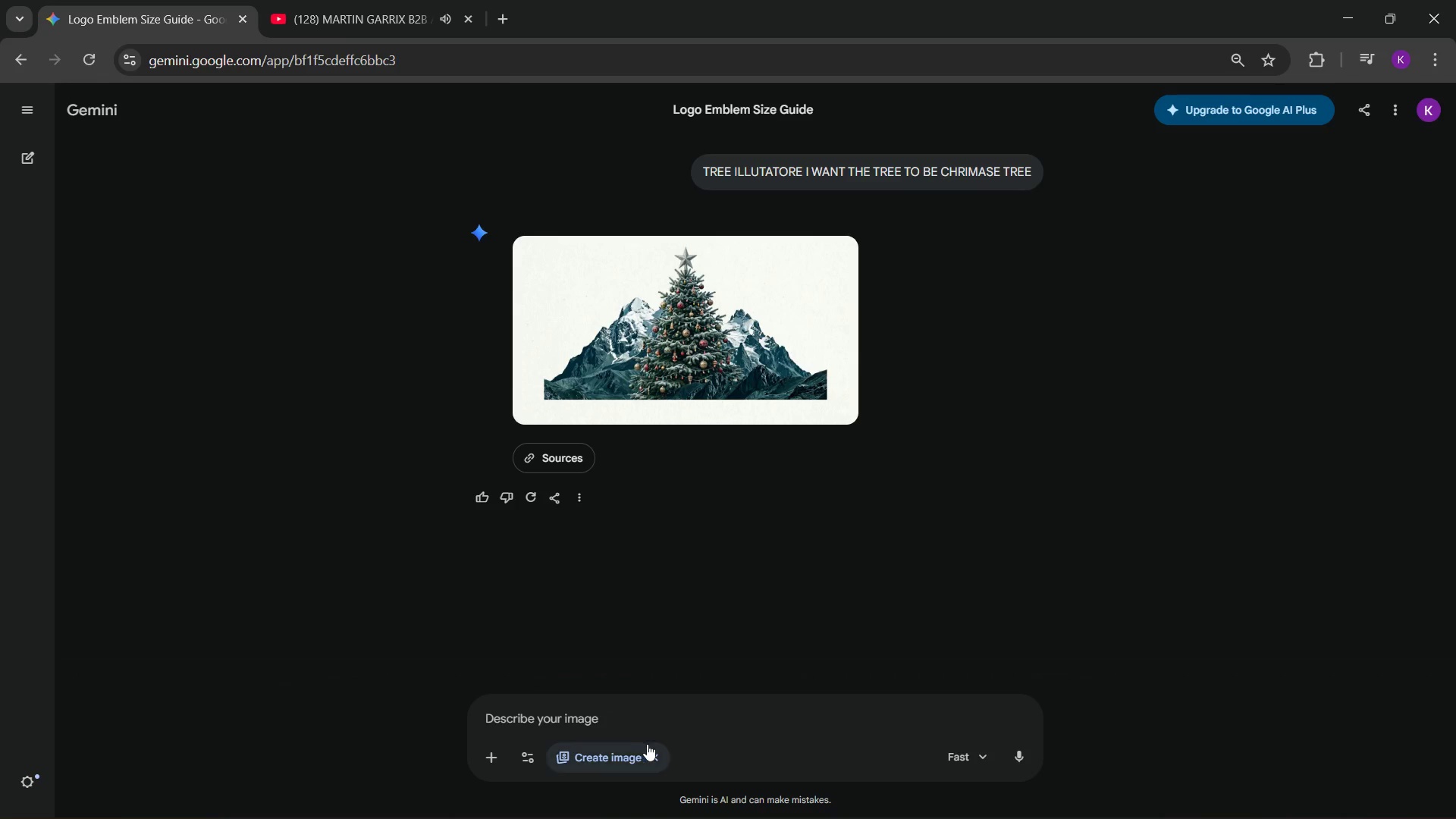 
left_click([648, 745])
 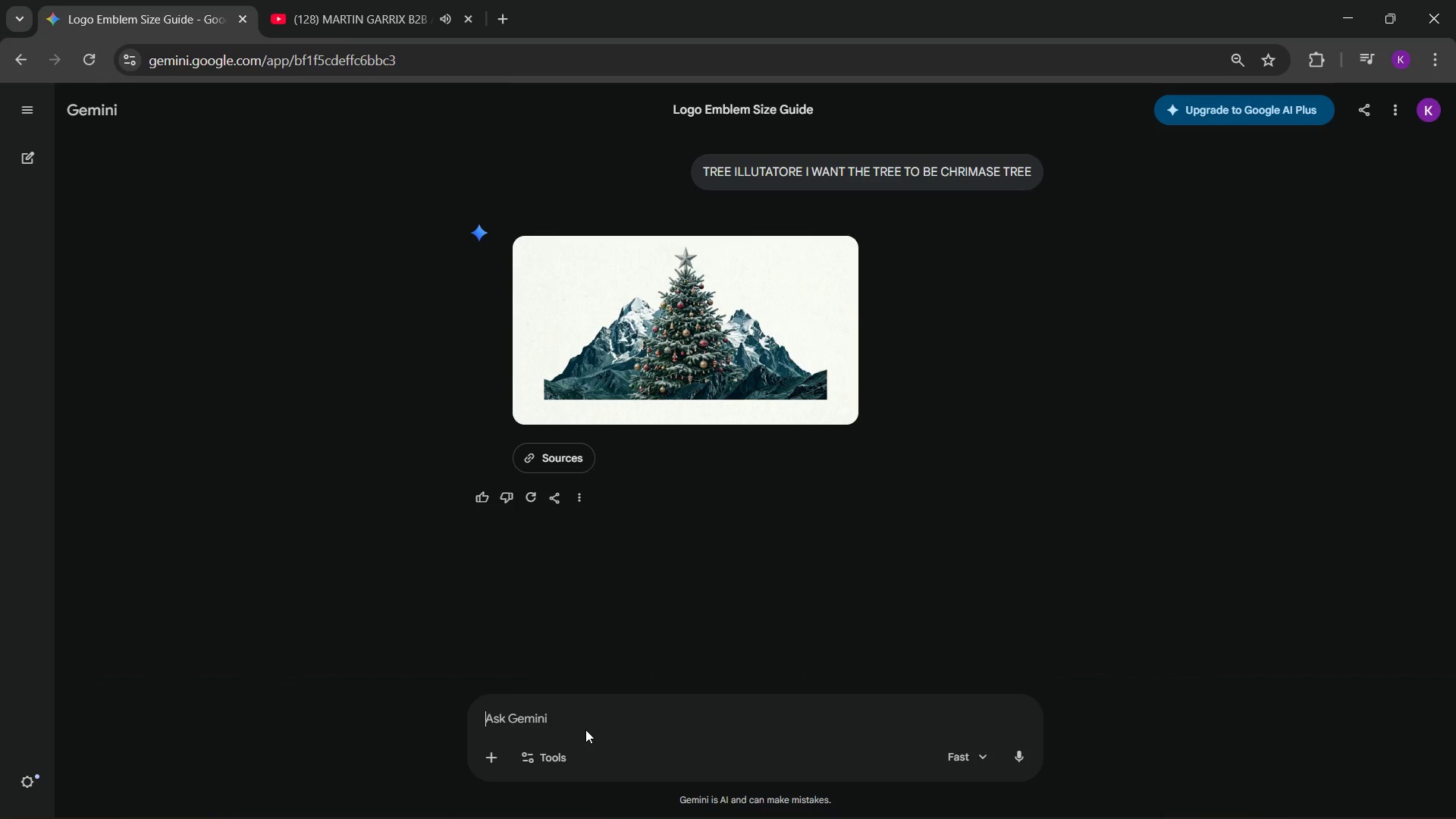 
left_click([585, 730])
 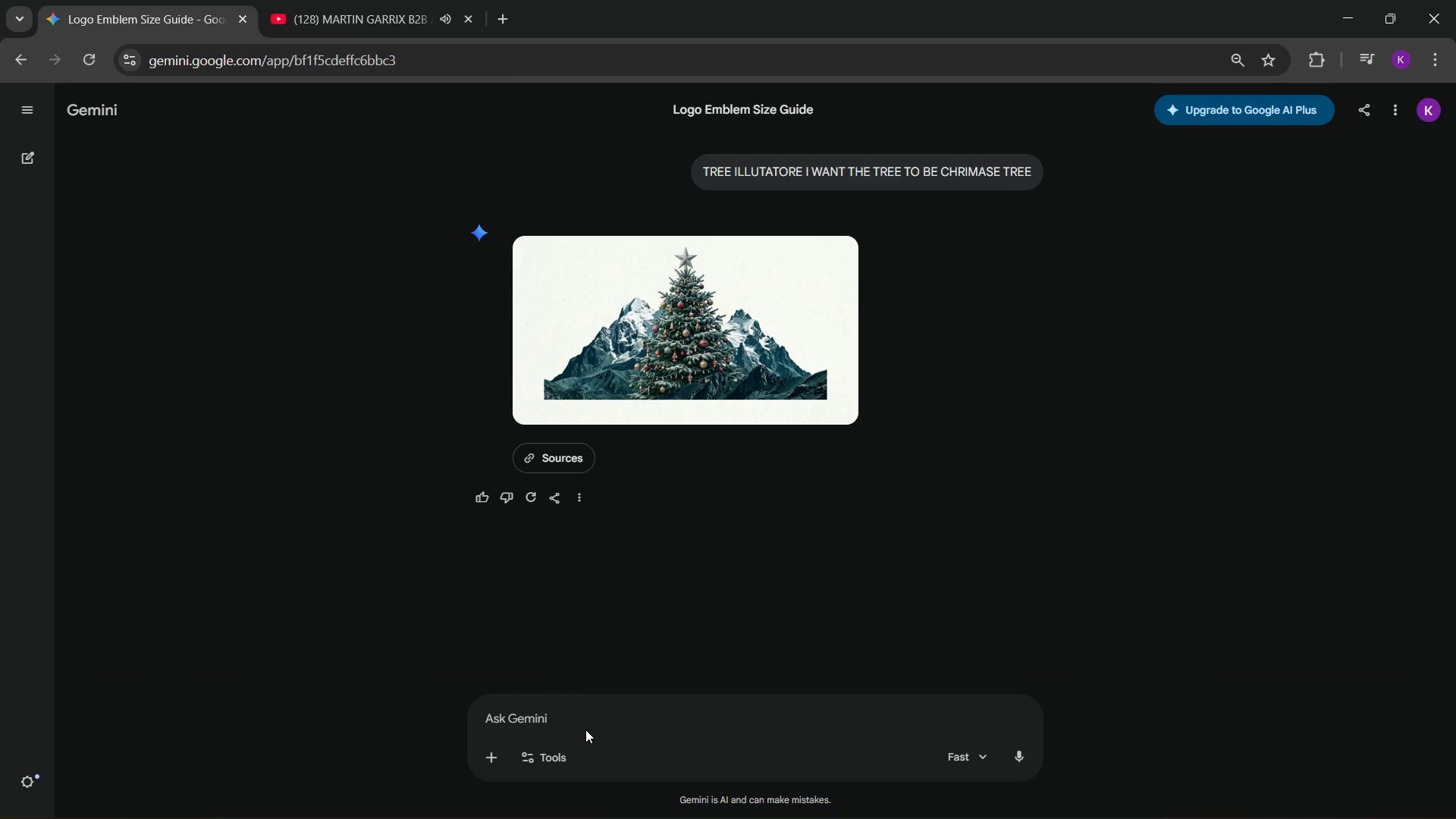 
type(WHAT I)
key(Backspace)
key(Backspace)
key(Backspace)
key(Backspace)
key(Backspace)
type(WHAT IS THE NAME OF CHRISMAS TREE)
 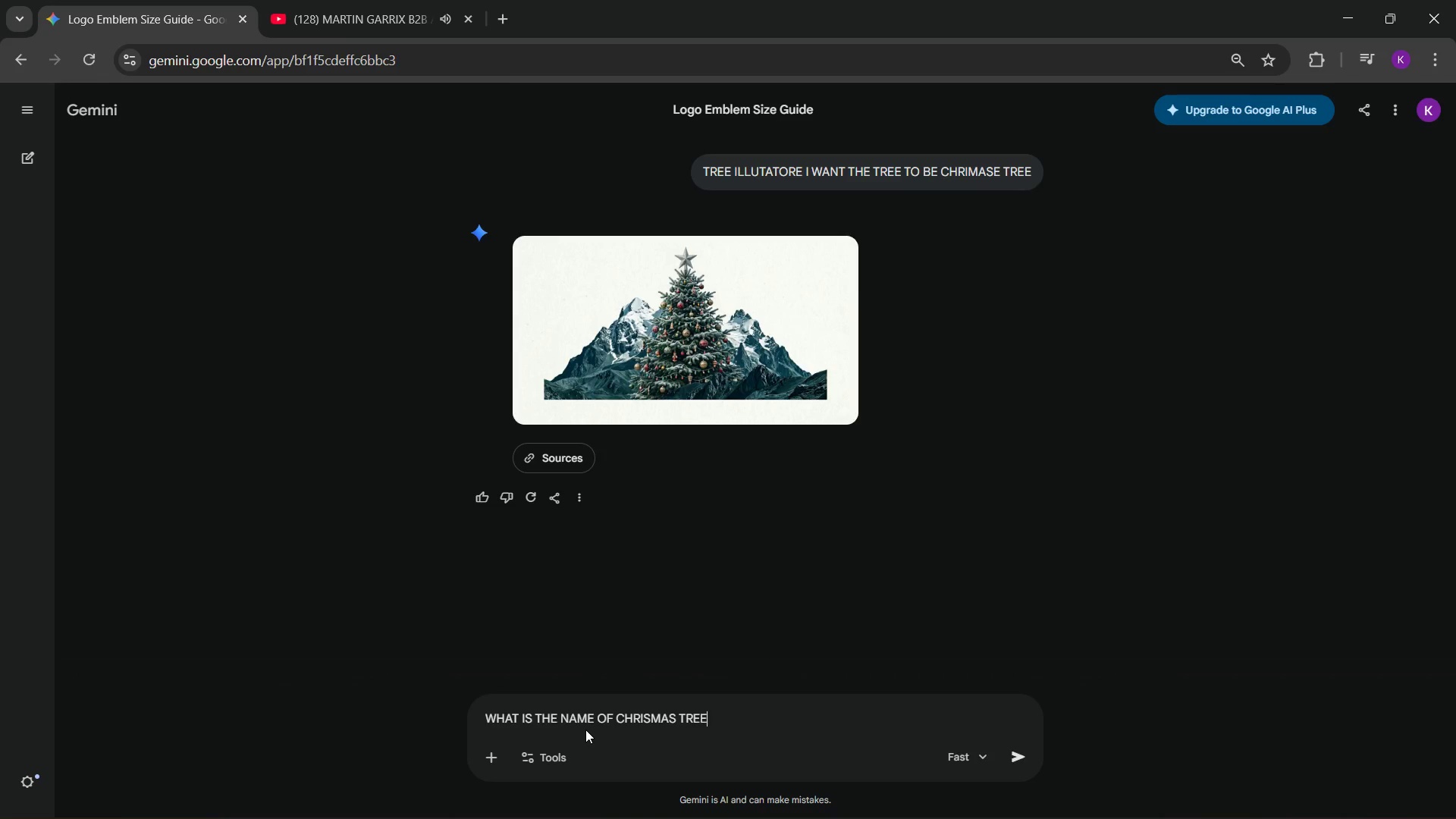 
key(Enter)
 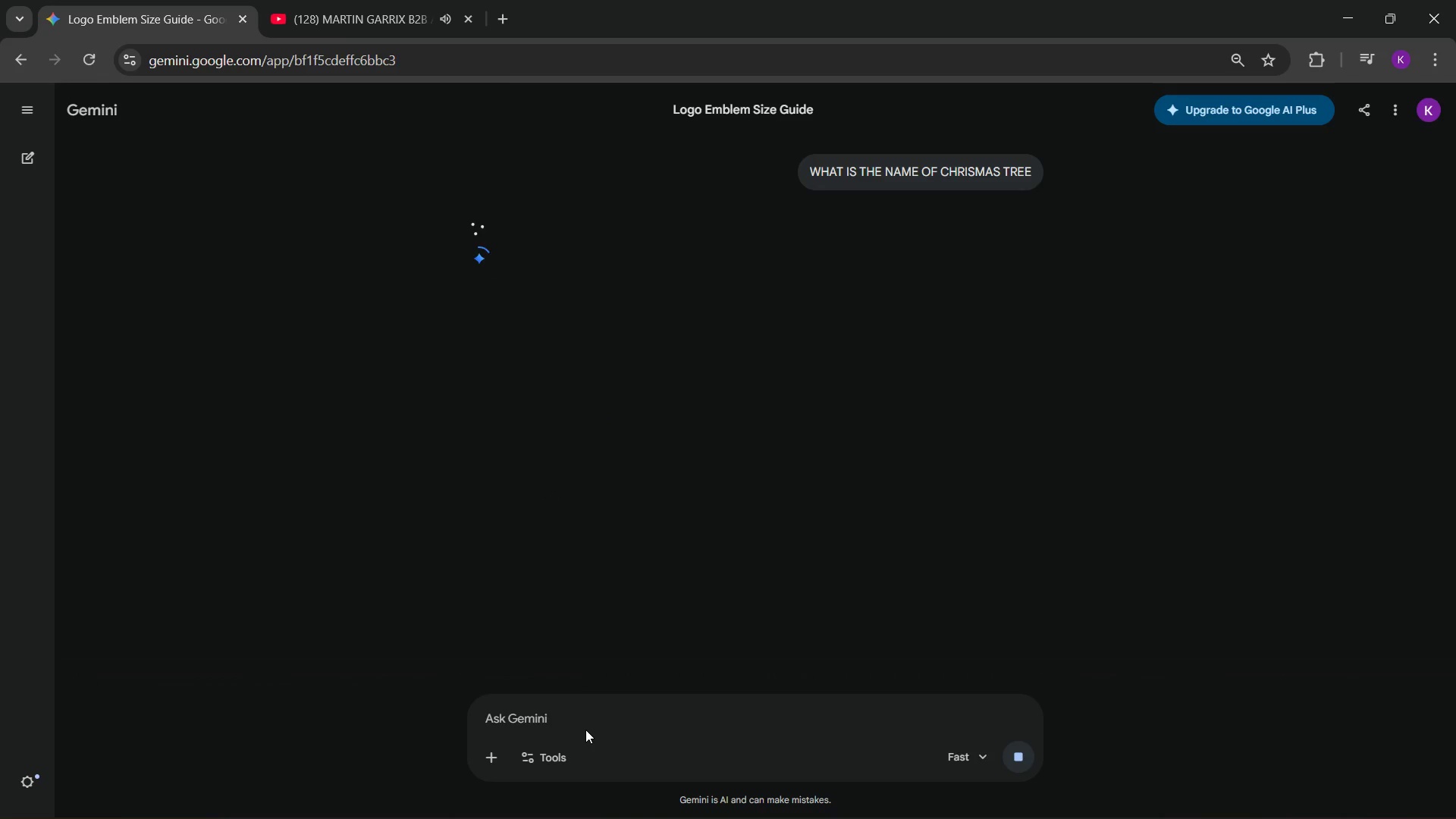 
wait(9.2)
 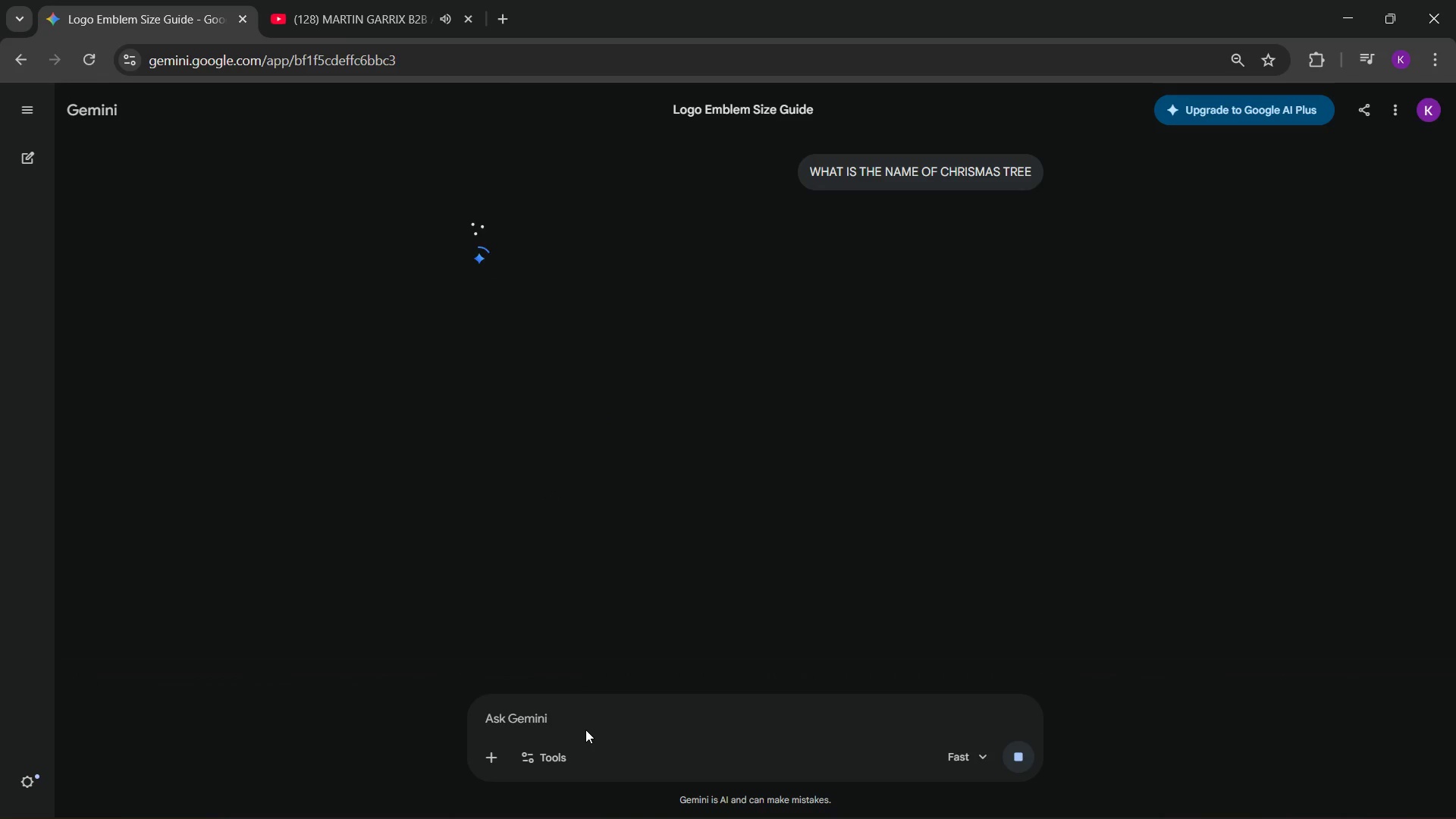 
left_click_drag(start_coordinate=[536, 344], to_coordinate=[630, 350])
 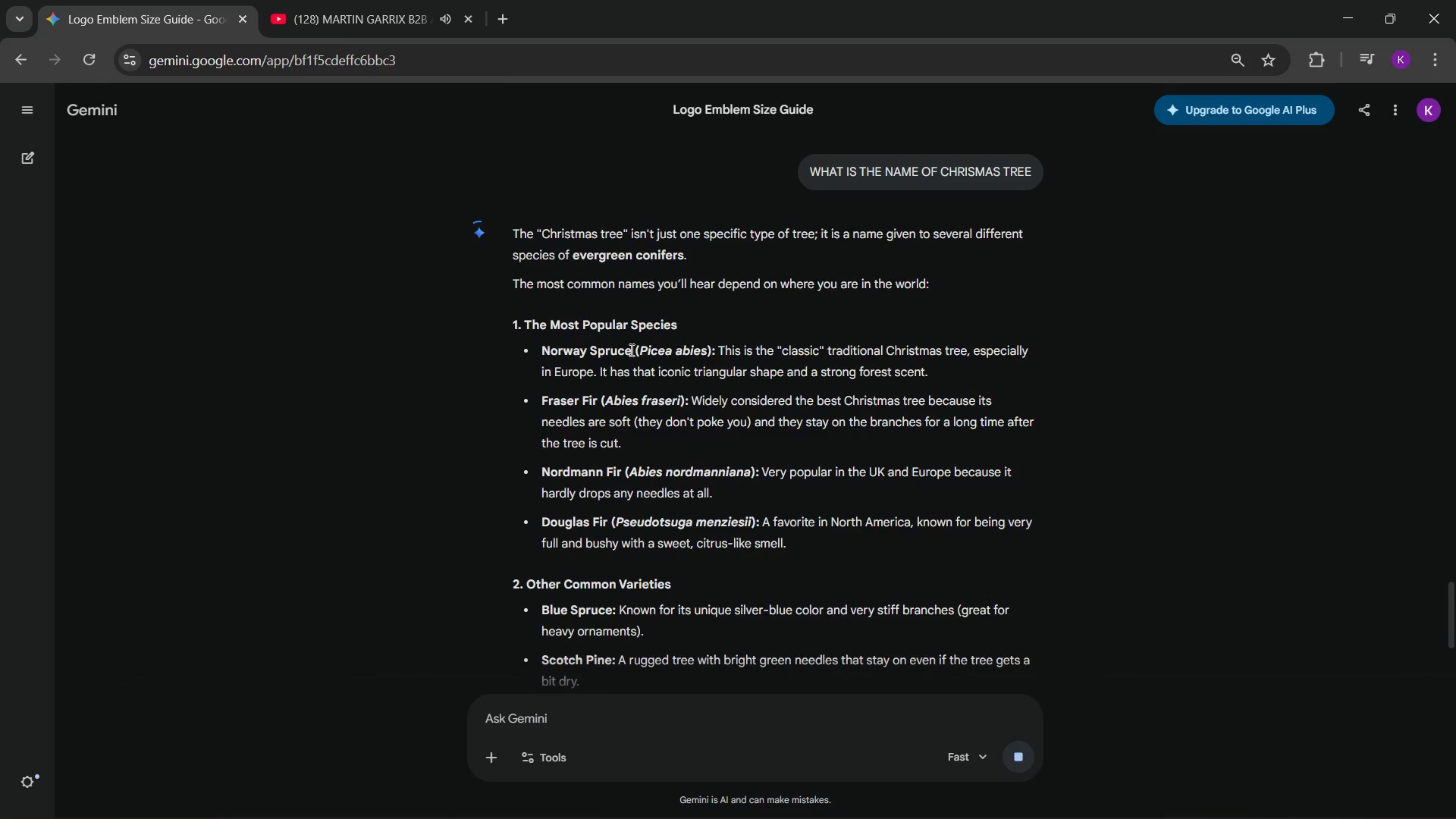 
key(Control+C)
 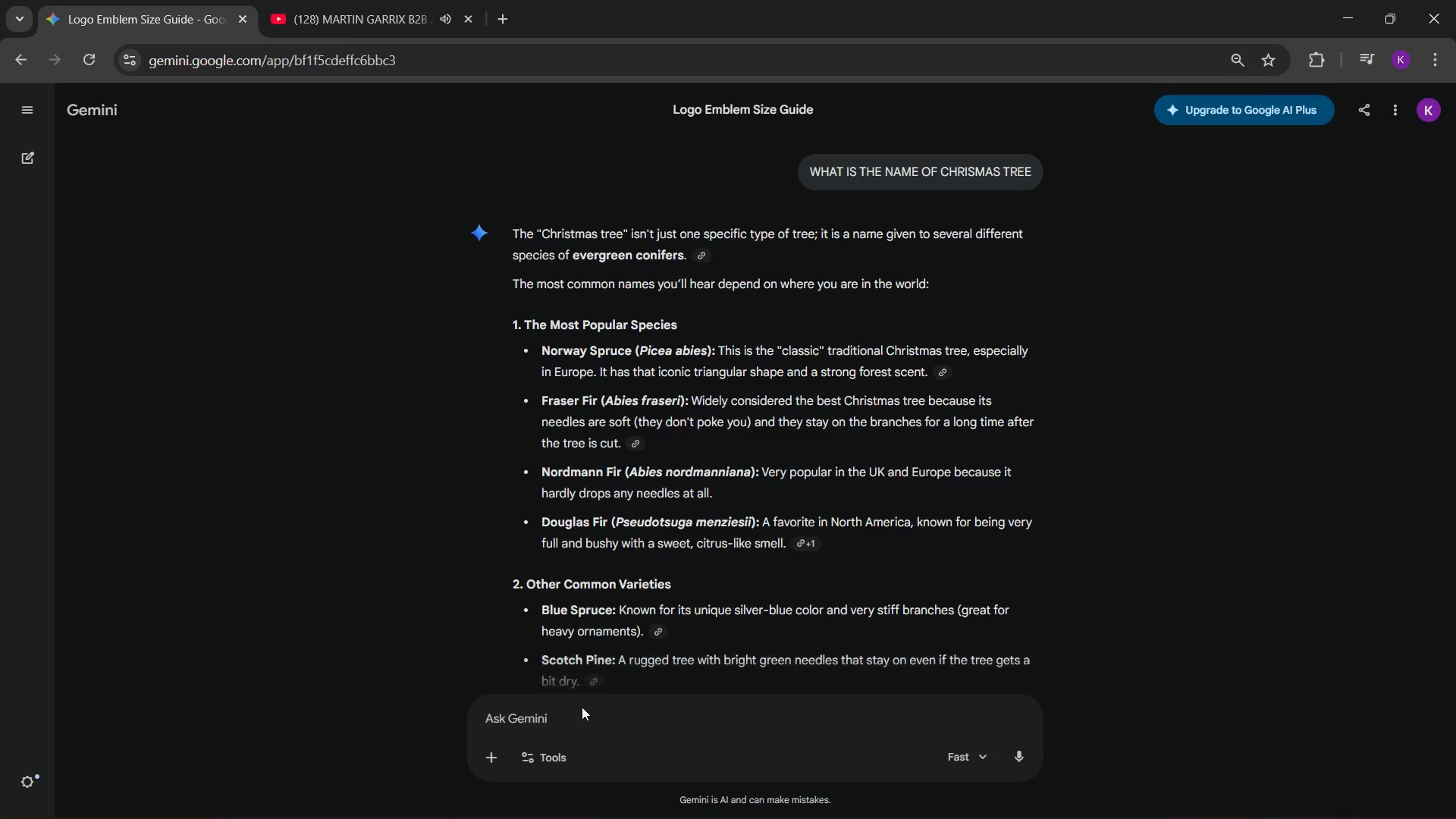 
left_click([582, 707])
 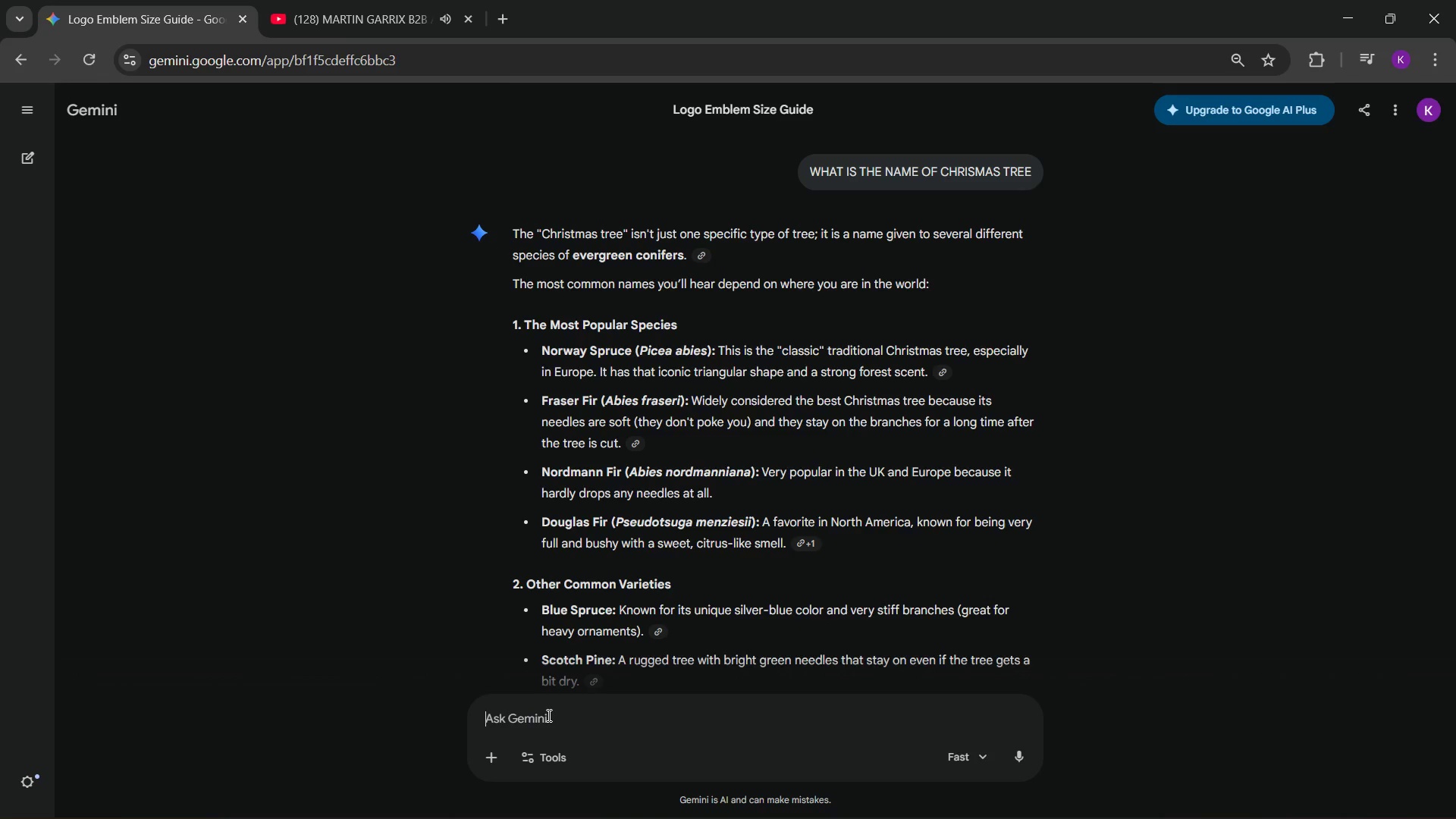 
key(Control+V)
 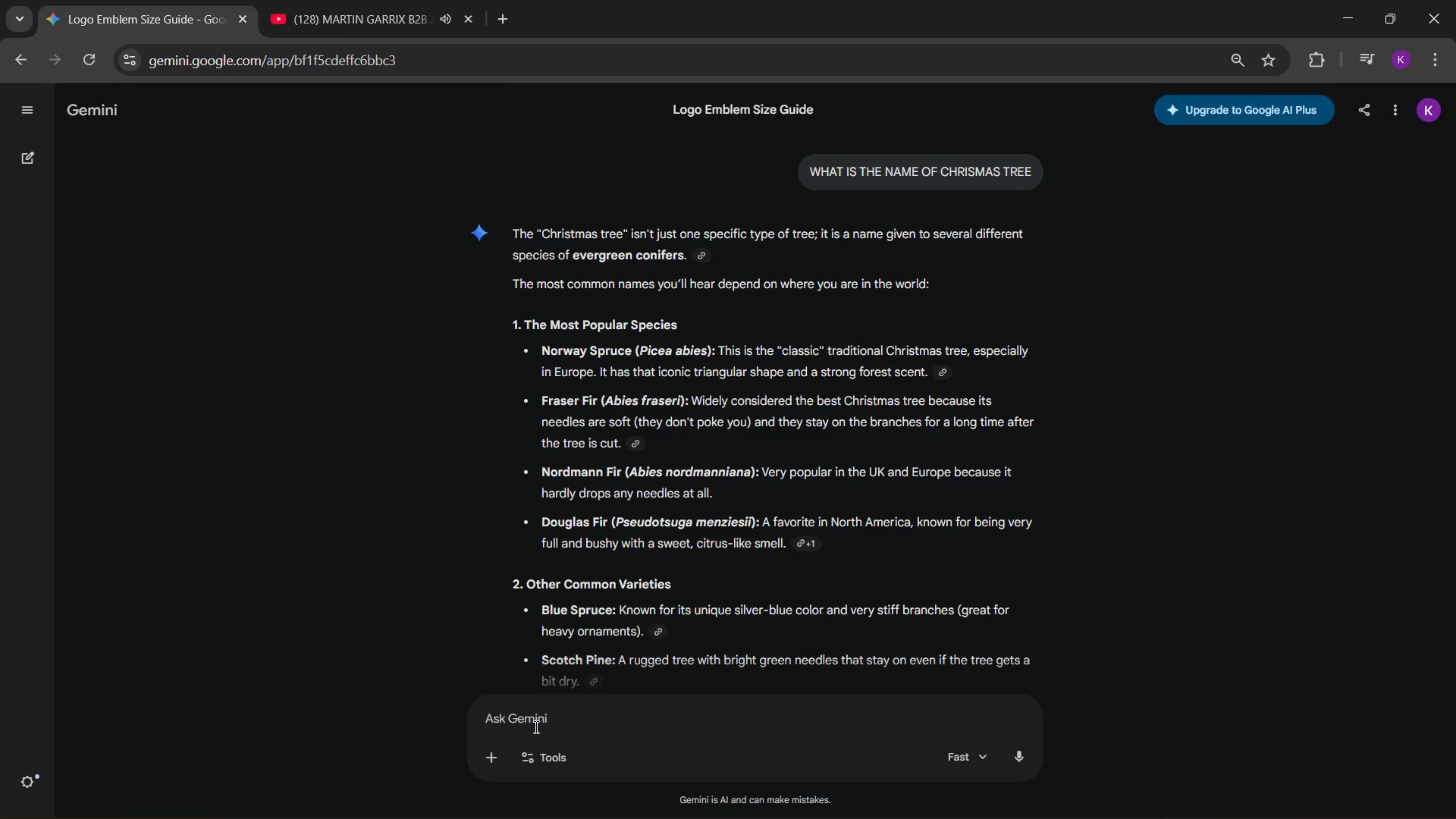 
left_click([529, 726])
 